 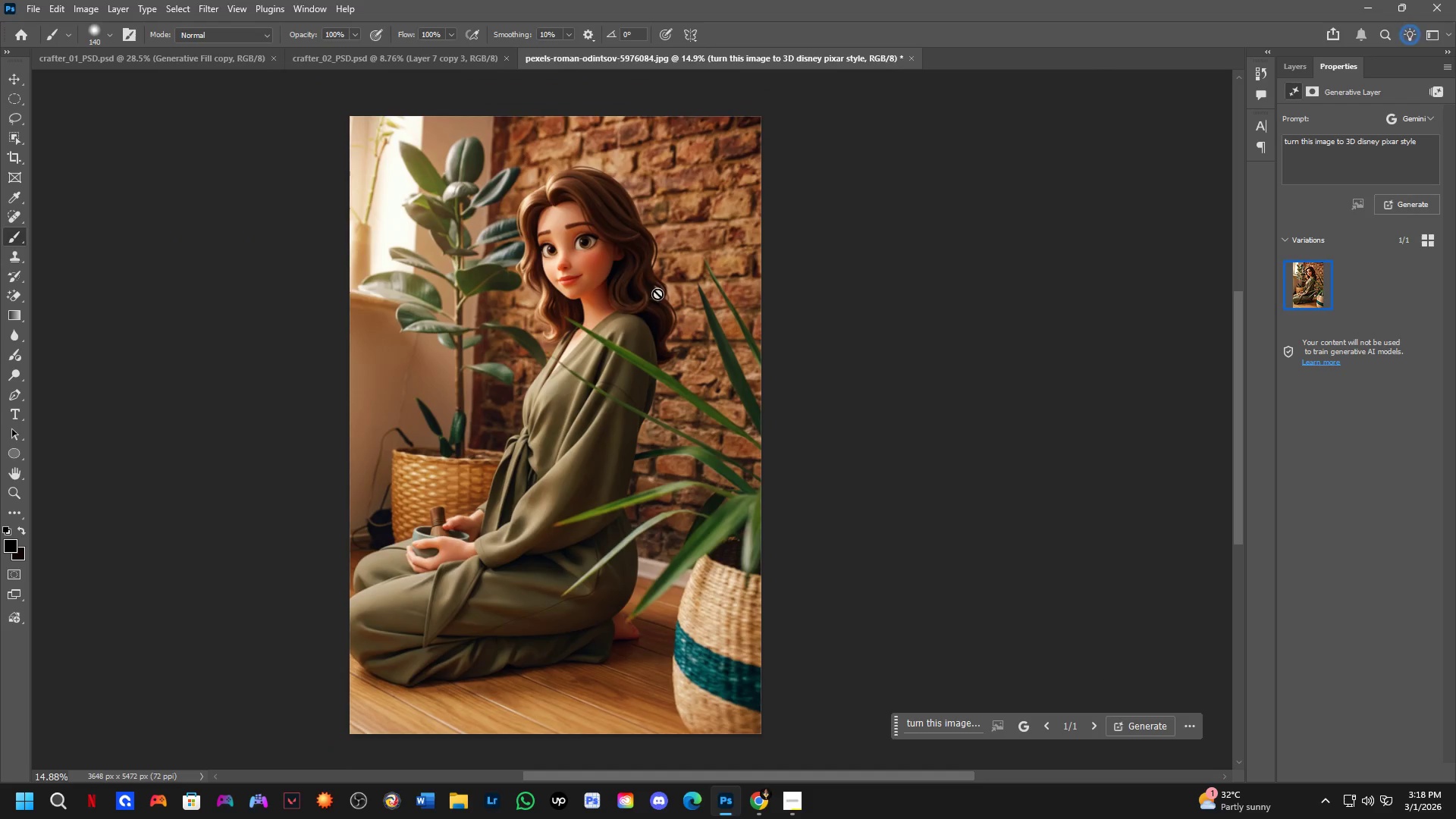 
left_click_drag(start_coordinate=[600, 325], to_coordinate=[634, 330])
 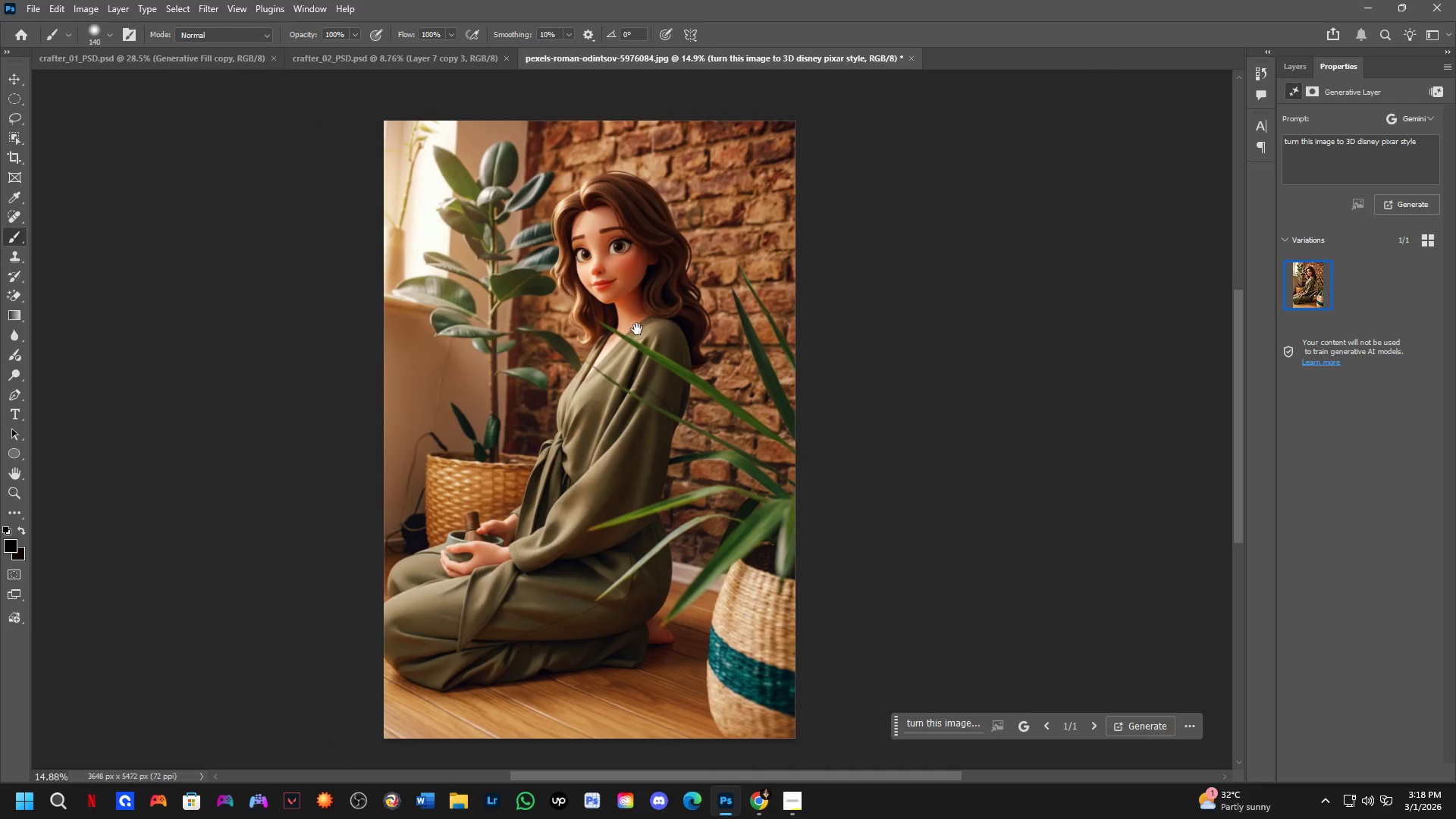 
scroll: coordinate [658, 281], scroll_direction: down, amount: 5.0
 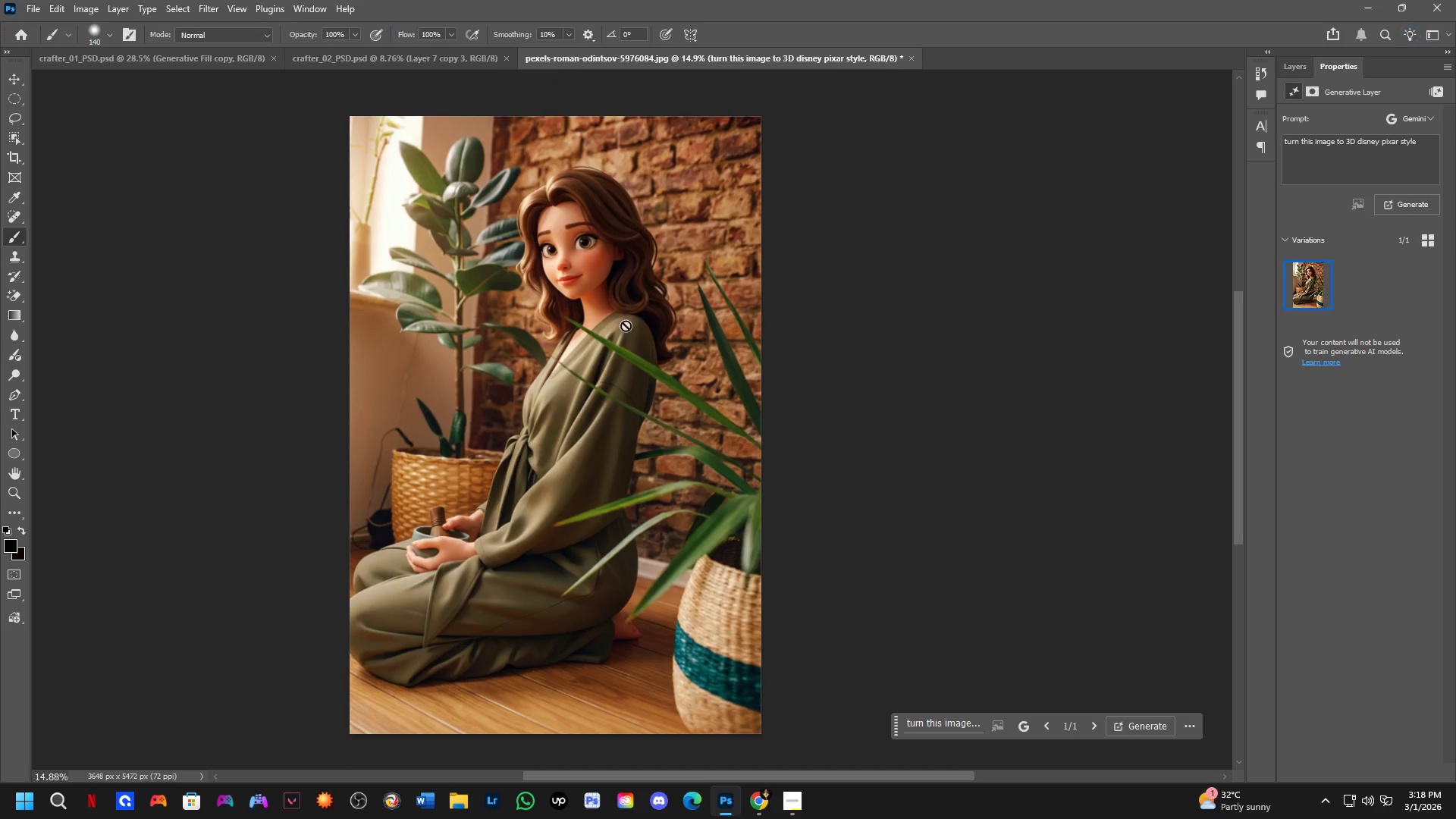 
hold_key(key=Space, duration=13.47)
 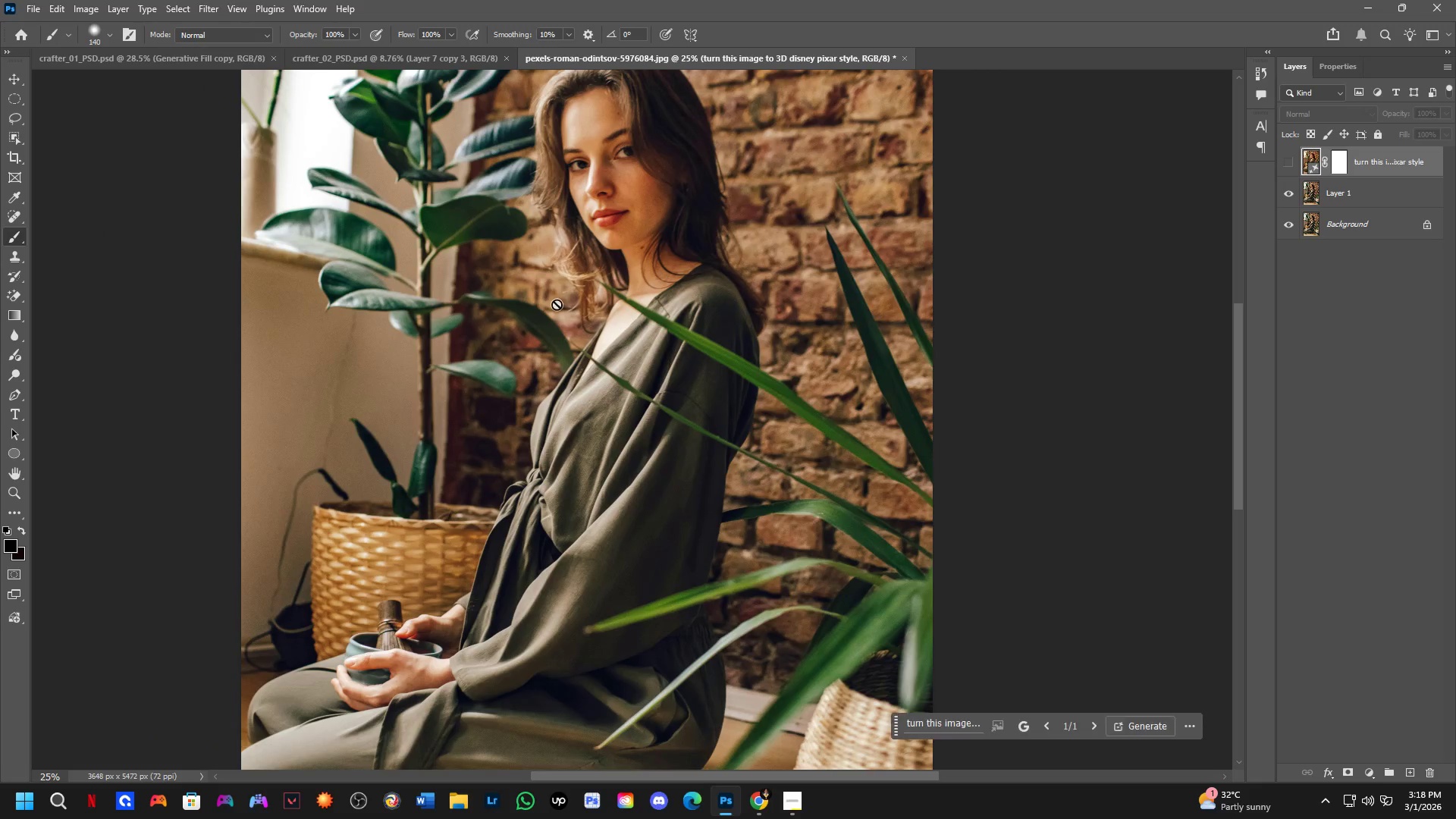 
left_click([1293, 66])
 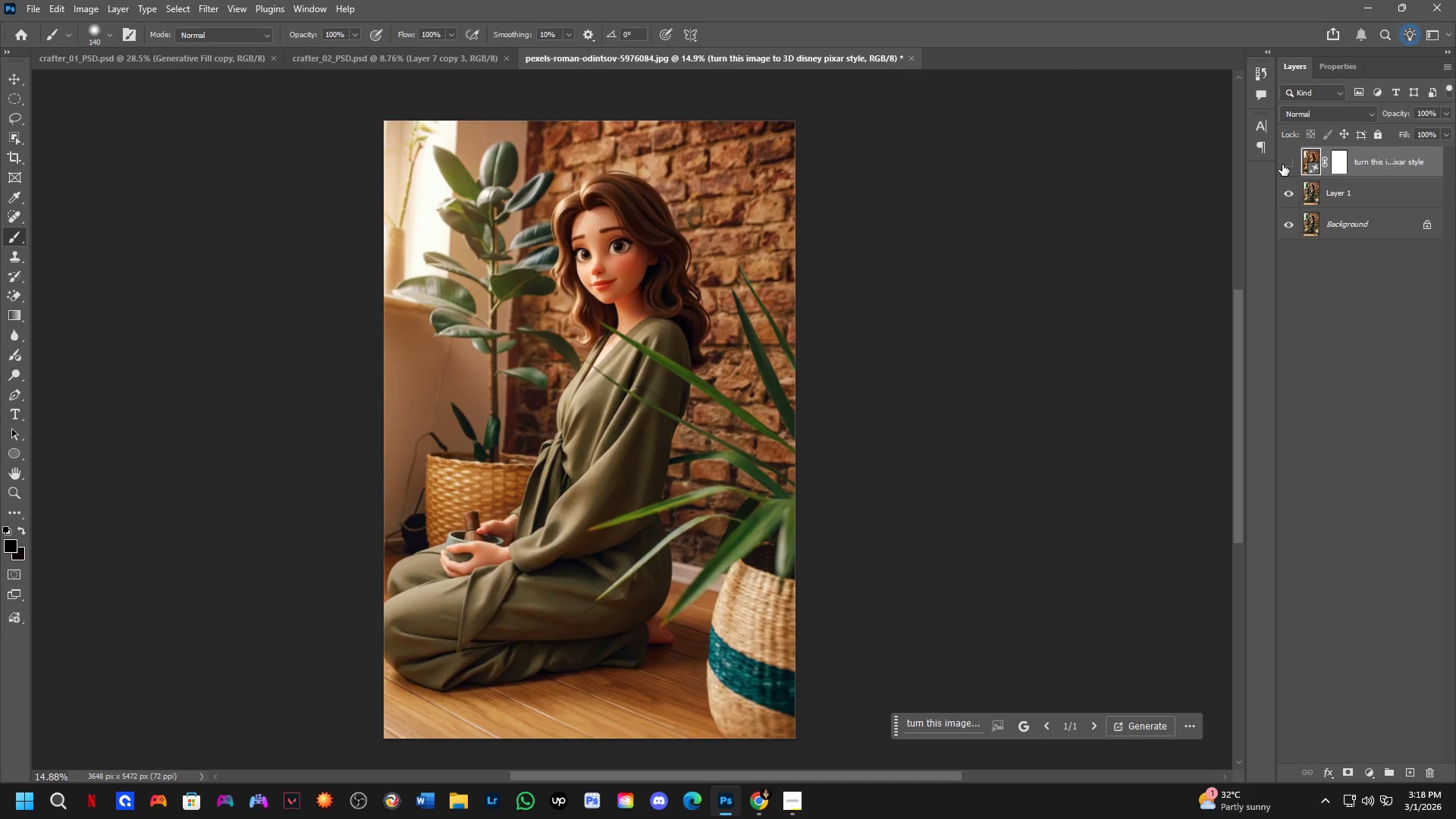 
double_click([1282, 165])
 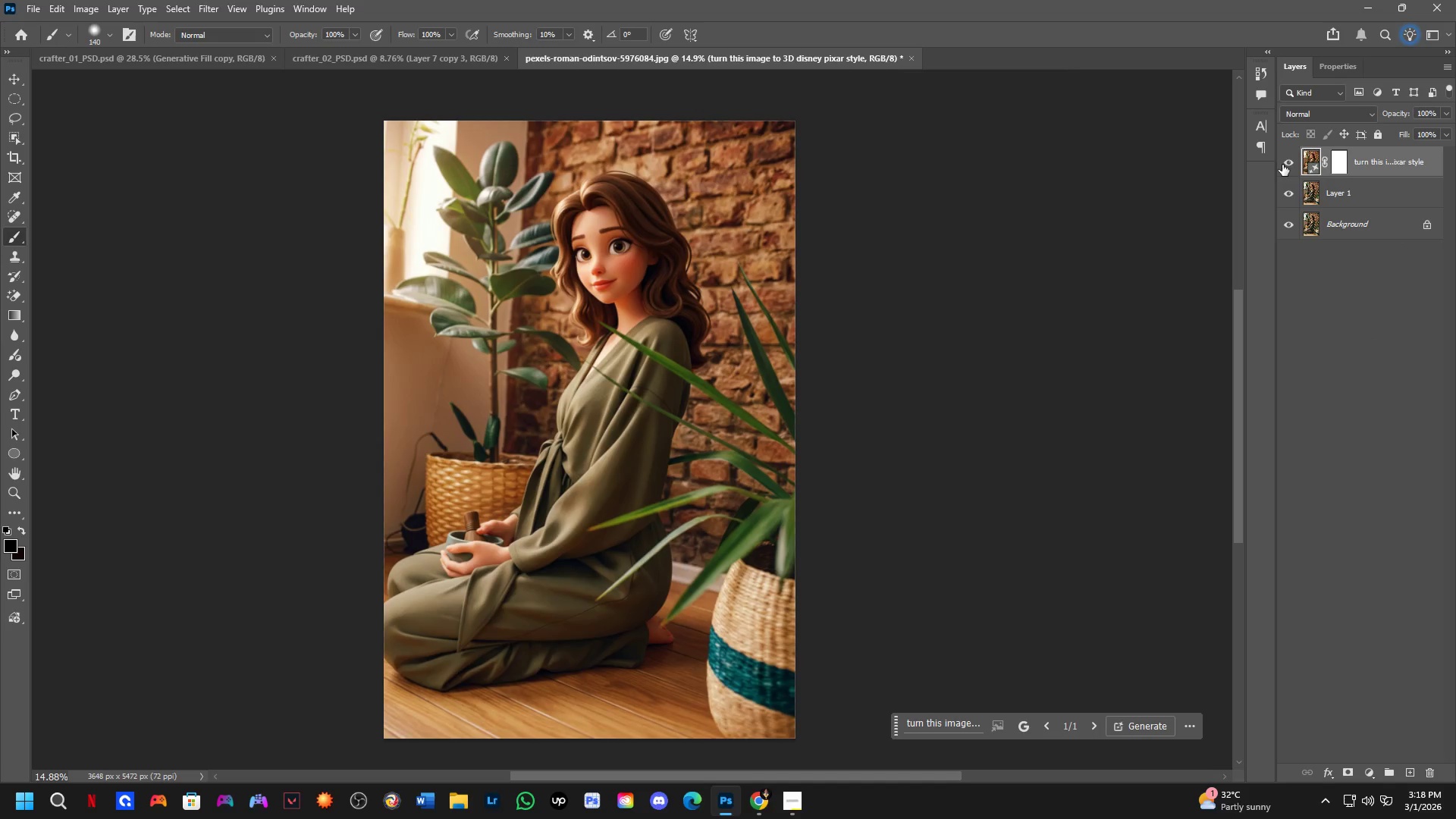 
triple_click([1282, 165])
 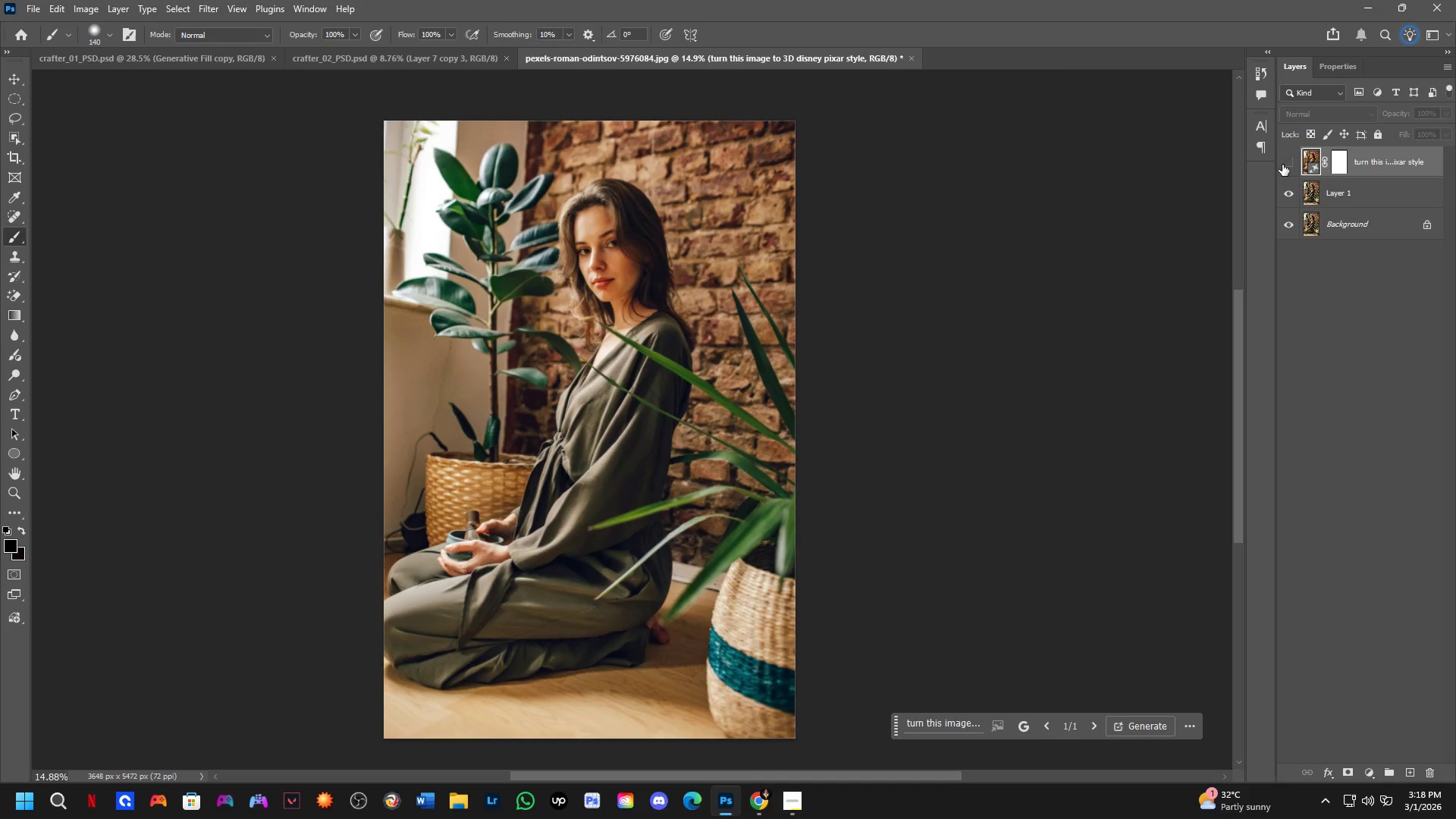 
triple_click([1282, 165])
 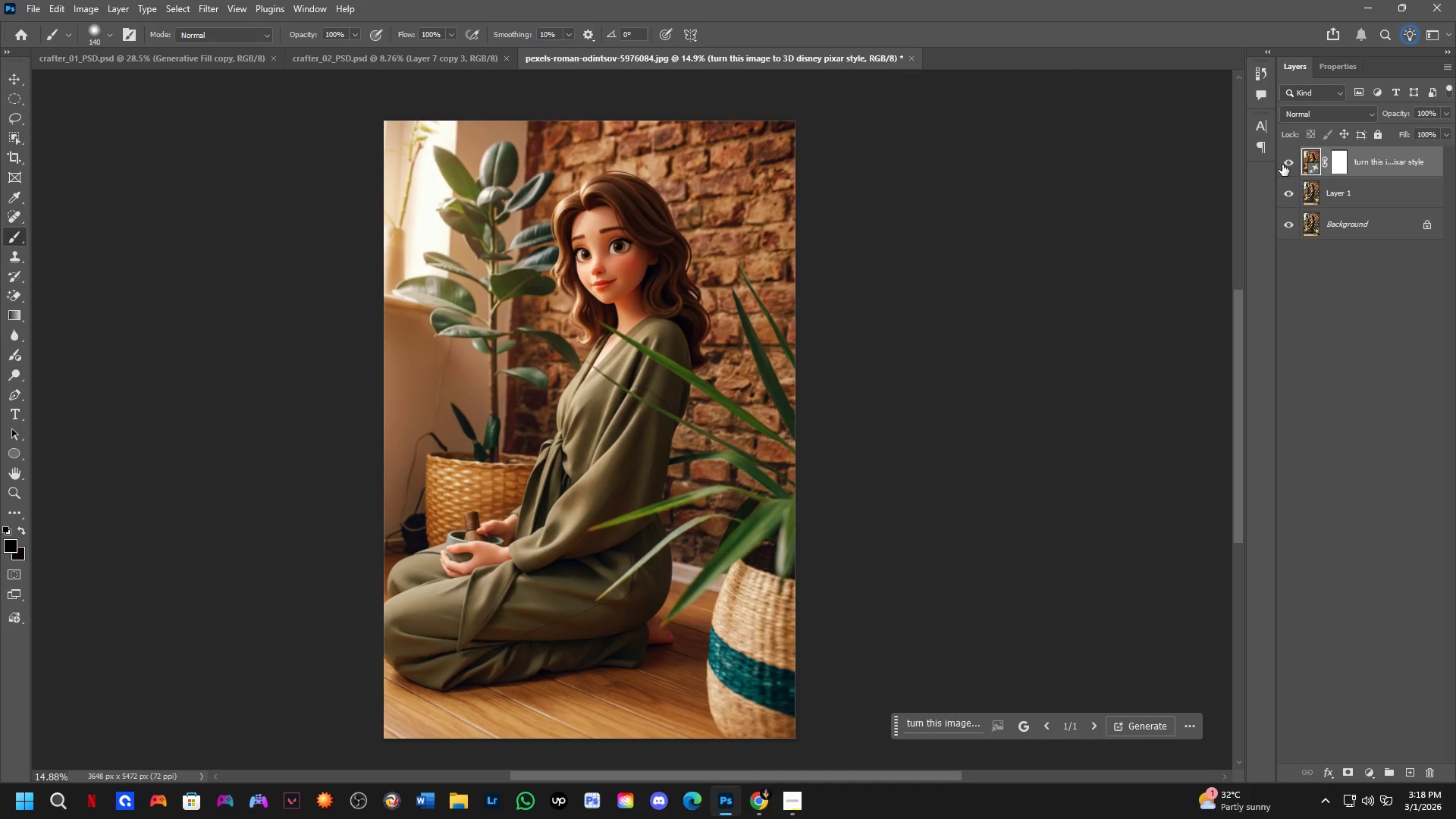 
triple_click([1282, 165])
 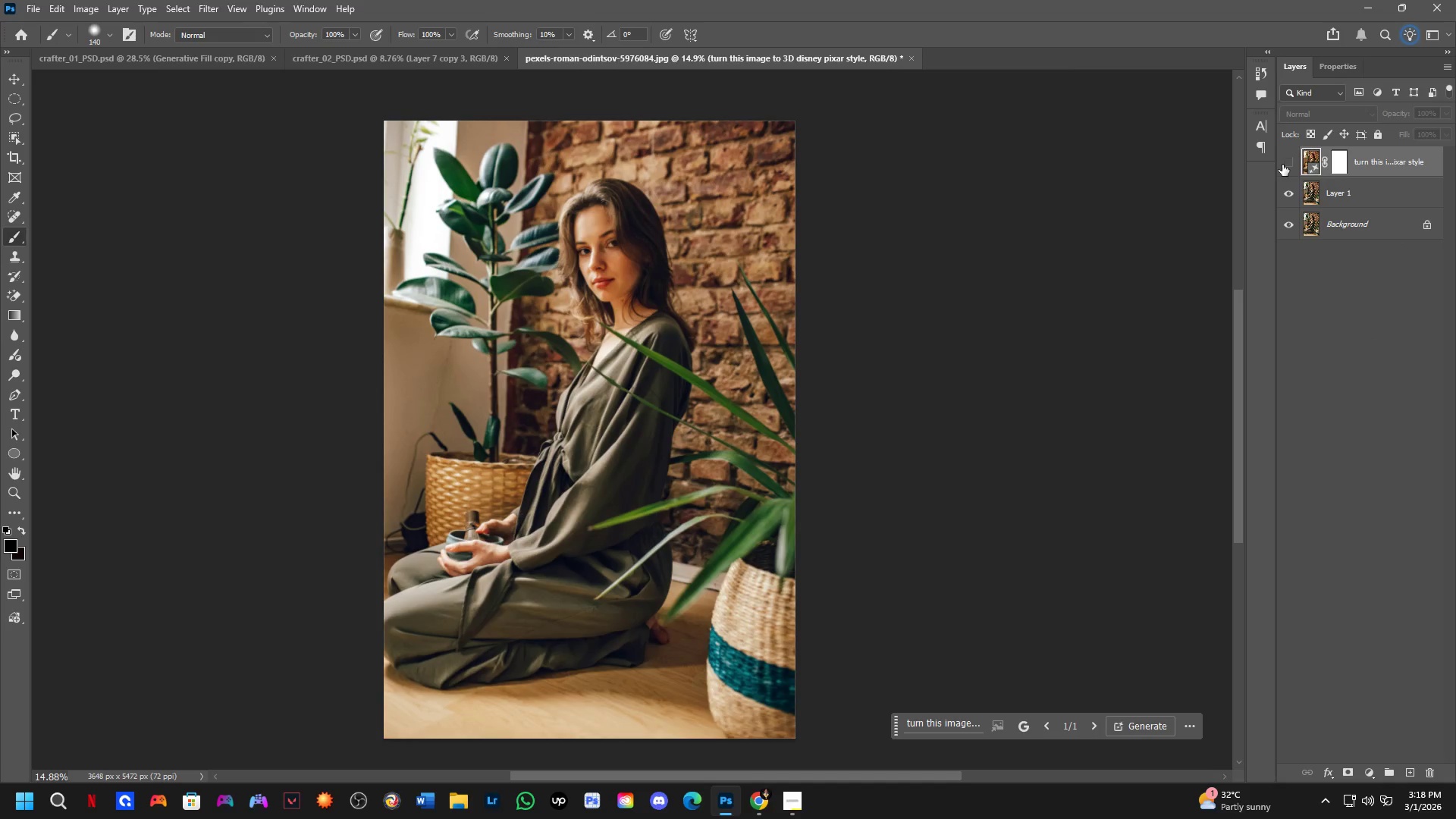 
triple_click([1282, 165])
 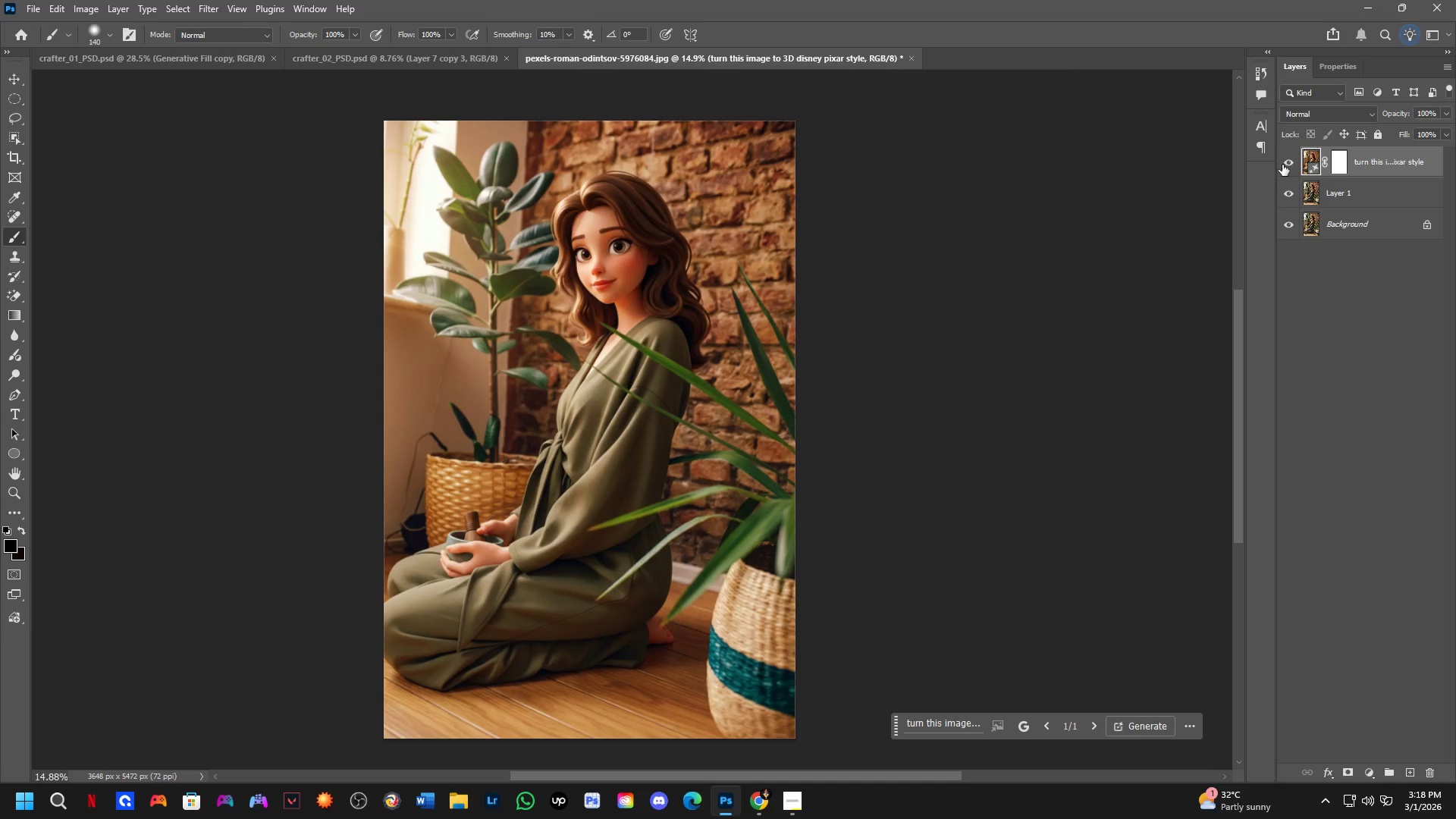 
double_click([1282, 165])
 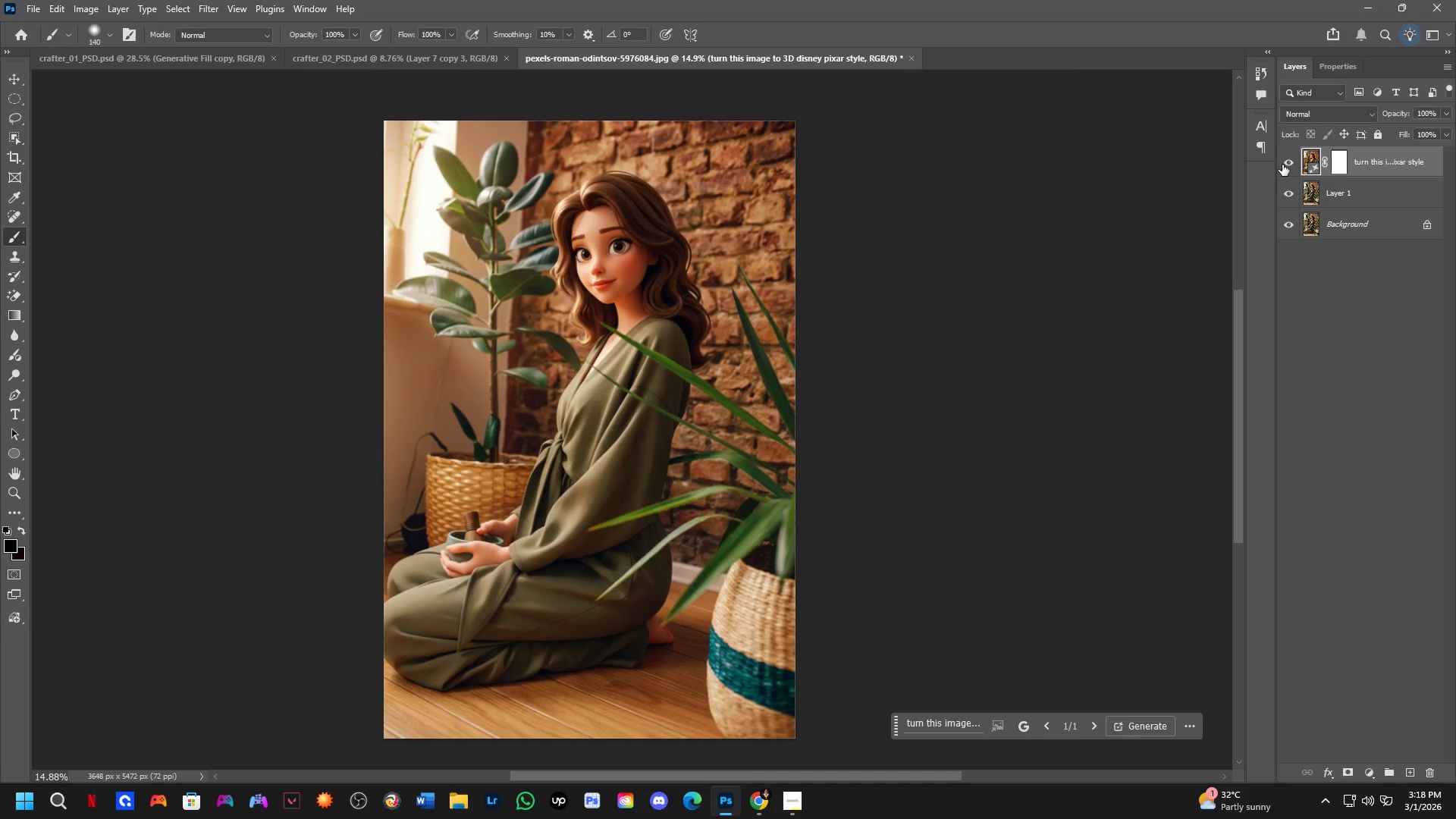 
key(Control+ControlLeft)
 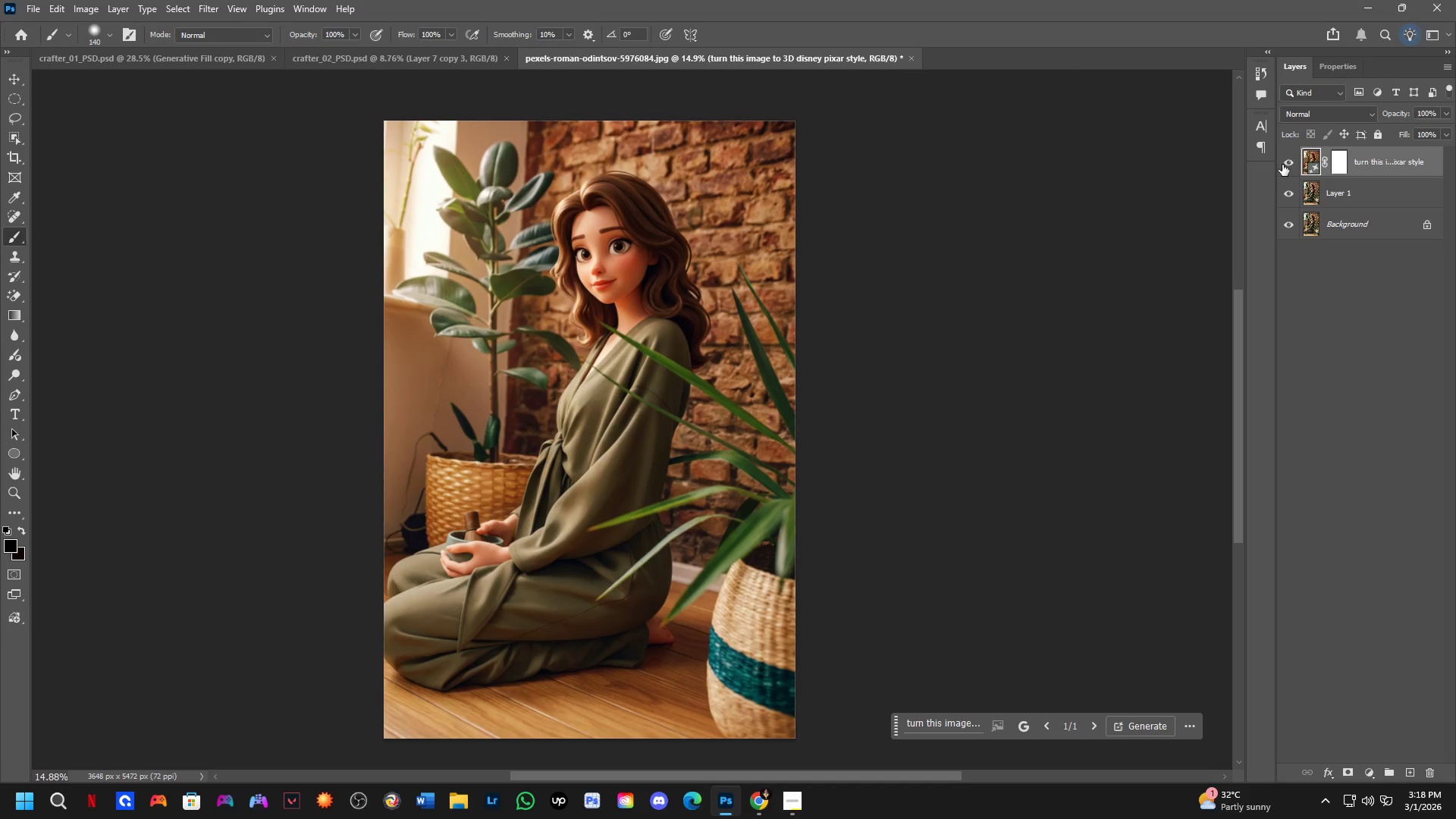 
key(Control+Tab)
 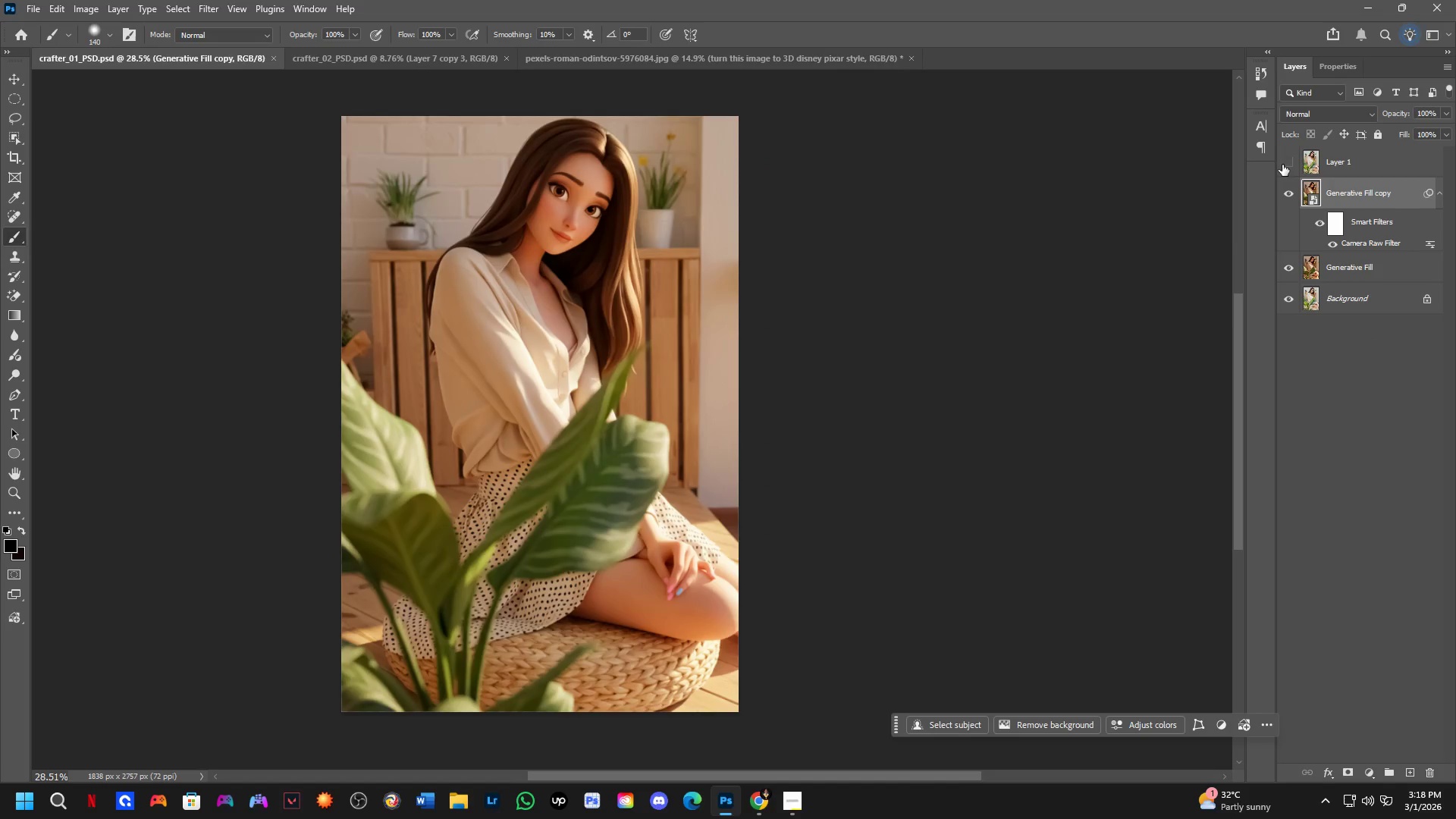 
key(Control+ControlLeft)
 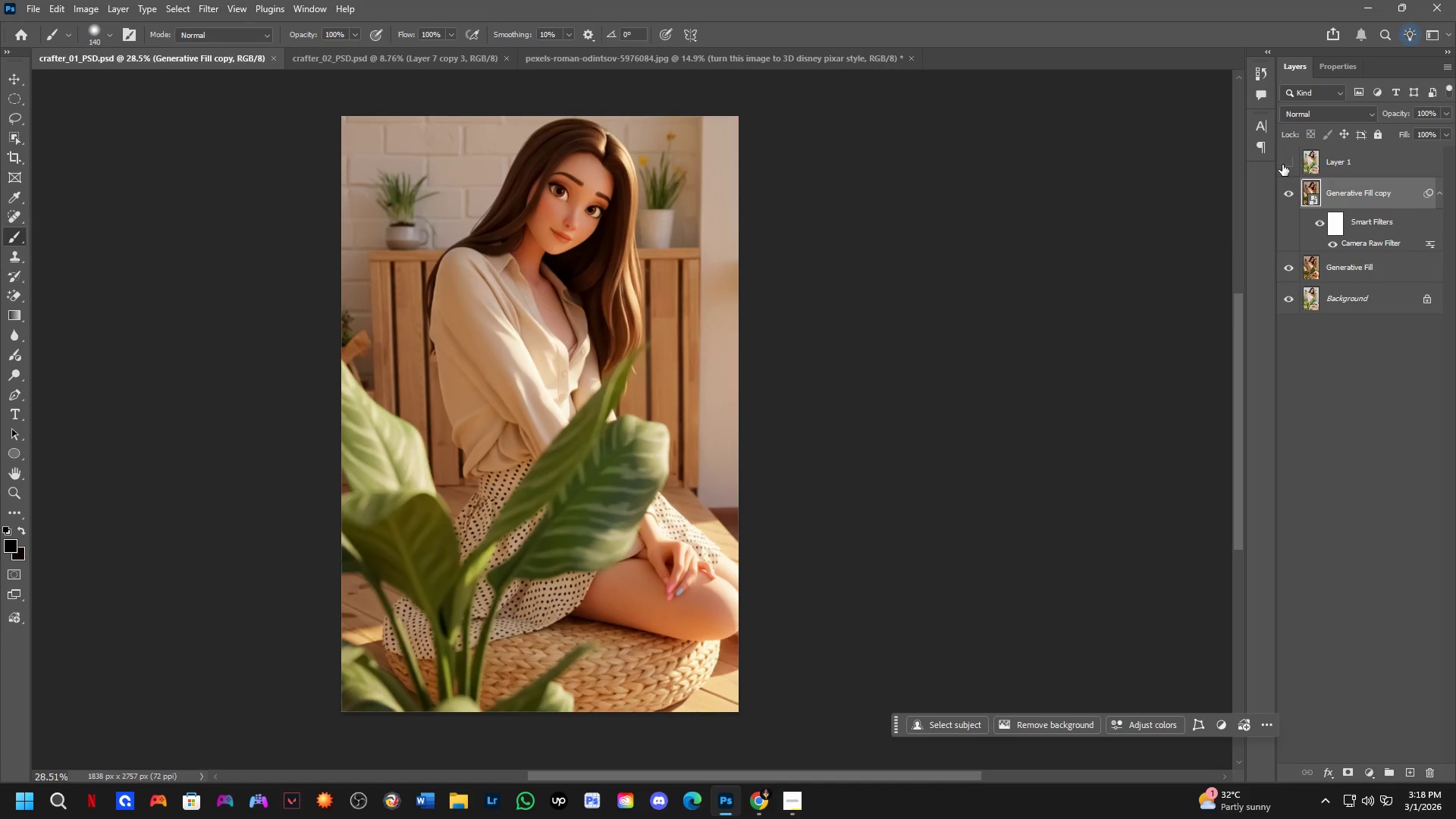 
key(Control+Tab)
 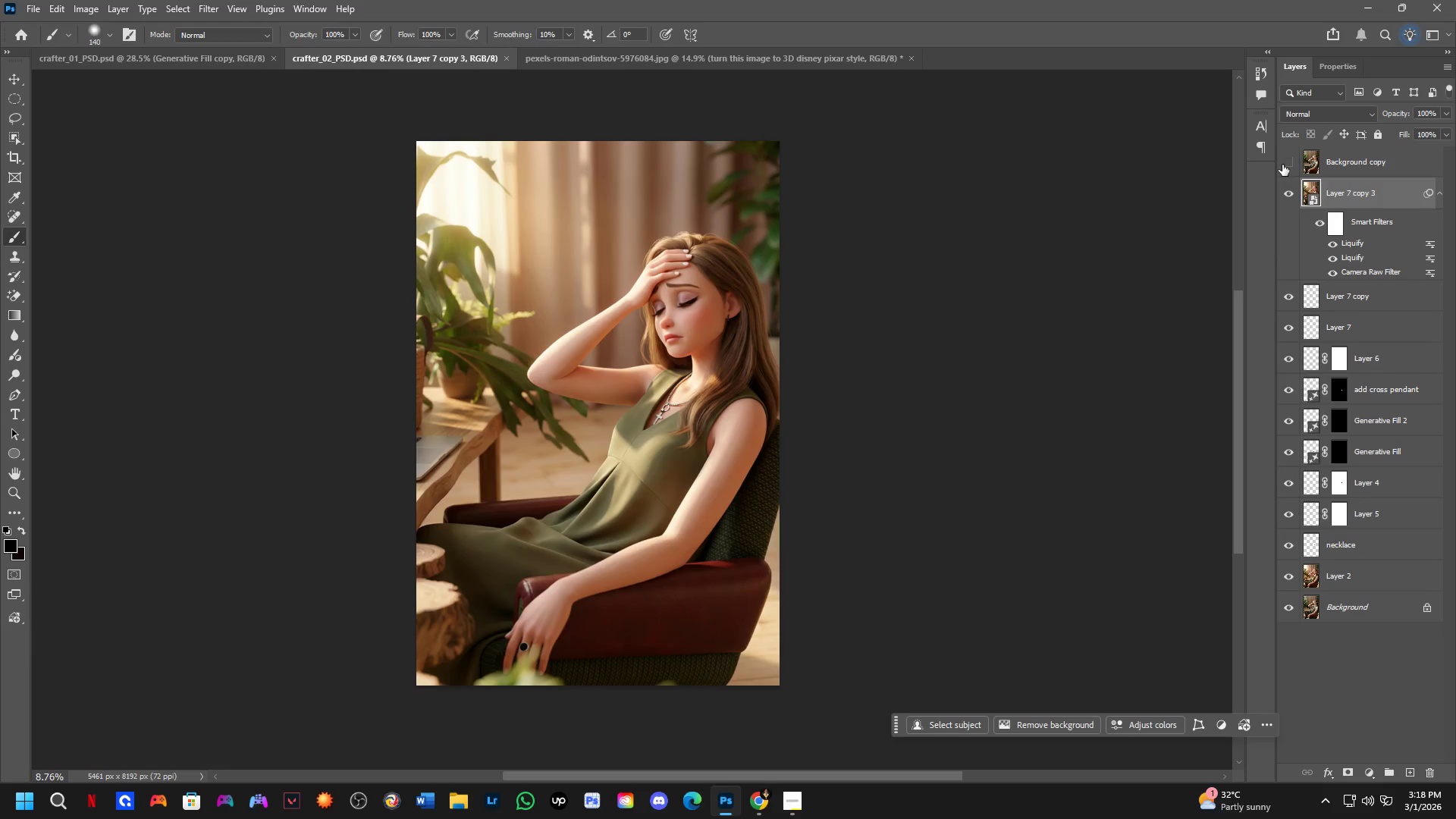 
key(Control+ControlLeft)
 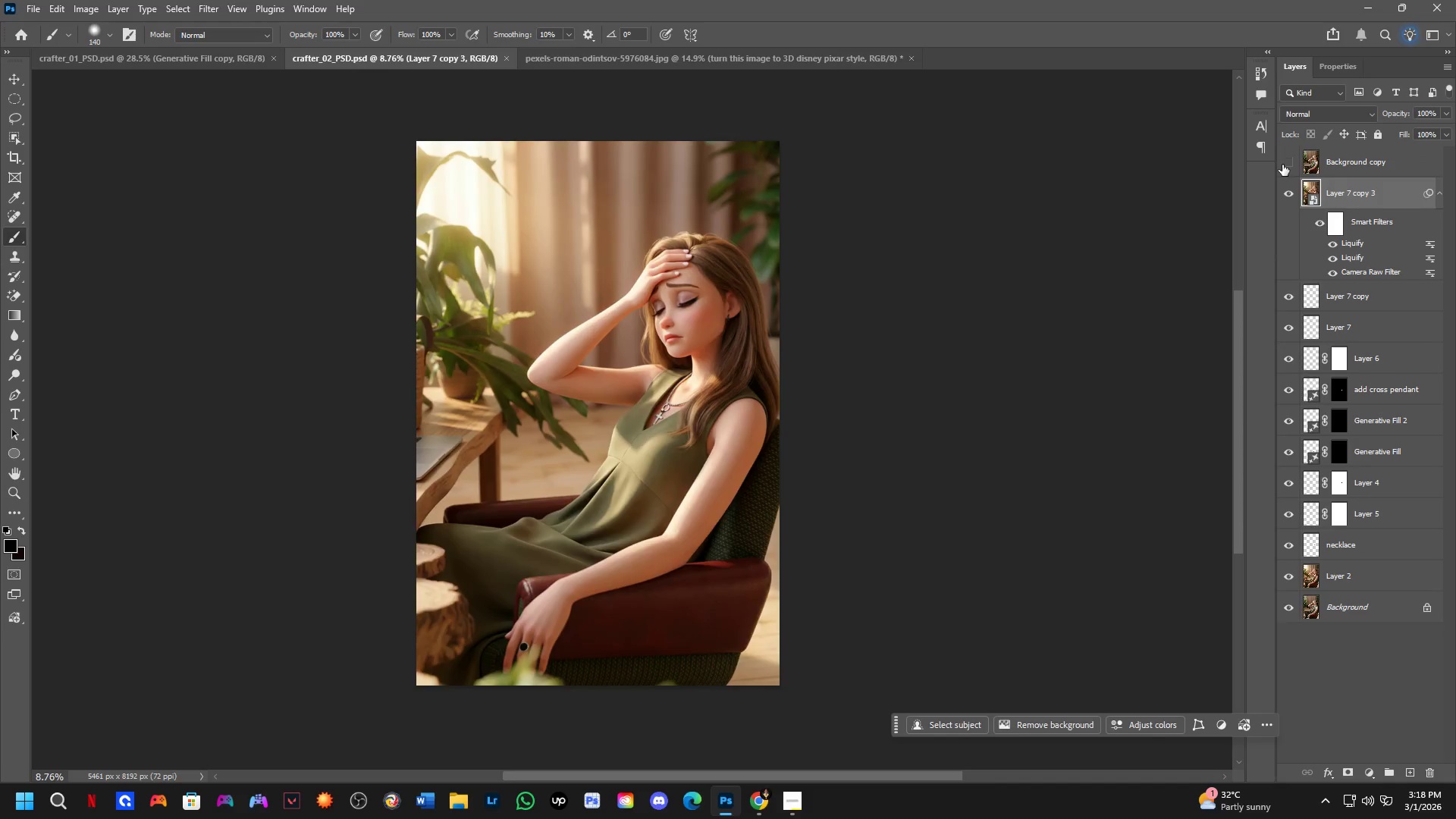 
key(Control+Tab)
 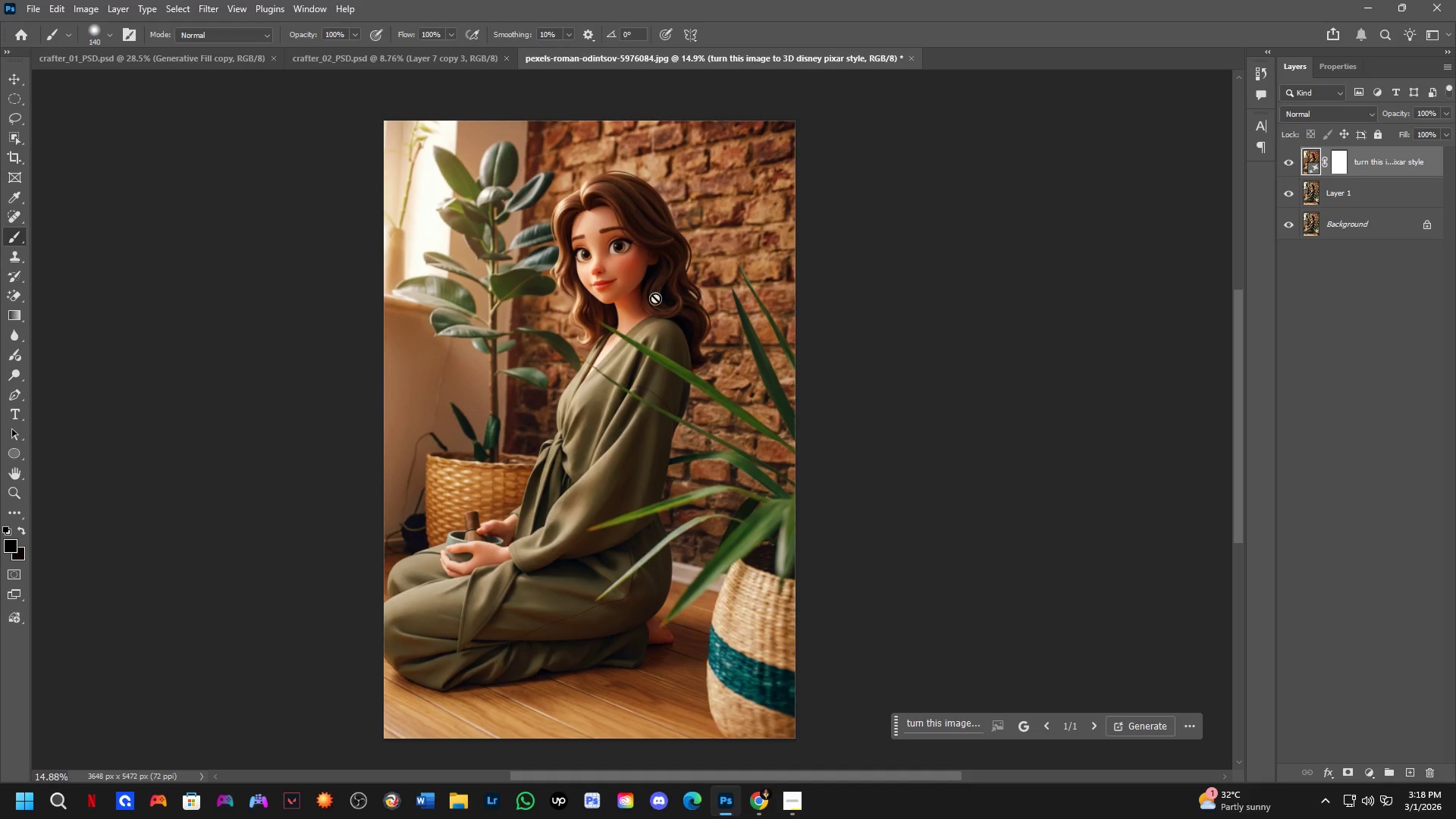 
key(Shift+ShiftLeft)
 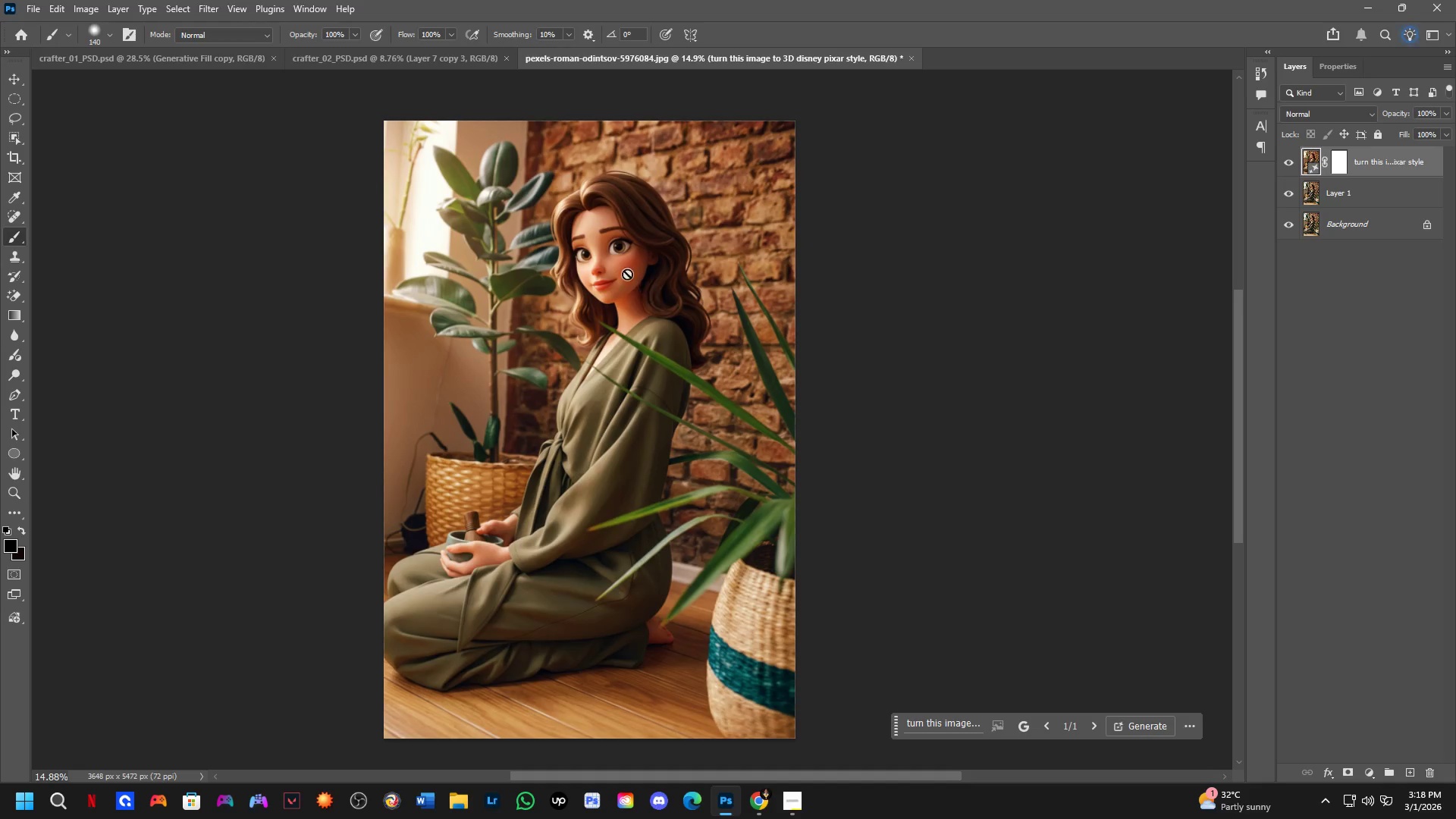 
scroll: coordinate [582, 293], scroll_direction: up, amount: 1.0
 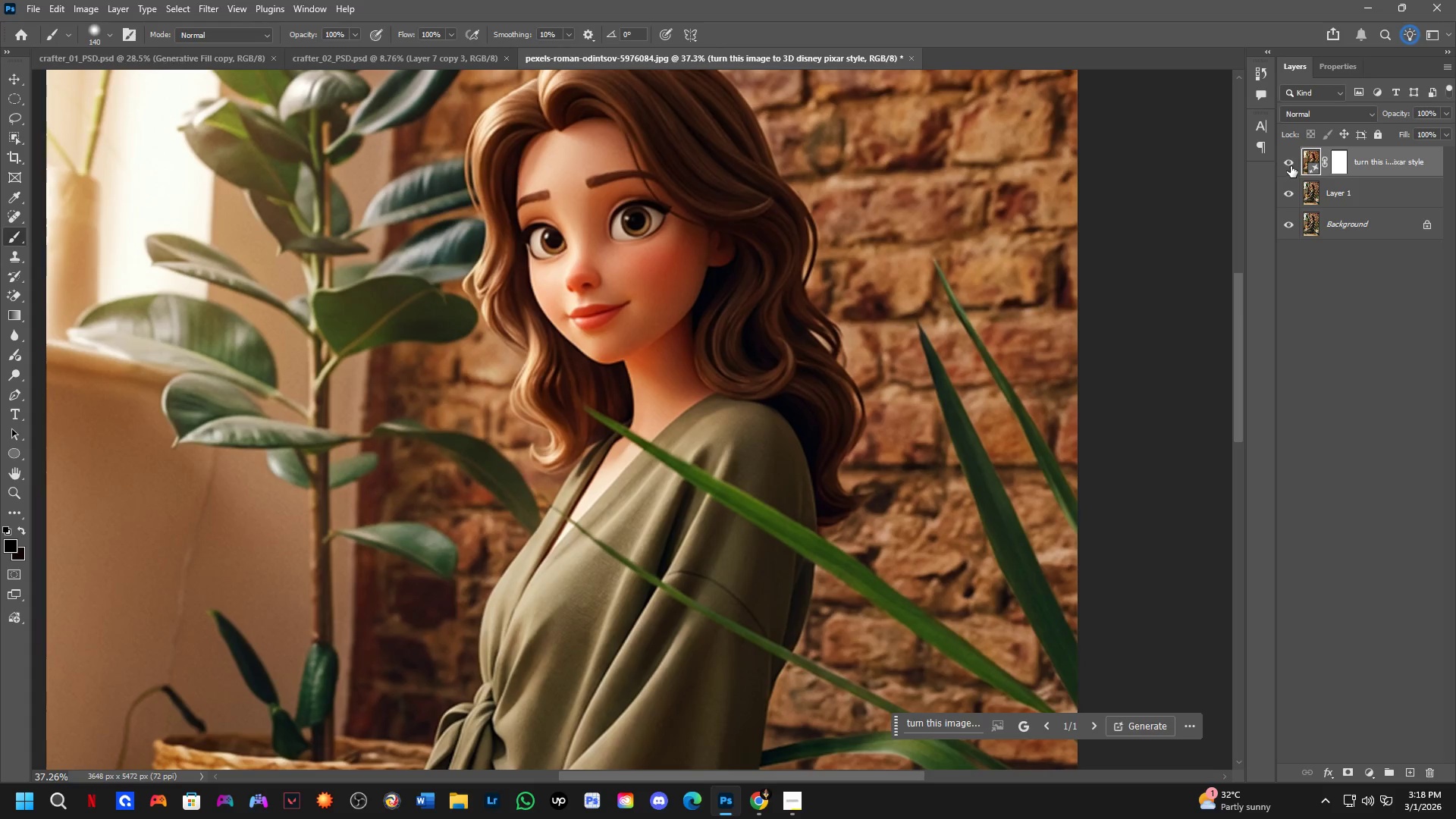 
double_click([1291, 165])
 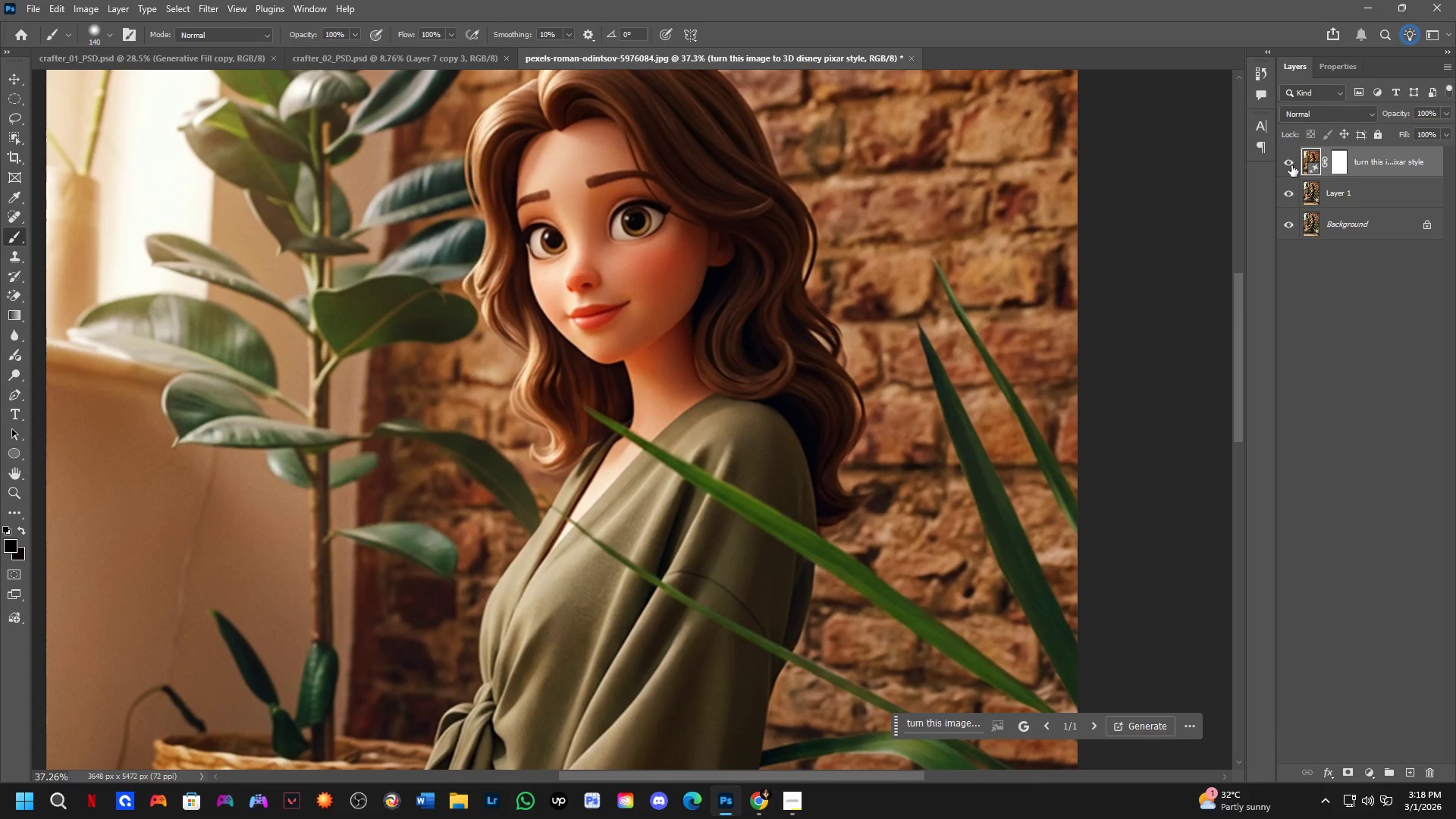 
triple_click([1291, 165])
 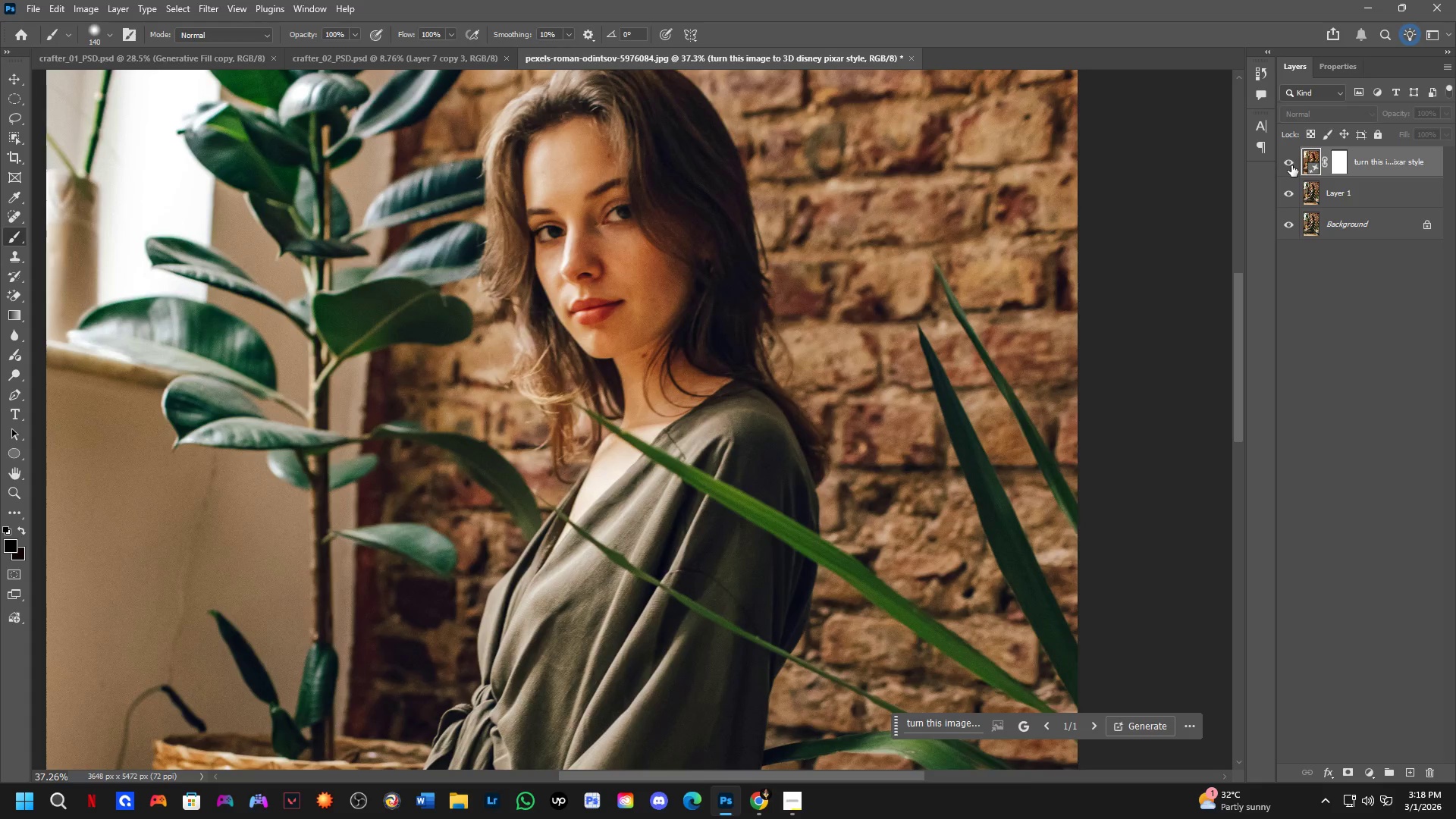 
double_click([1291, 165])
 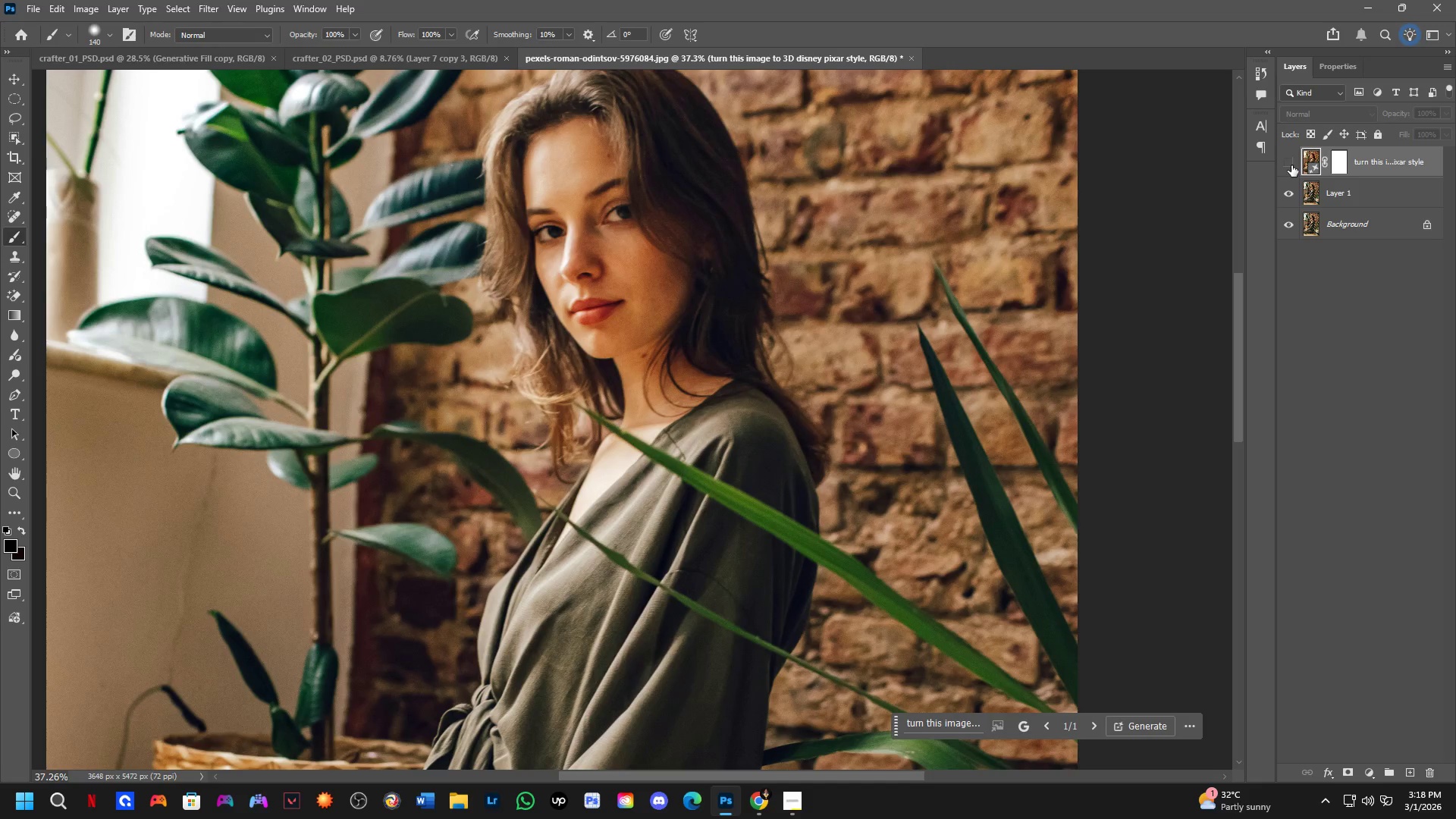 
triple_click([1291, 165])
 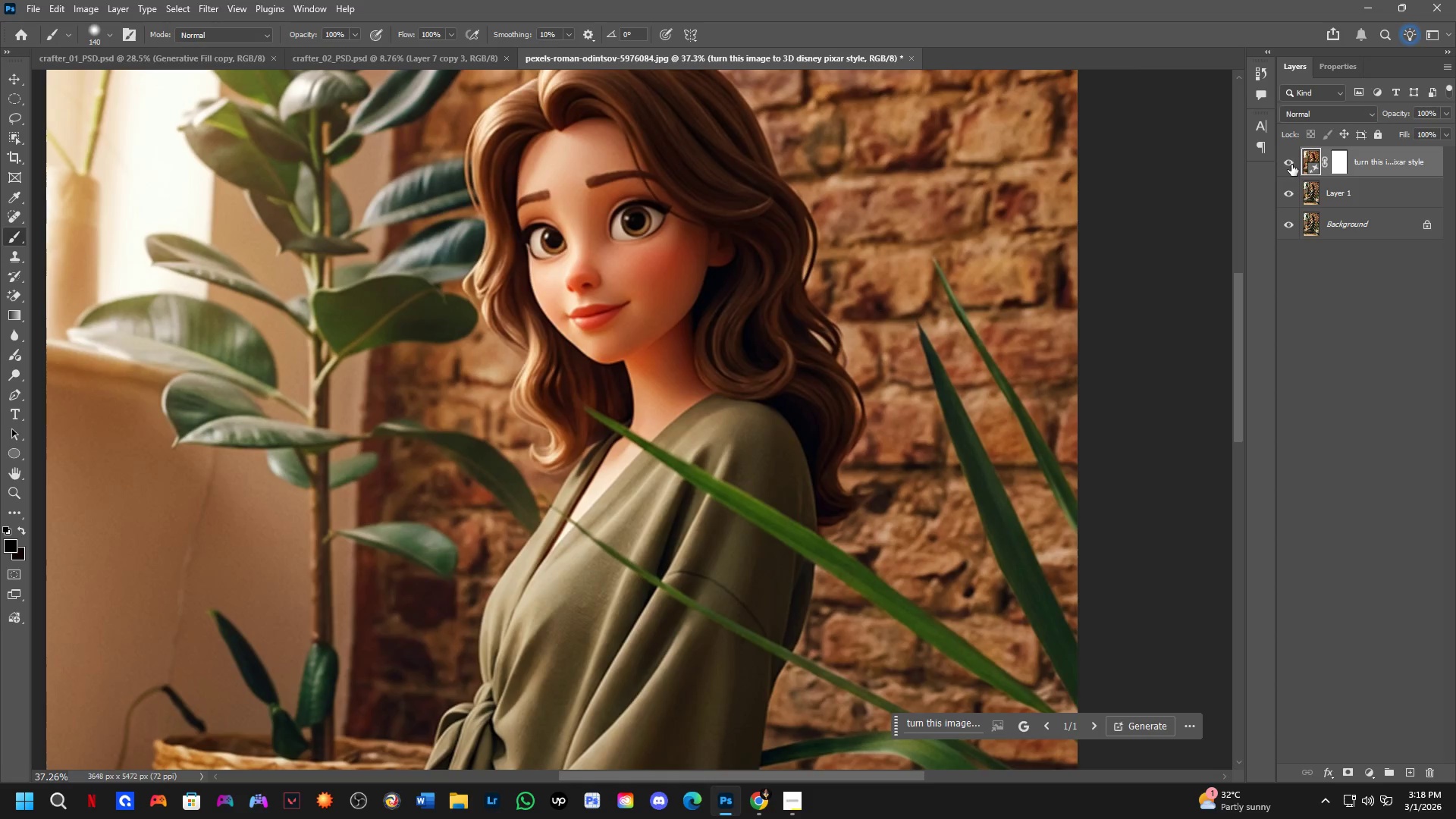 
triple_click([1291, 165])
 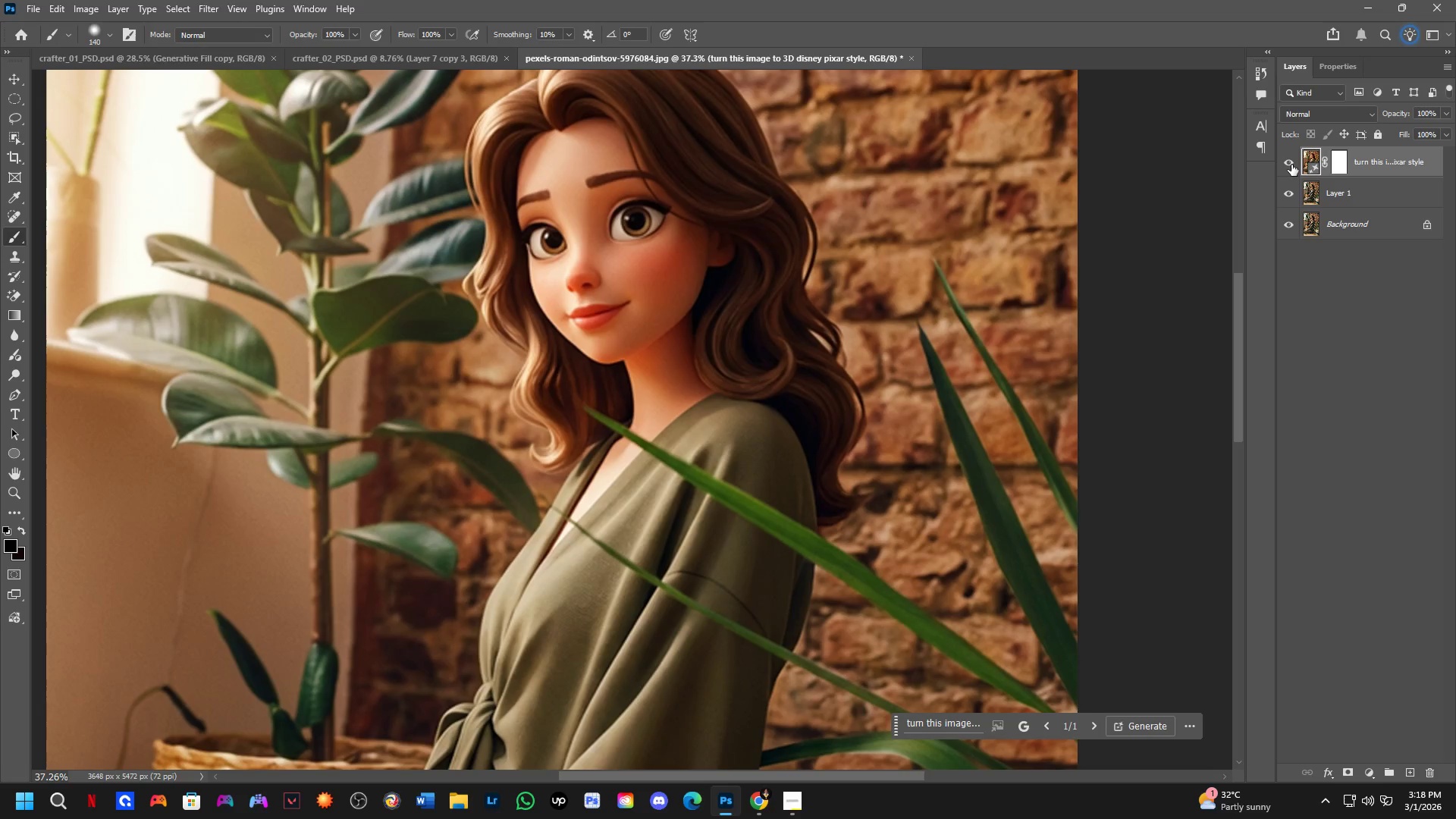 
double_click([1291, 165])
 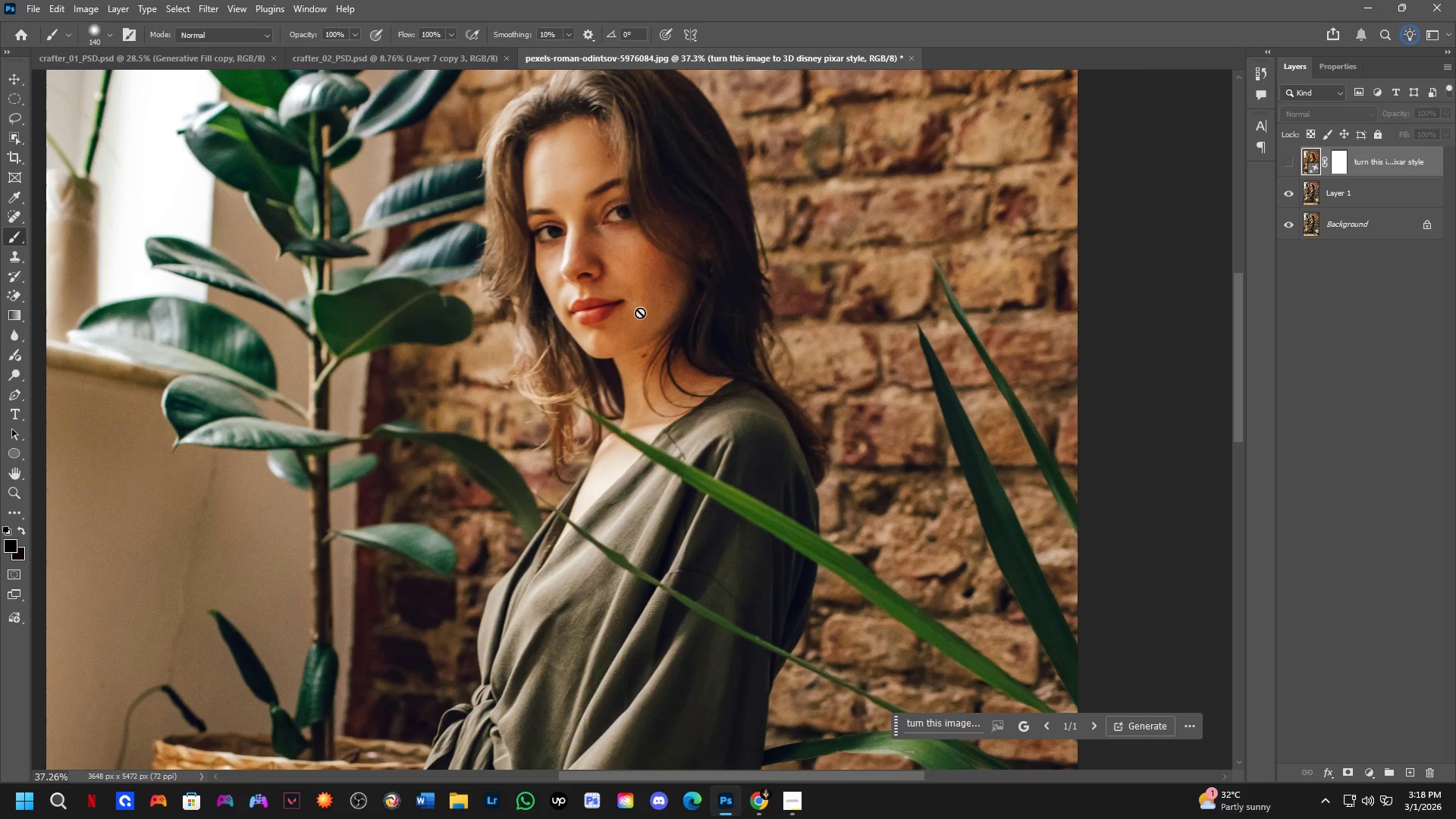 
key(Shift+ShiftLeft)
 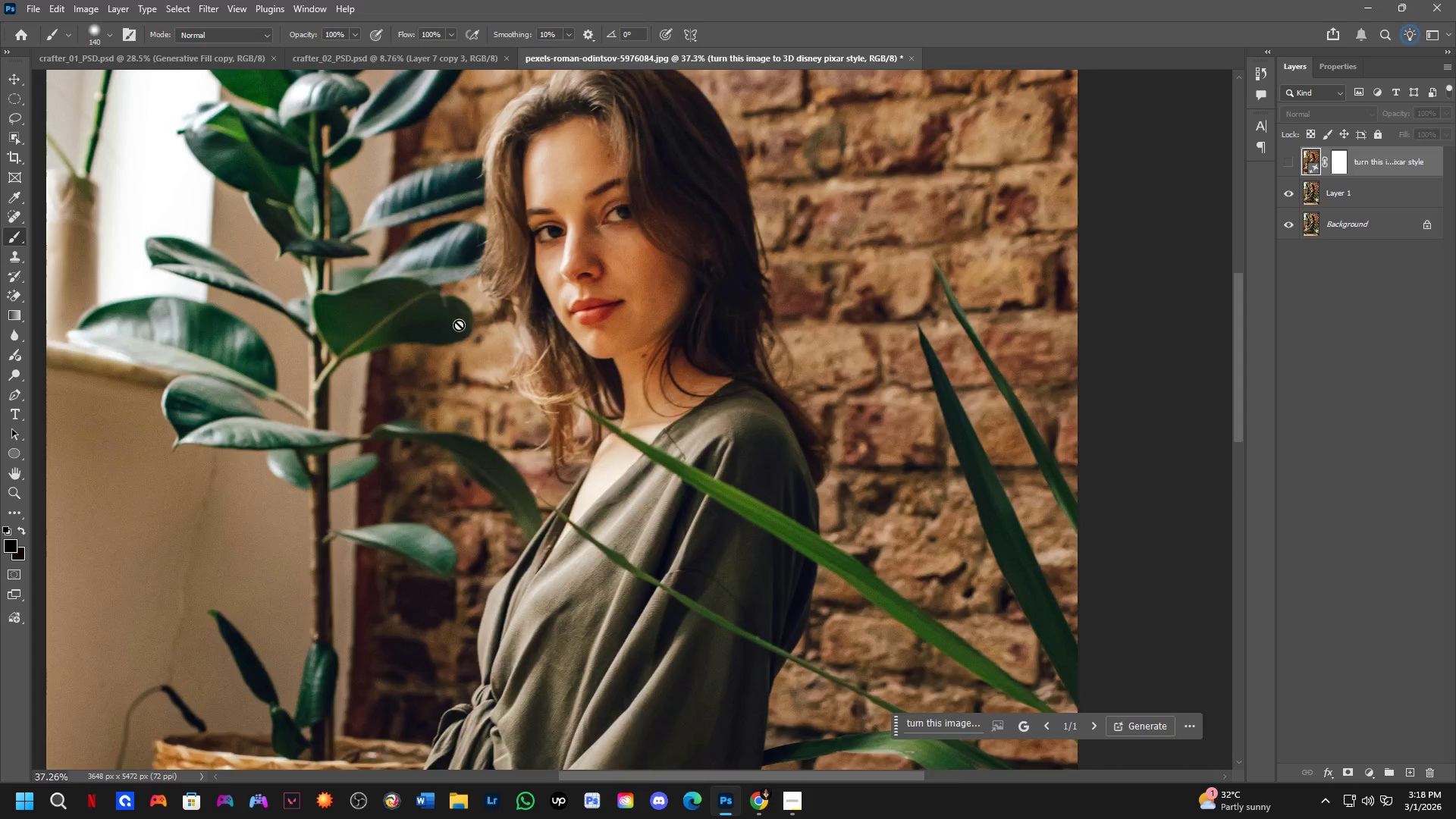 
hold_key(key=Space, duration=0.56)
 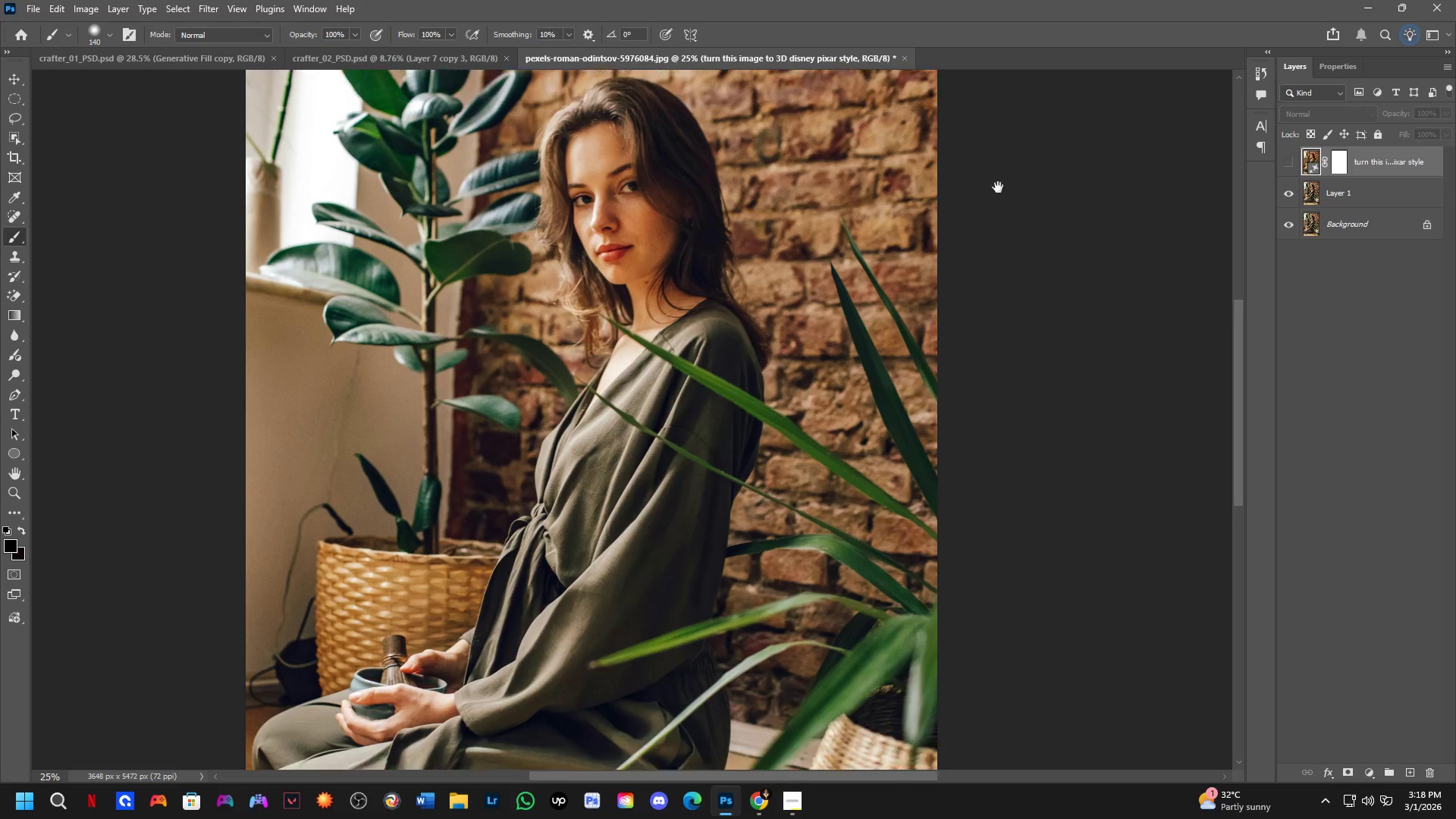 
left_click_drag(start_coordinate=[497, 399], to_coordinate=[557, 304])
 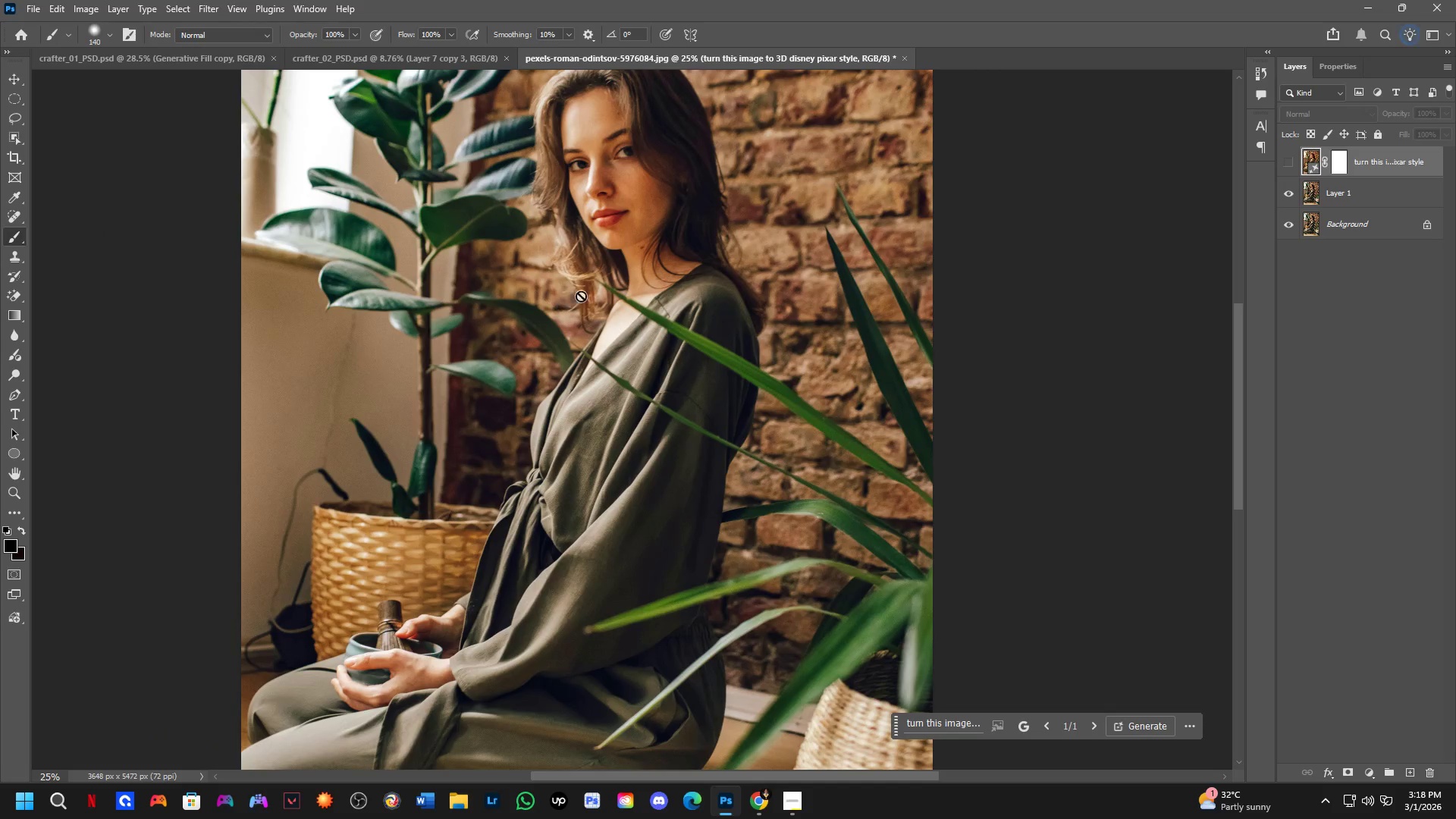 
scroll: coordinate [459, 314], scroll_direction: down, amount: 2.0
 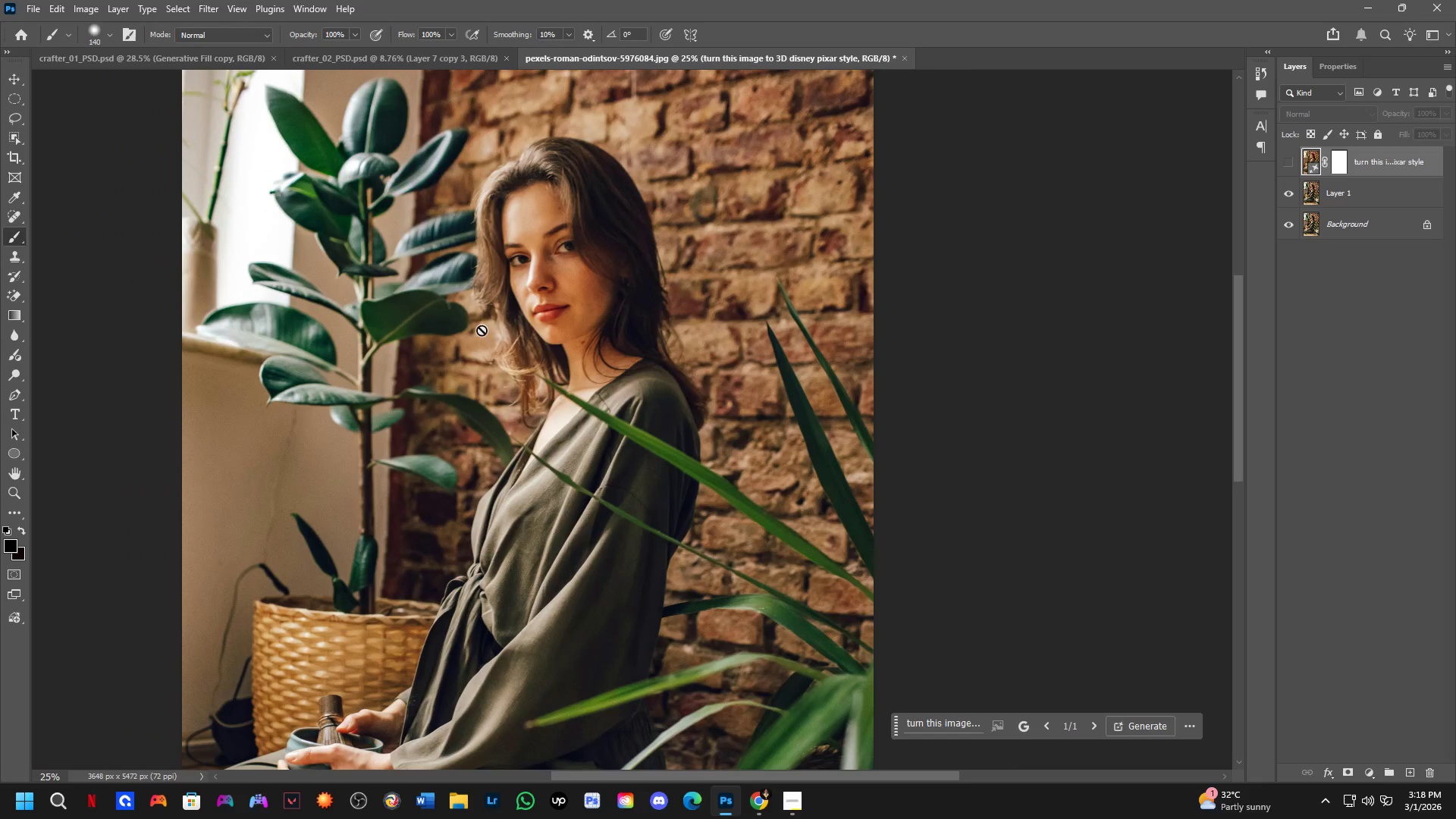 
hold_key(key=Space, duration=0.55)
 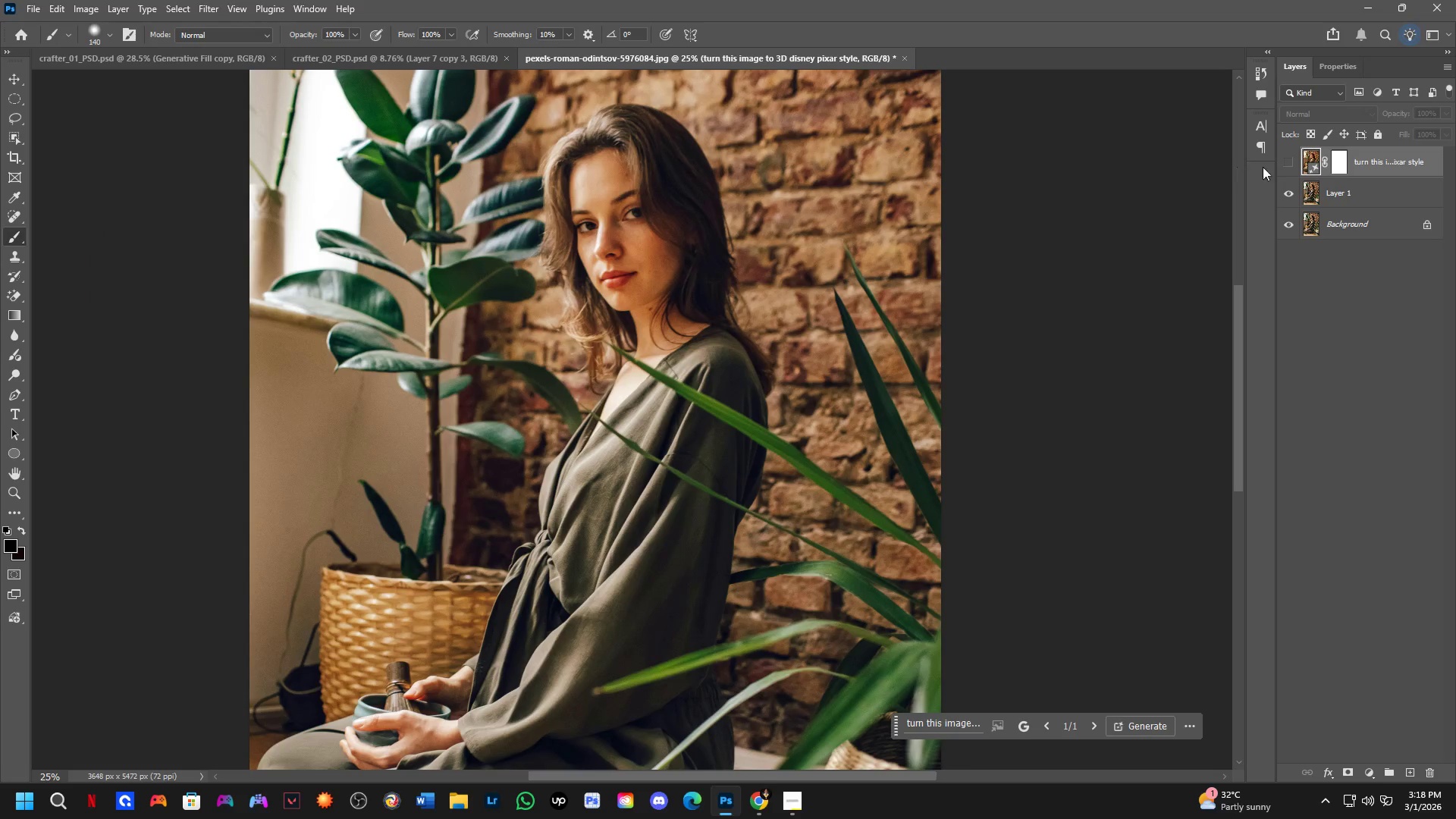 
left_click_drag(start_coordinate=[993, 144], to_coordinate=[1001, 206])
 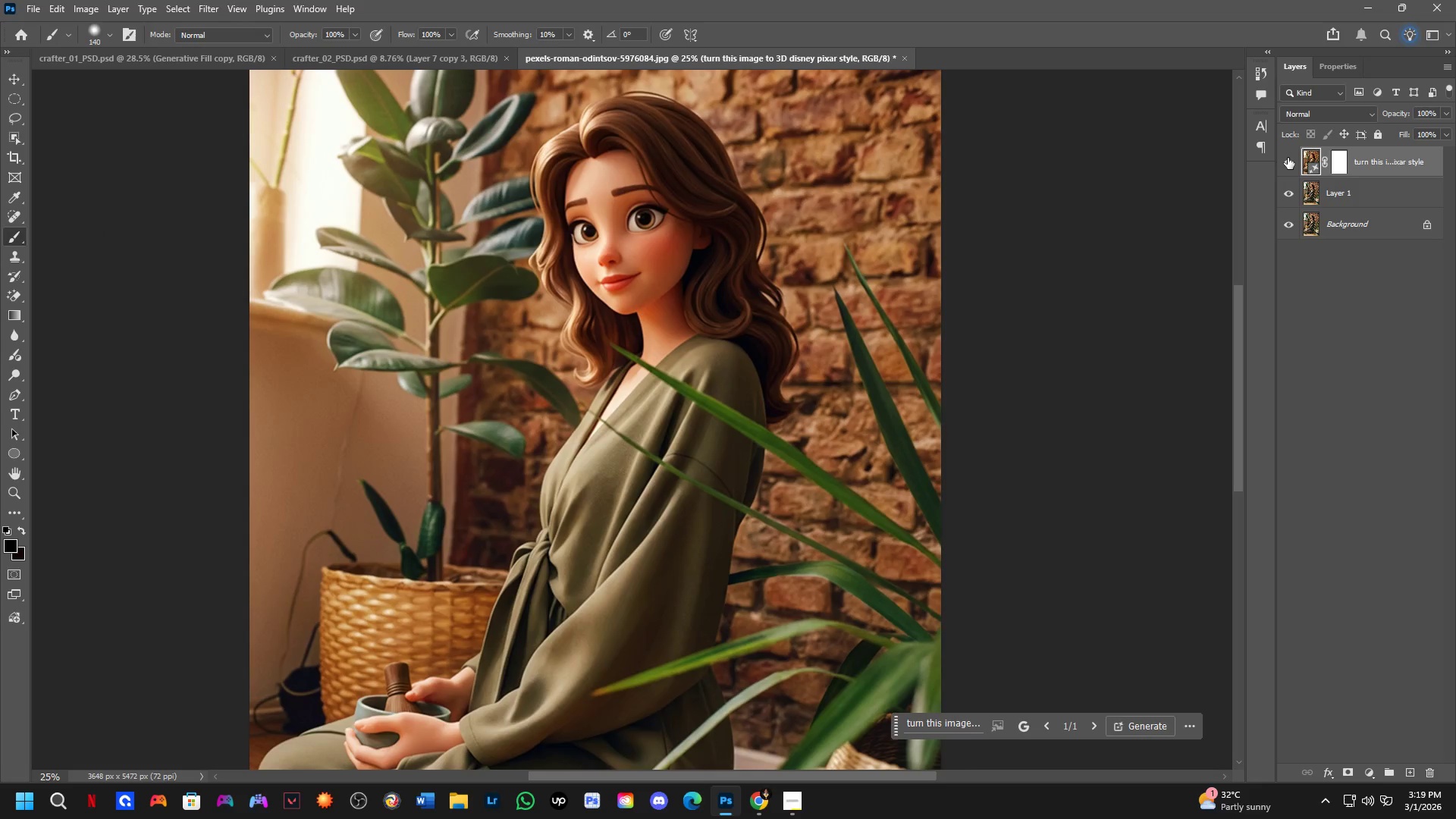 
left_click([1288, 157])
 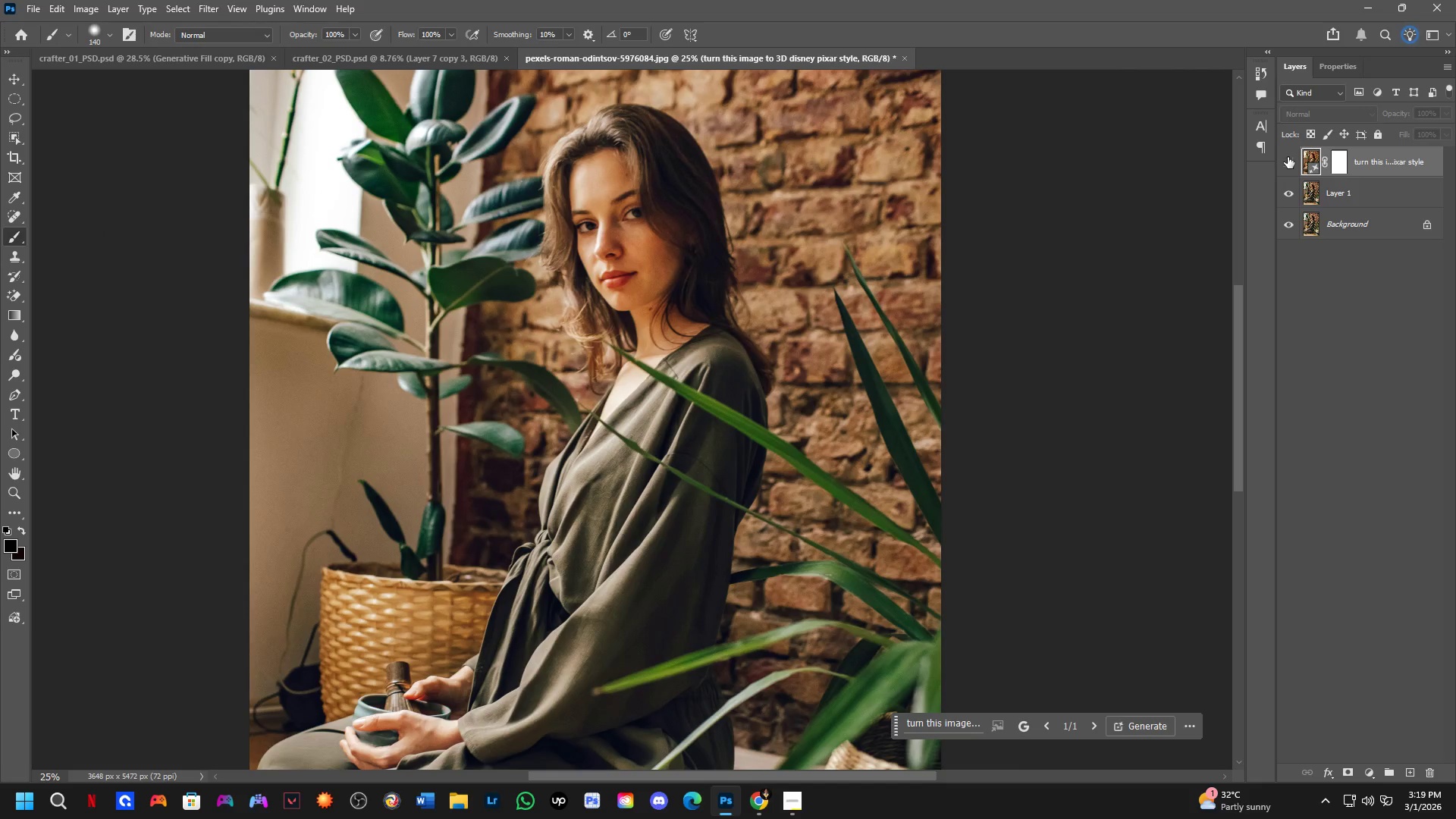 
left_click([1288, 157])
 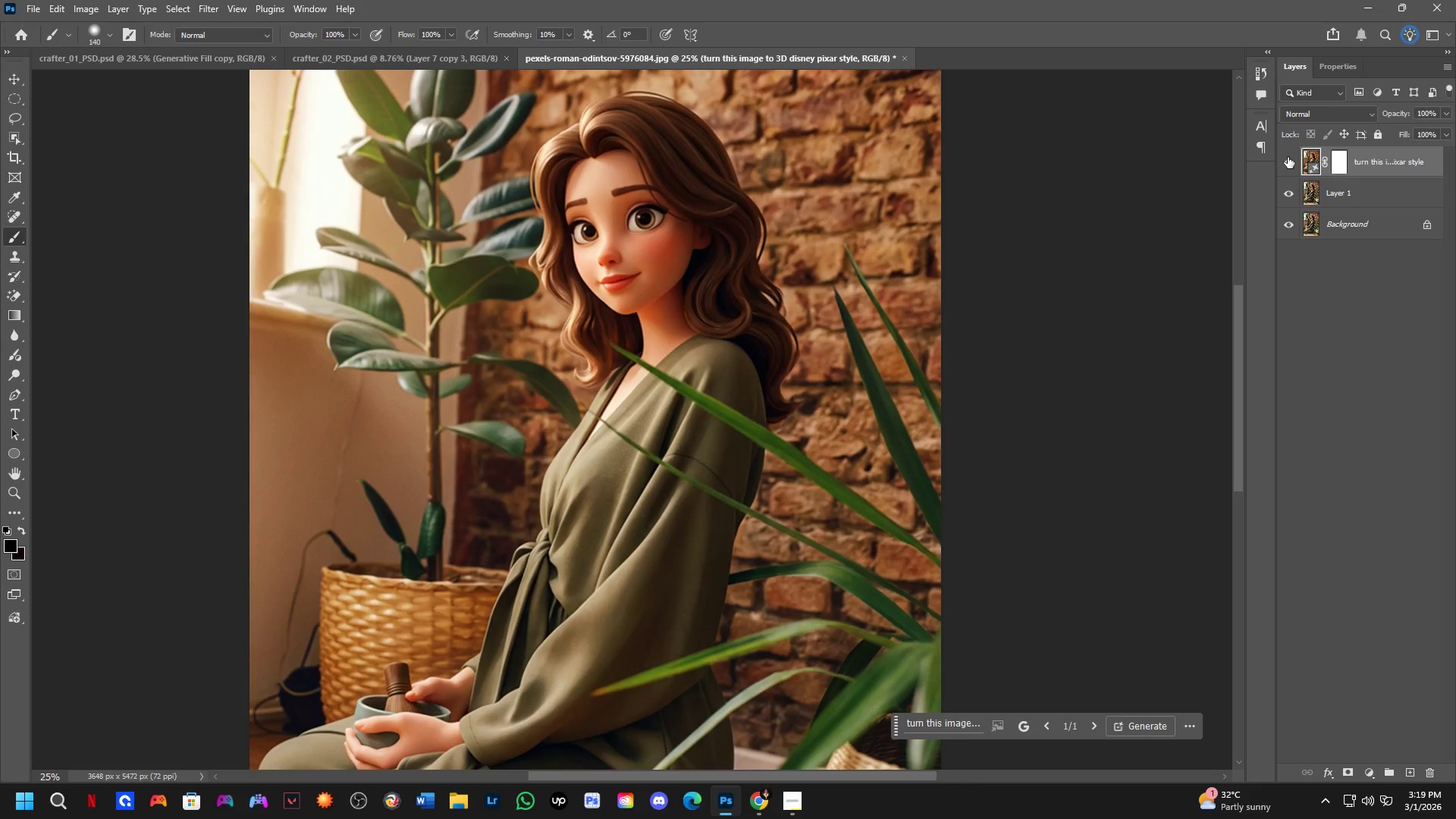 
left_click([1288, 157])
 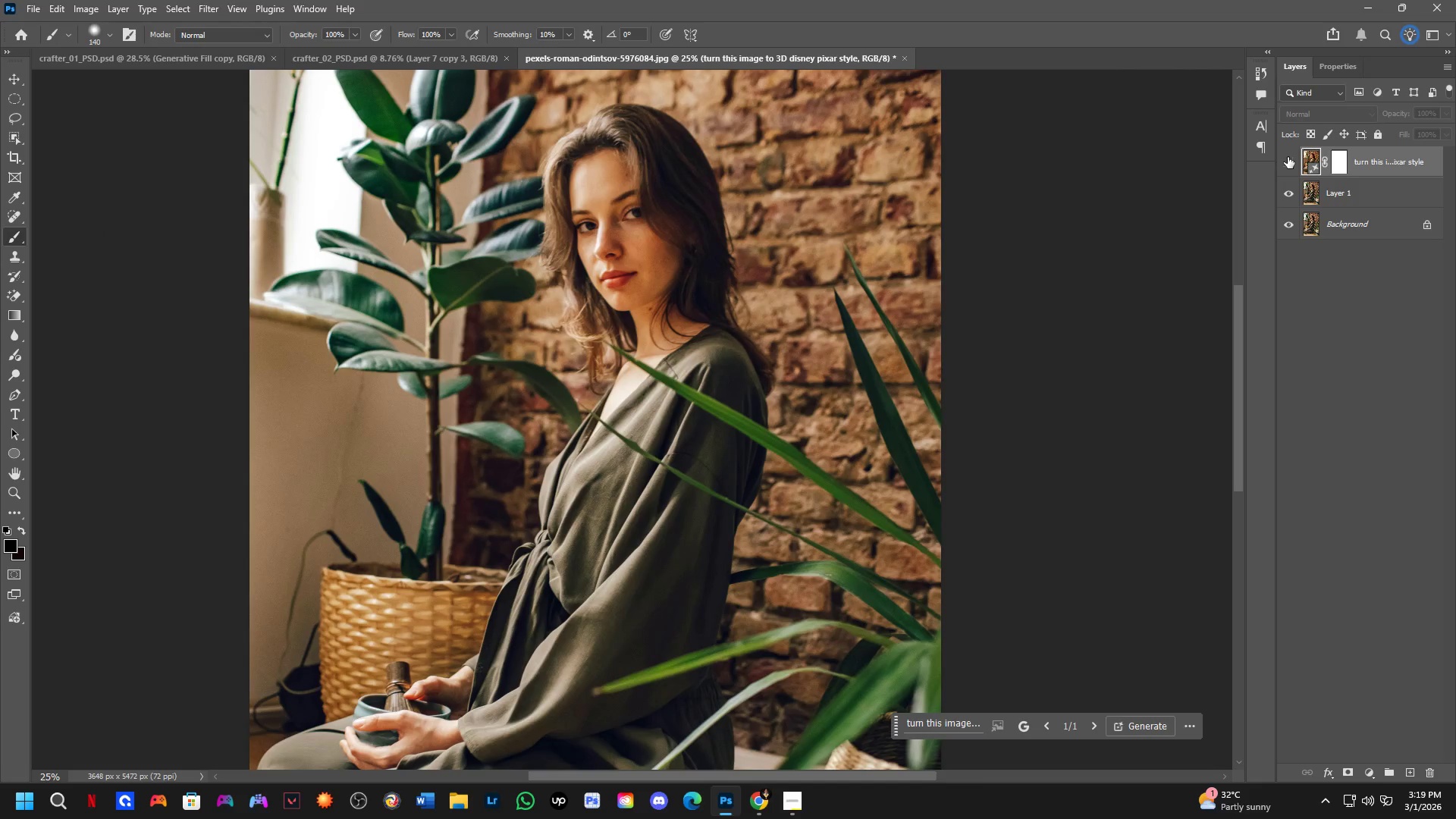 
left_click([1288, 157])
 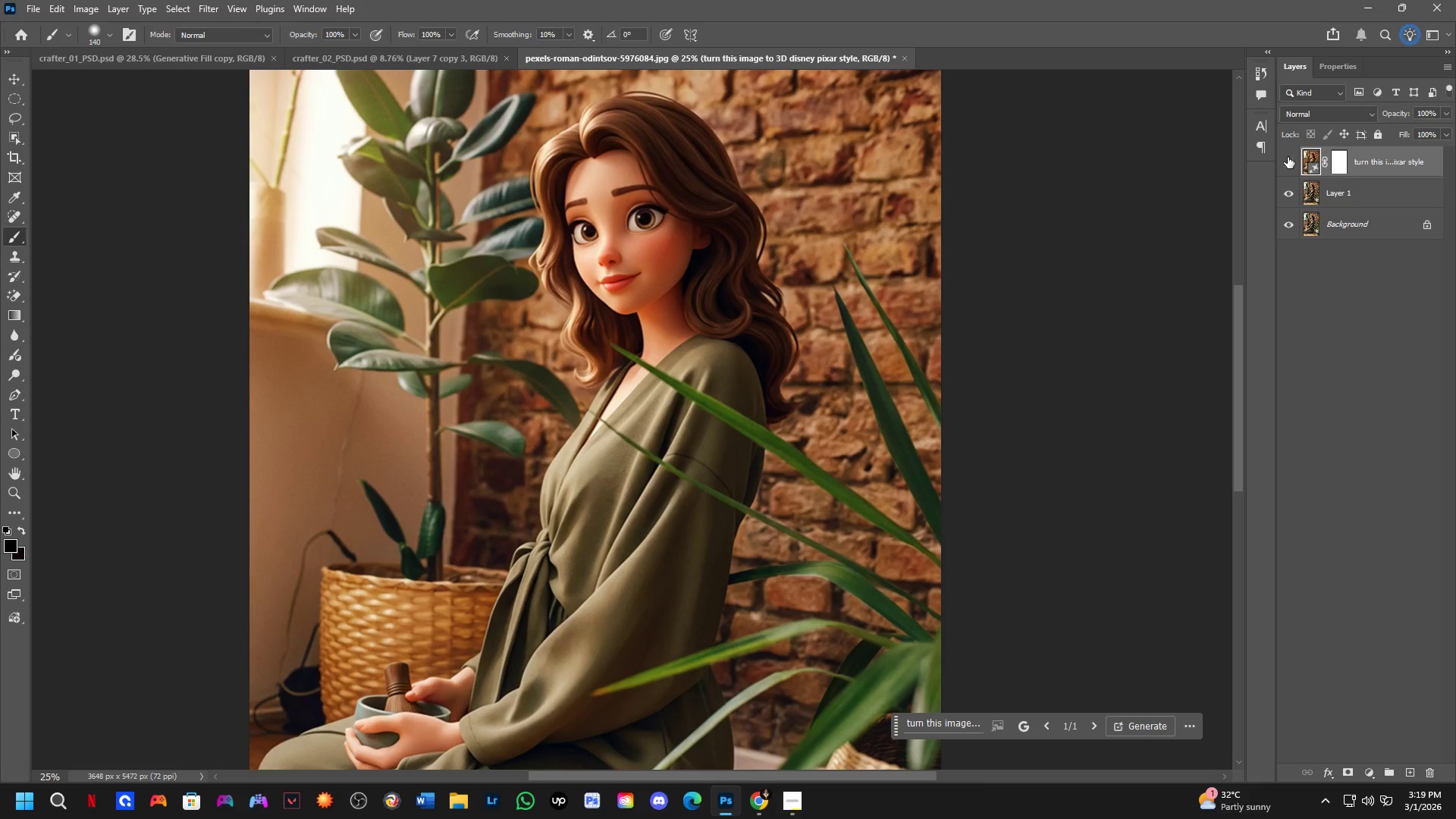 
double_click([1288, 157])
 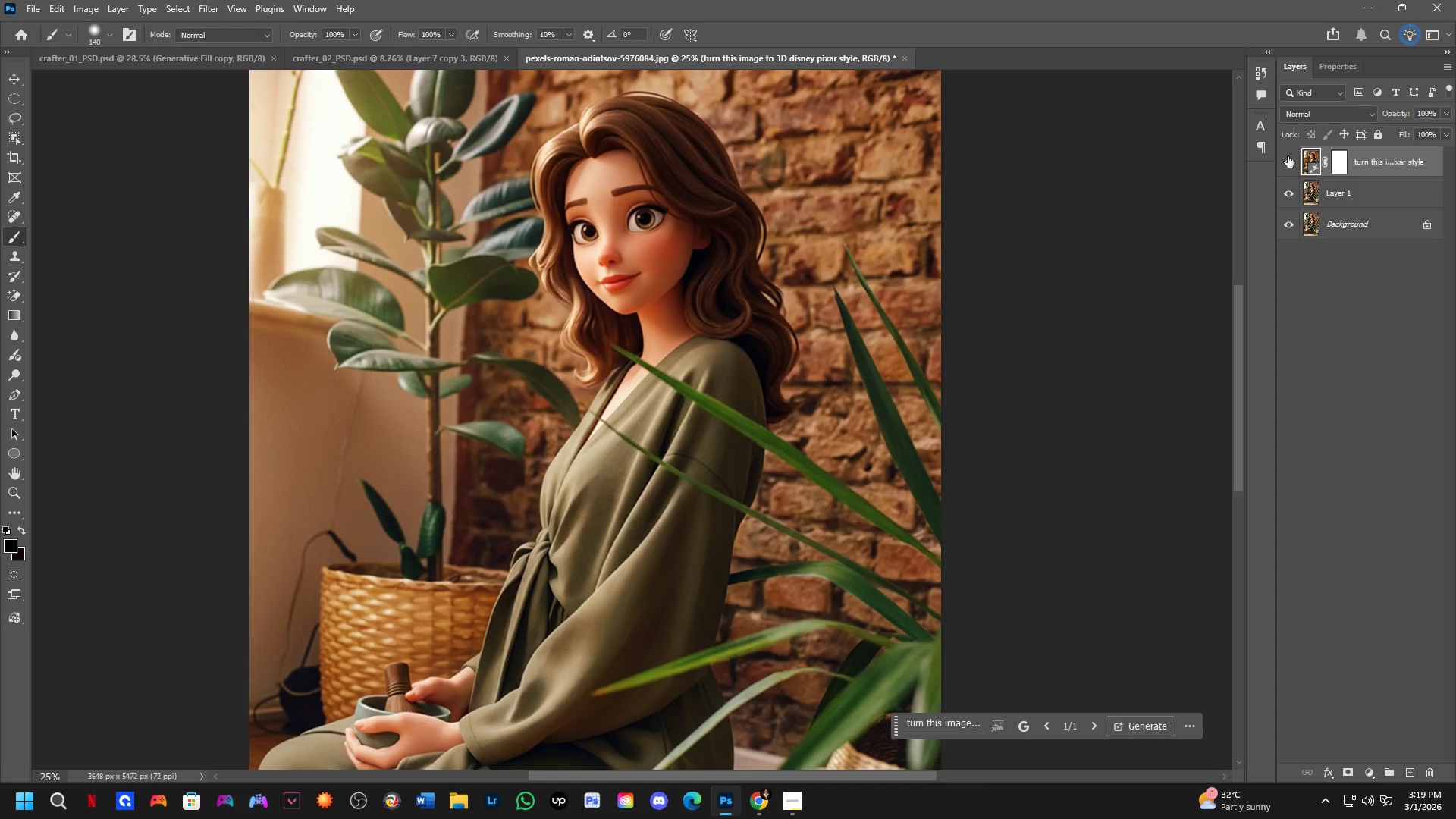 
triple_click([1288, 156])
 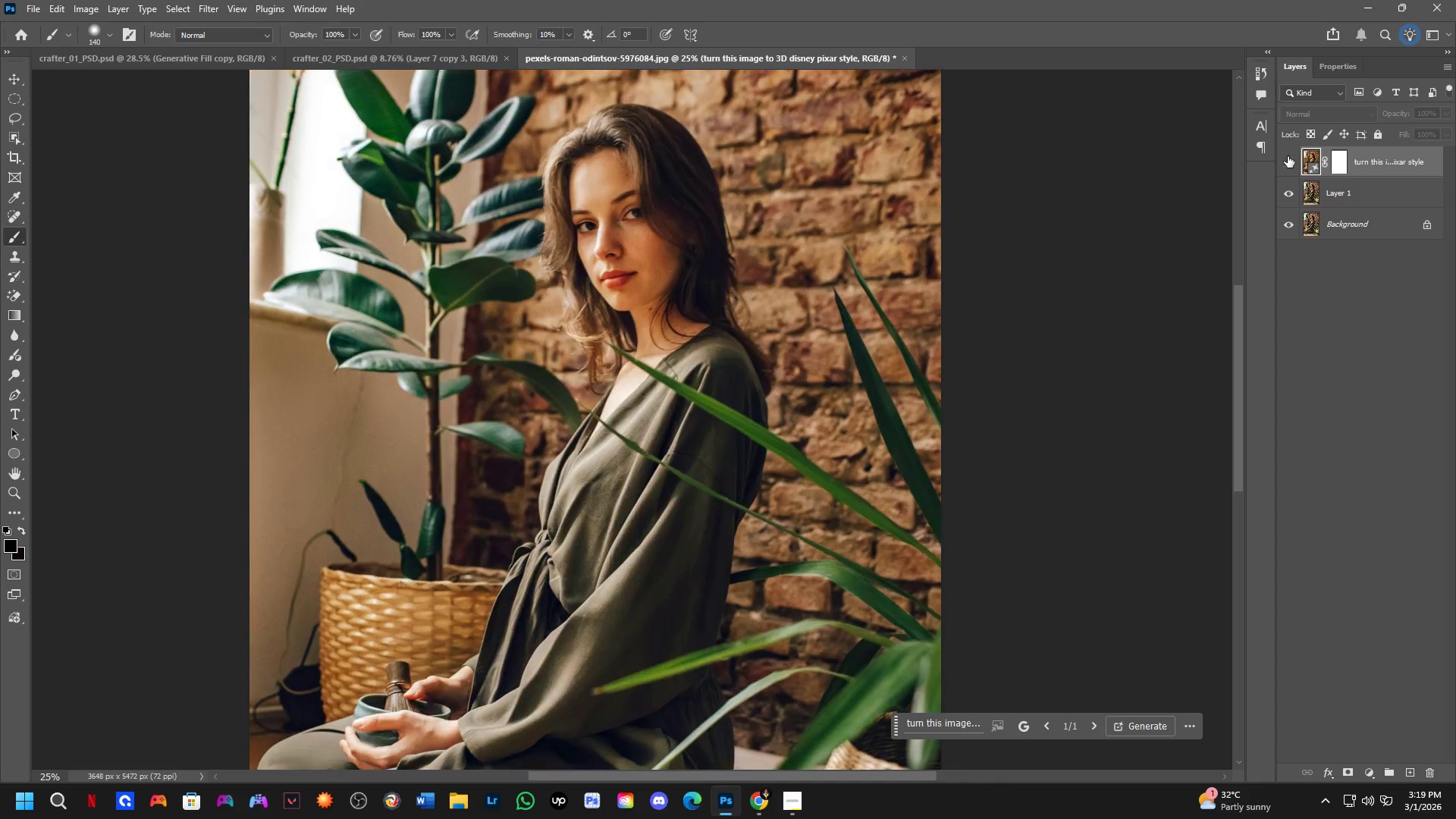 
left_click([1288, 156])
 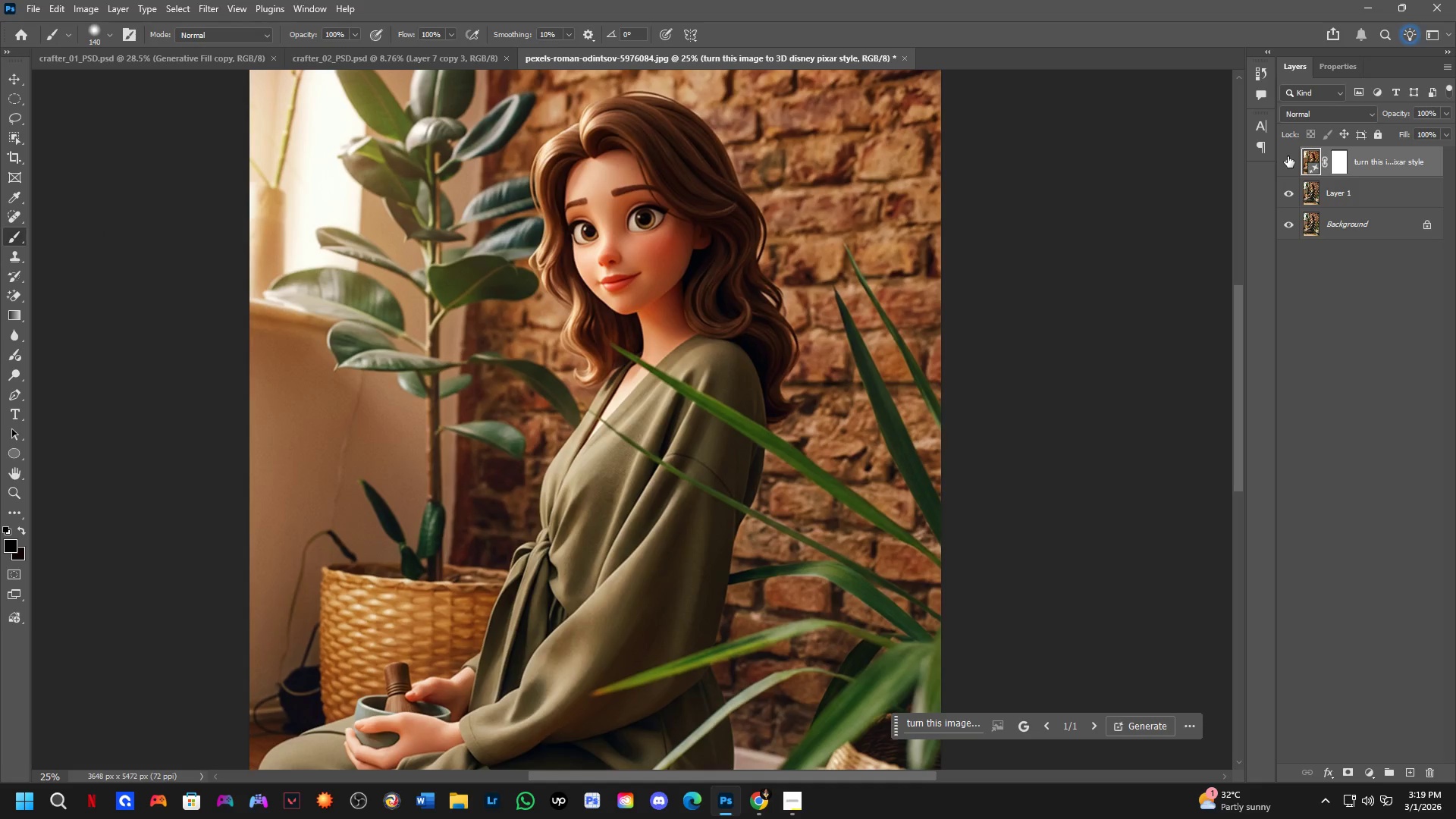 
left_click([1288, 156])
 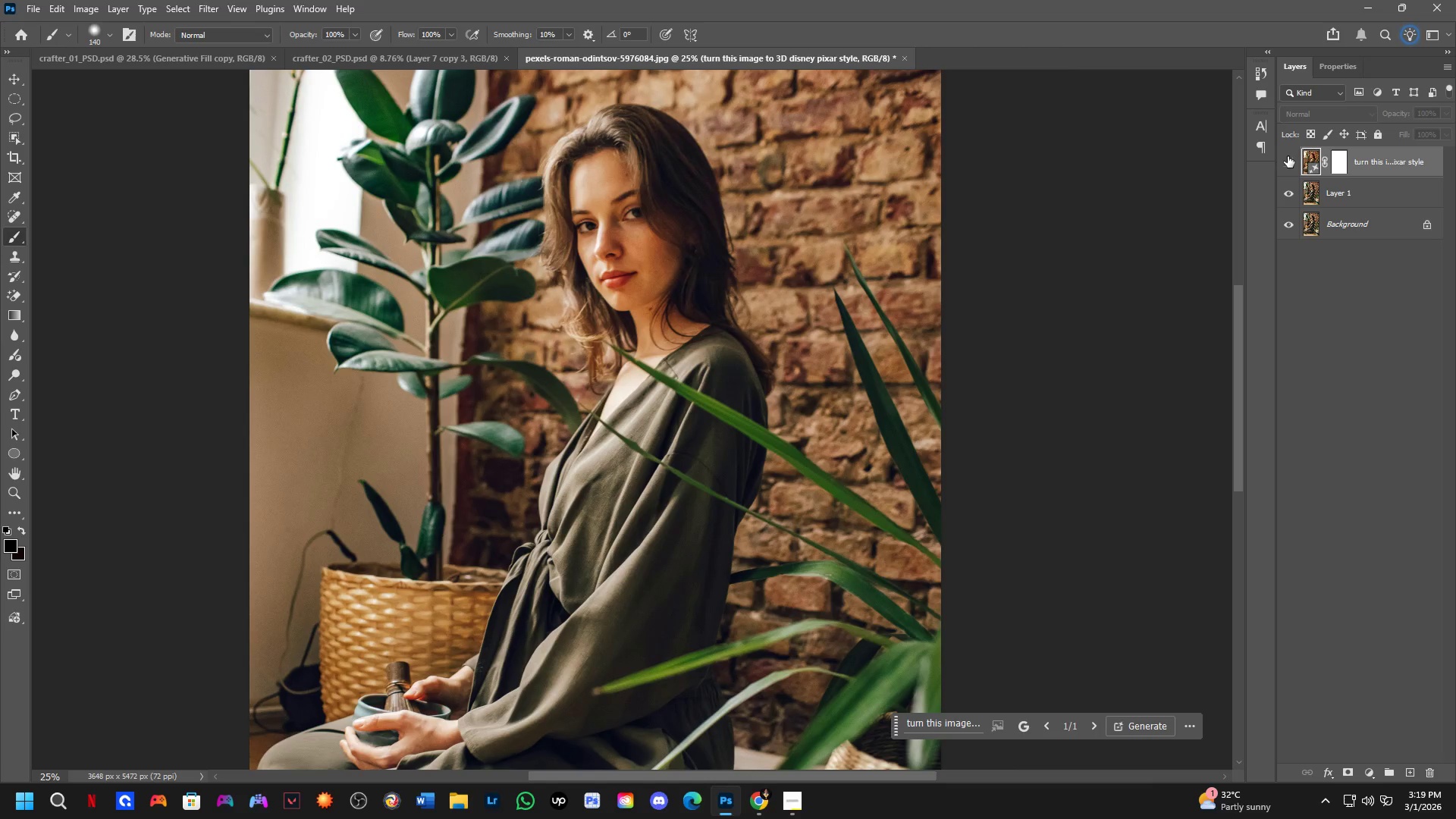 
left_click([1288, 156])
 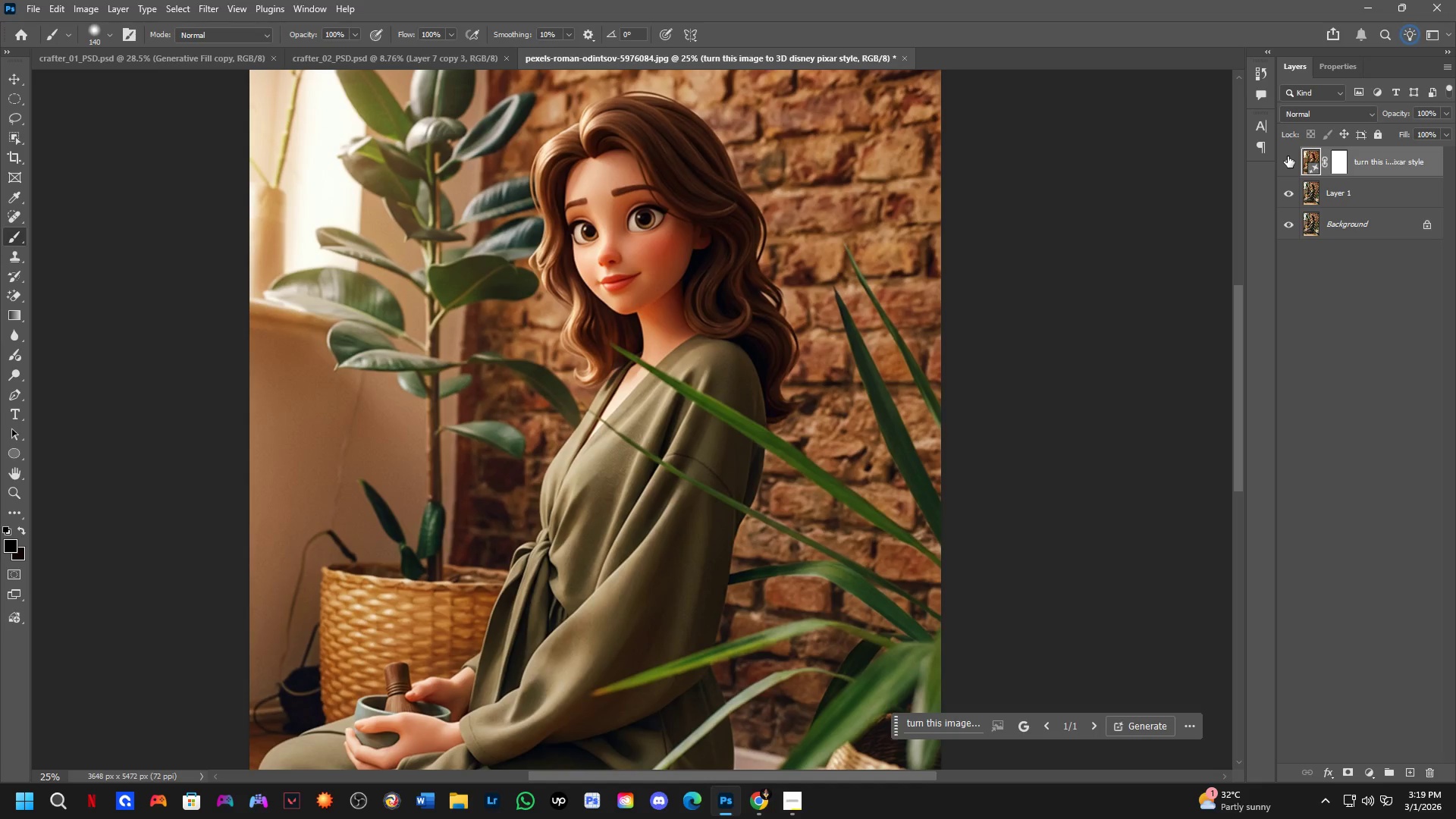 
left_click([1288, 156])
 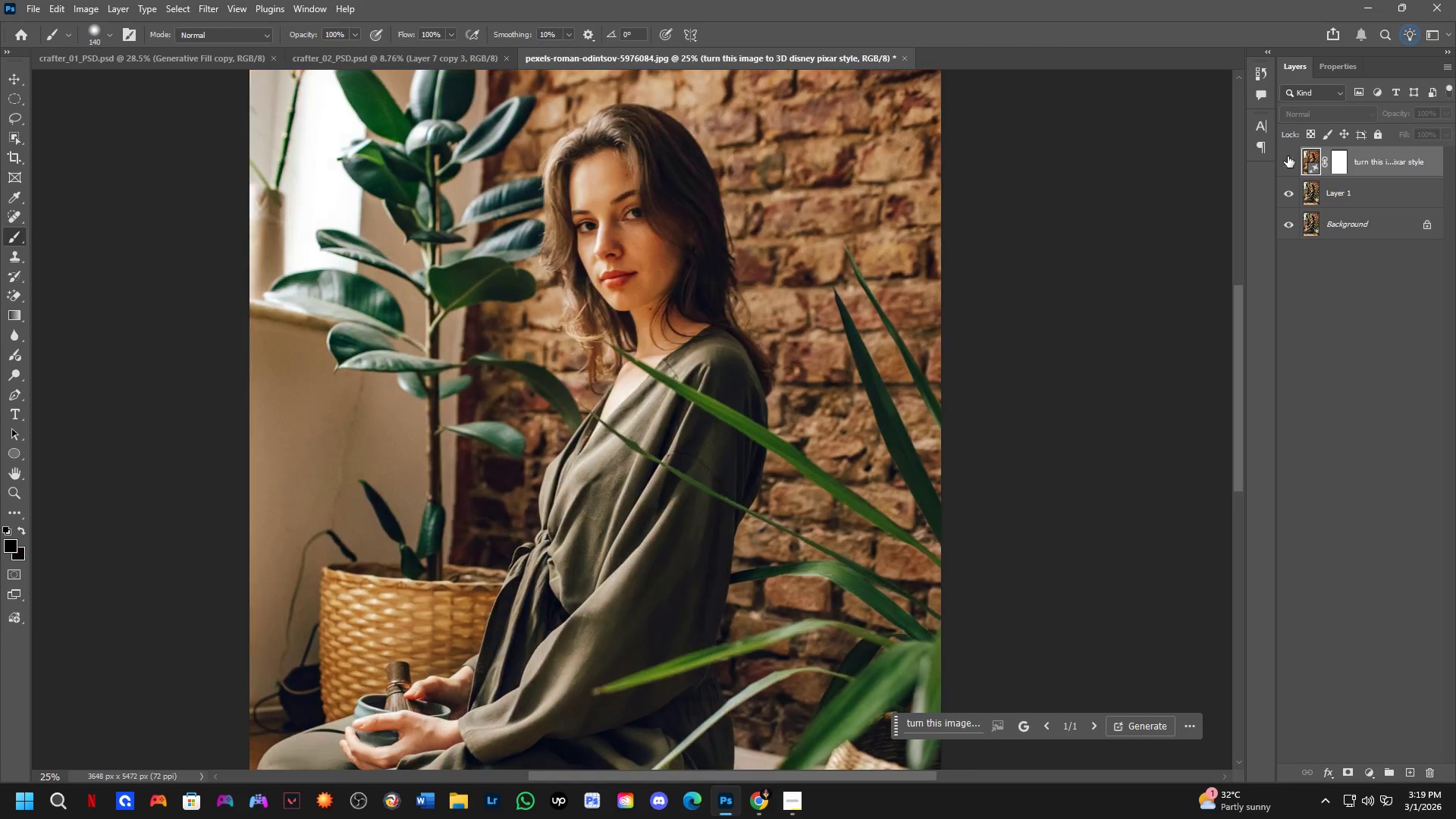 
left_click([1288, 156])
 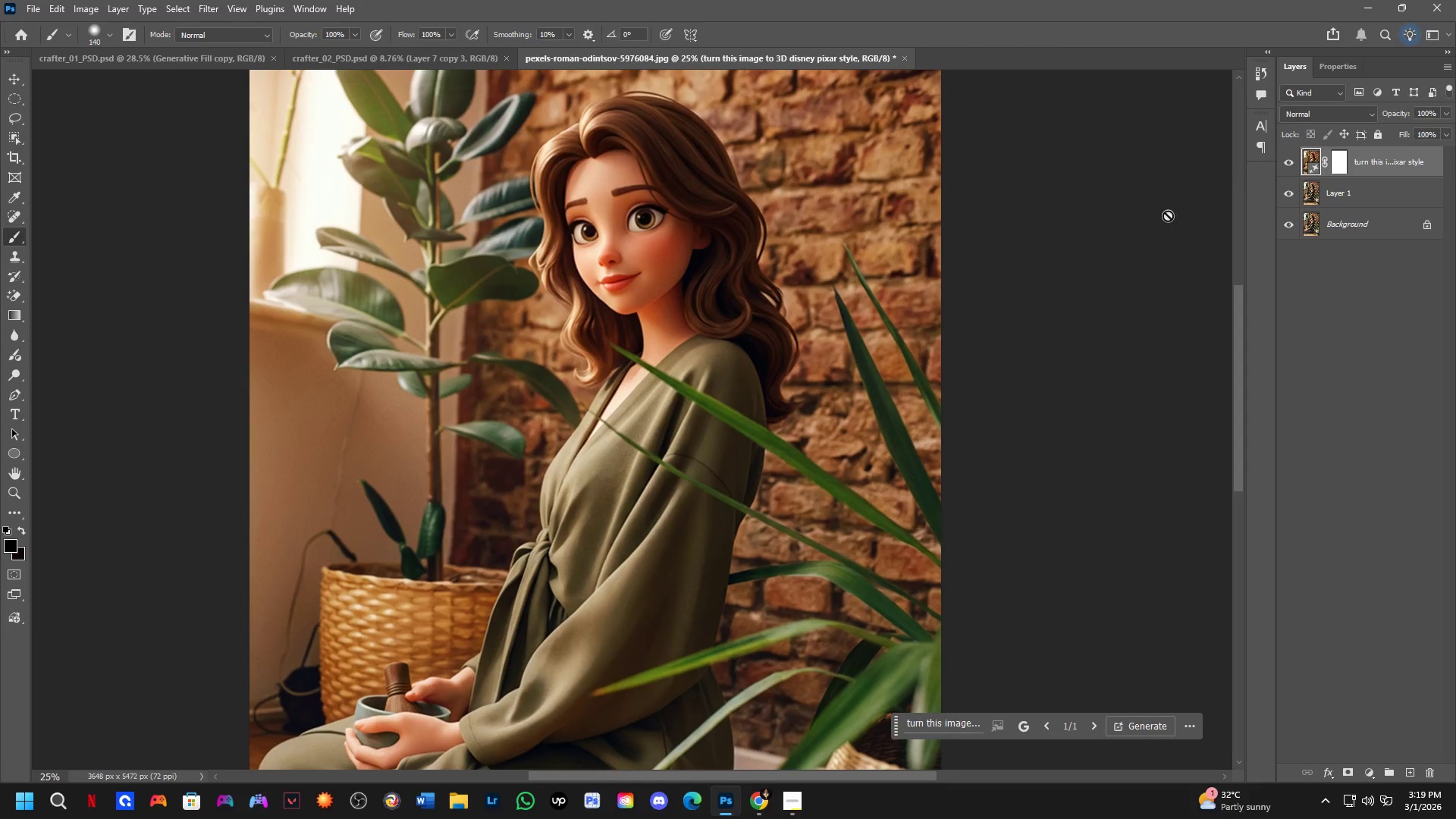 
hold_key(key=Space, duration=1.33)
 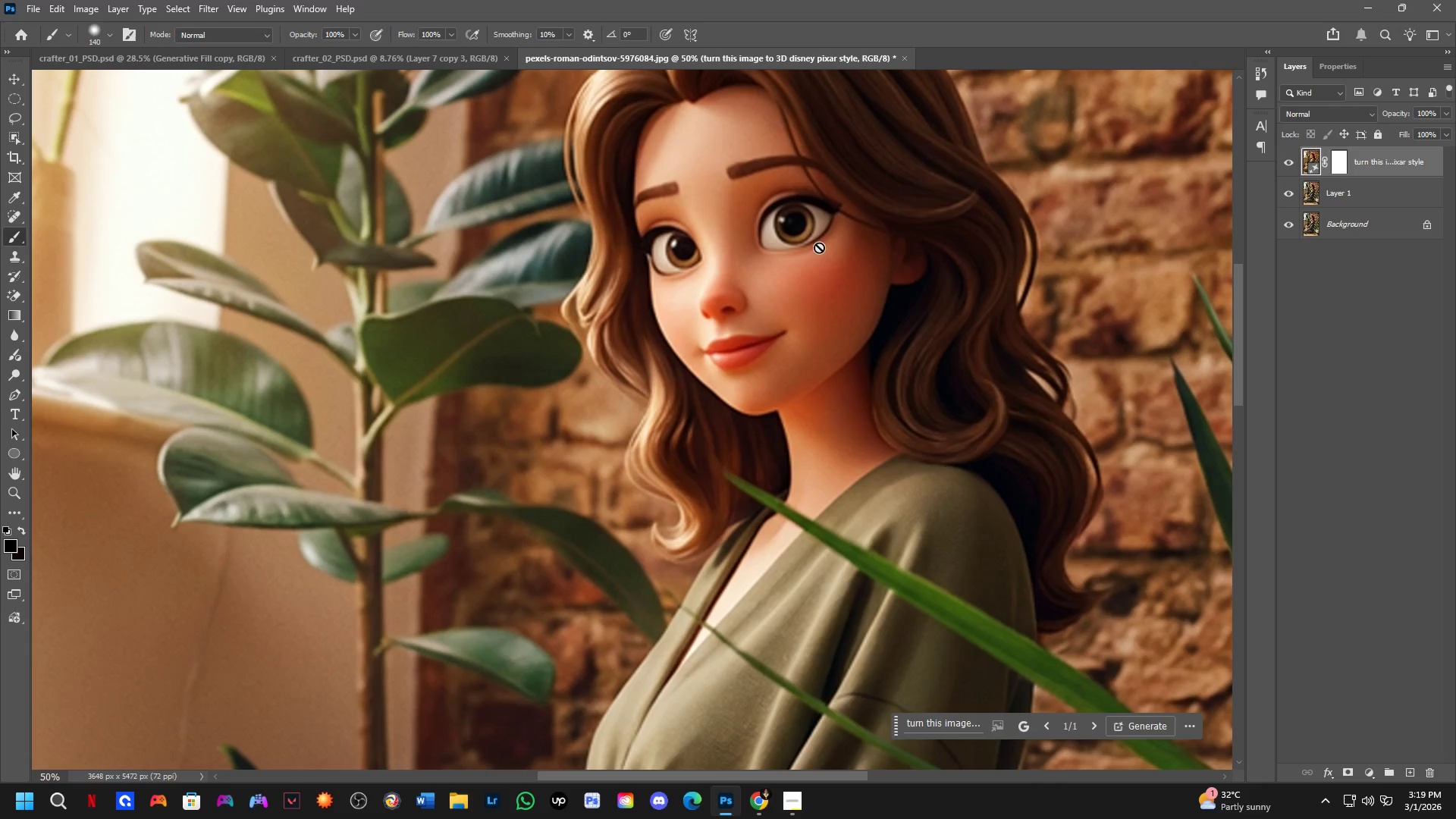 
left_click_drag(start_coordinate=[522, 504], to_coordinate=[575, 487])
 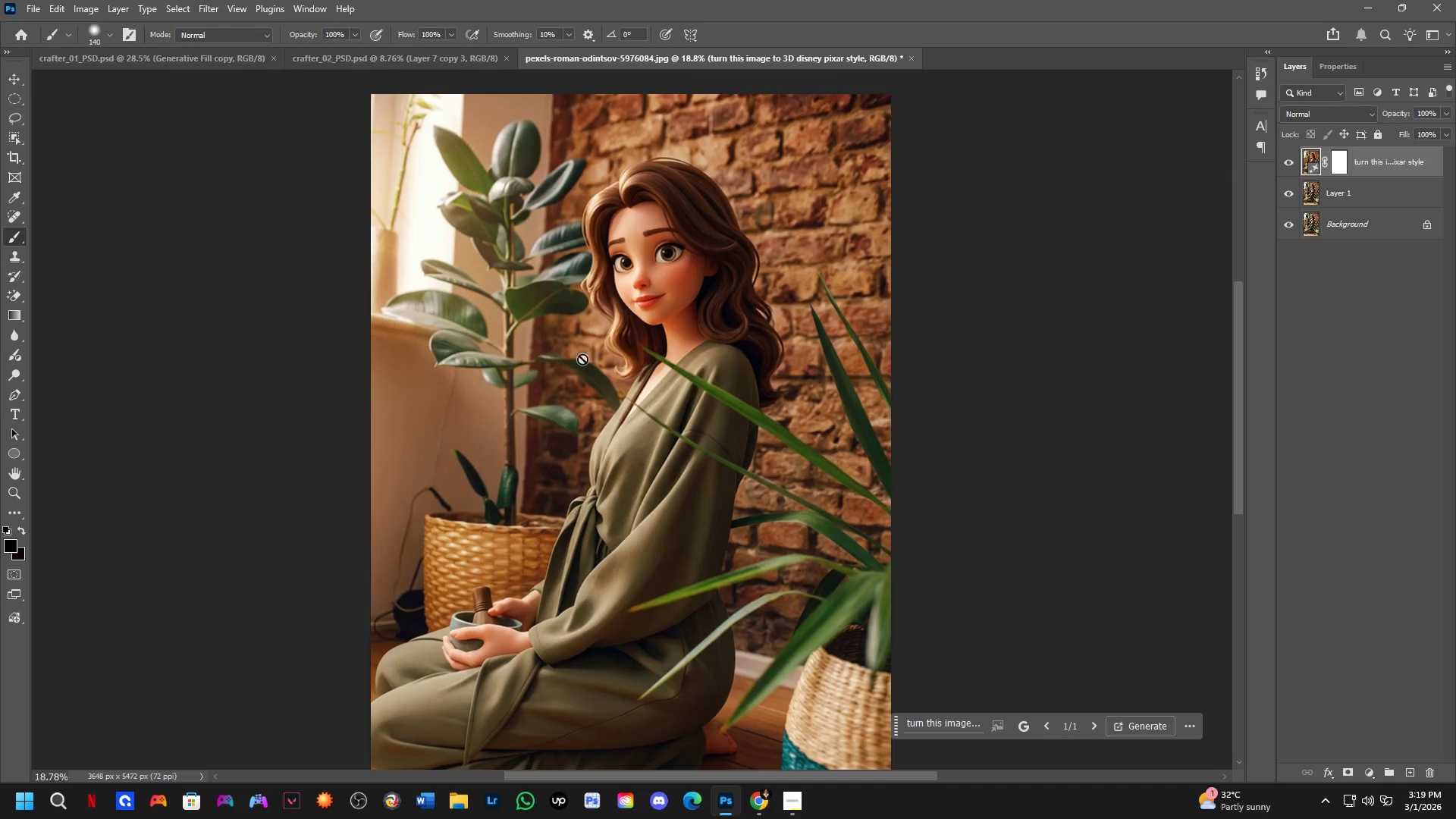 
scroll: coordinate [518, 432], scroll_direction: down, amount: 3.0
 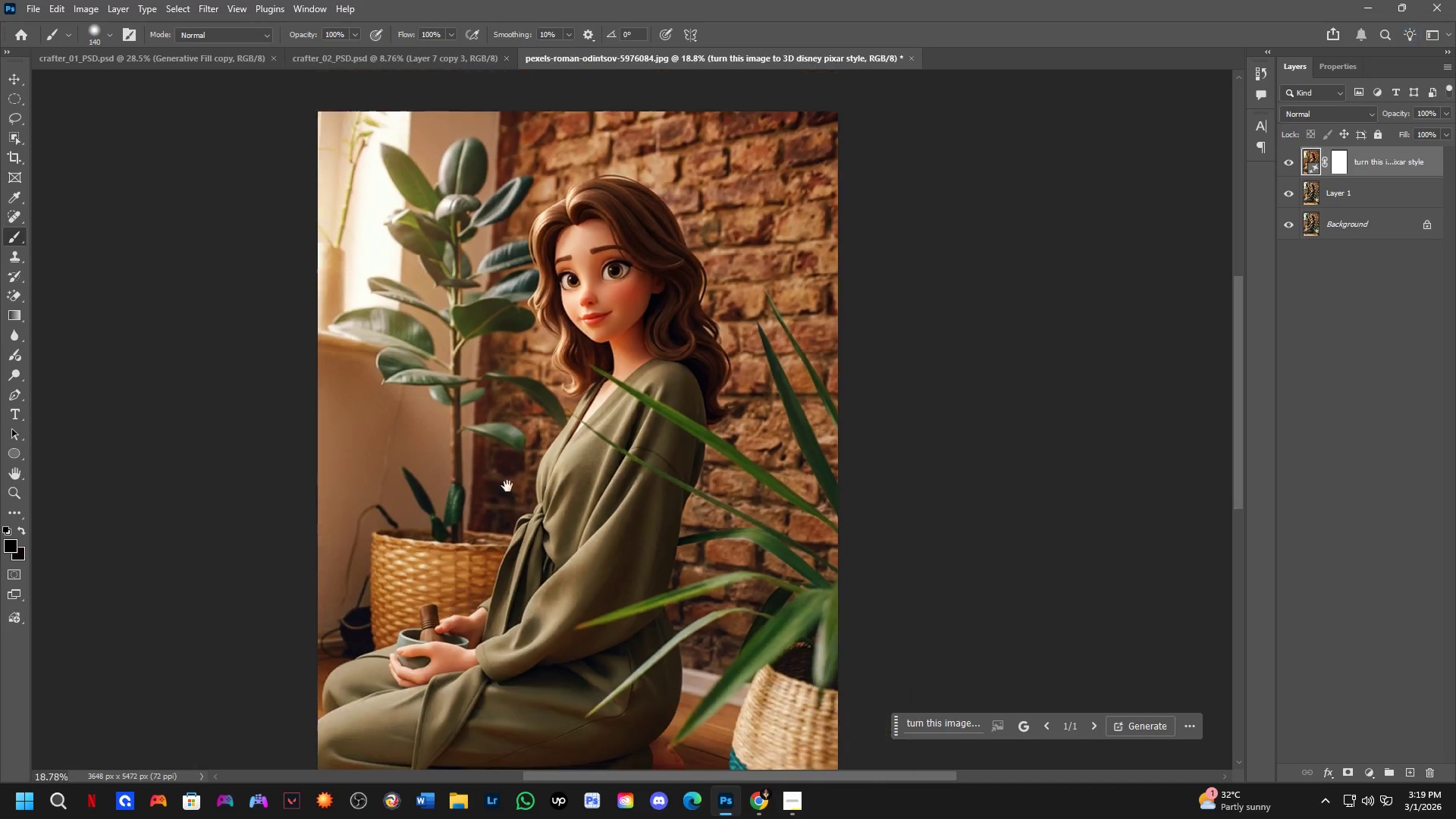 
key(Shift+ShiftLeft)
 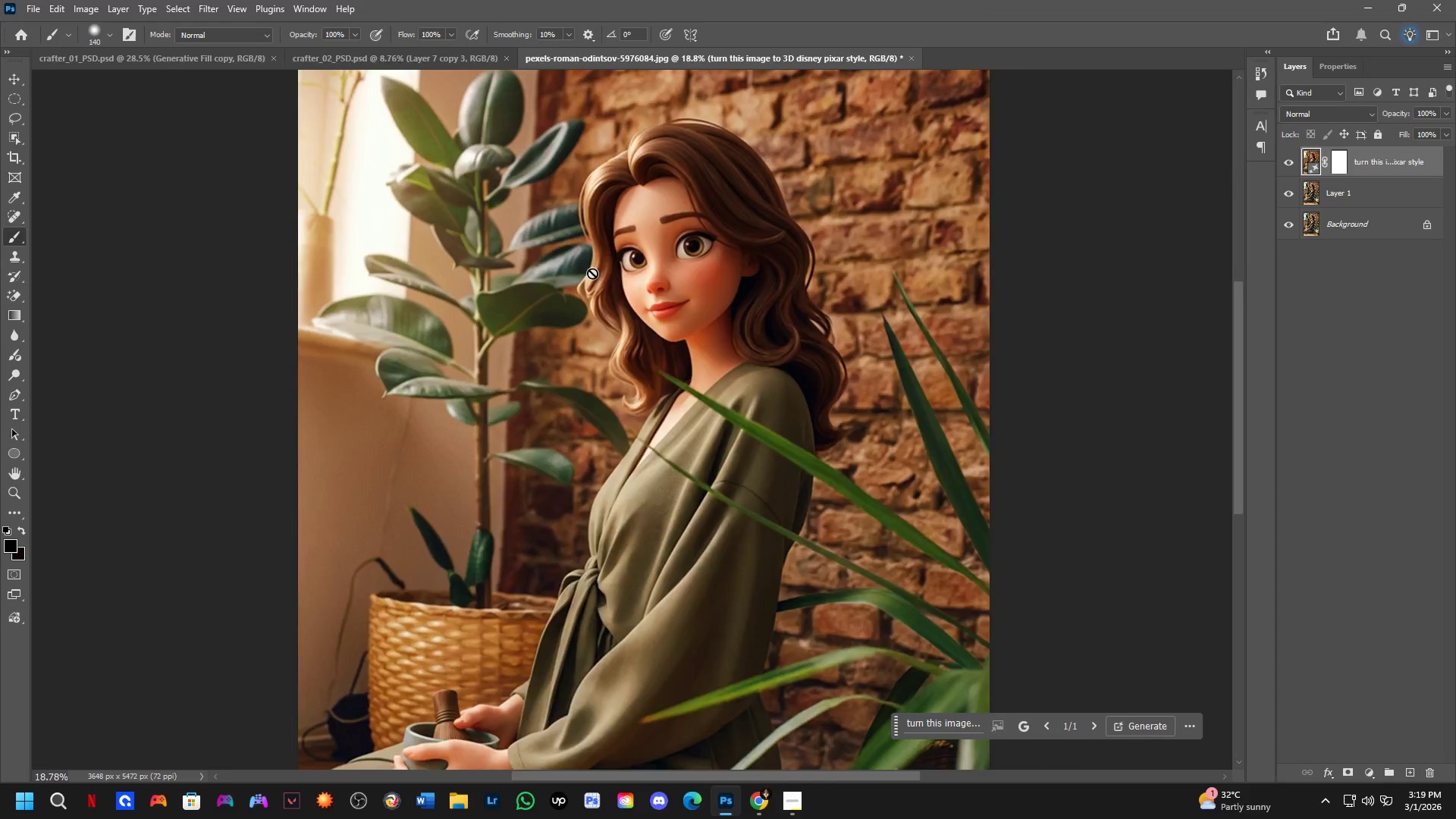 
hold_key(key=Space, duration=0.52)
 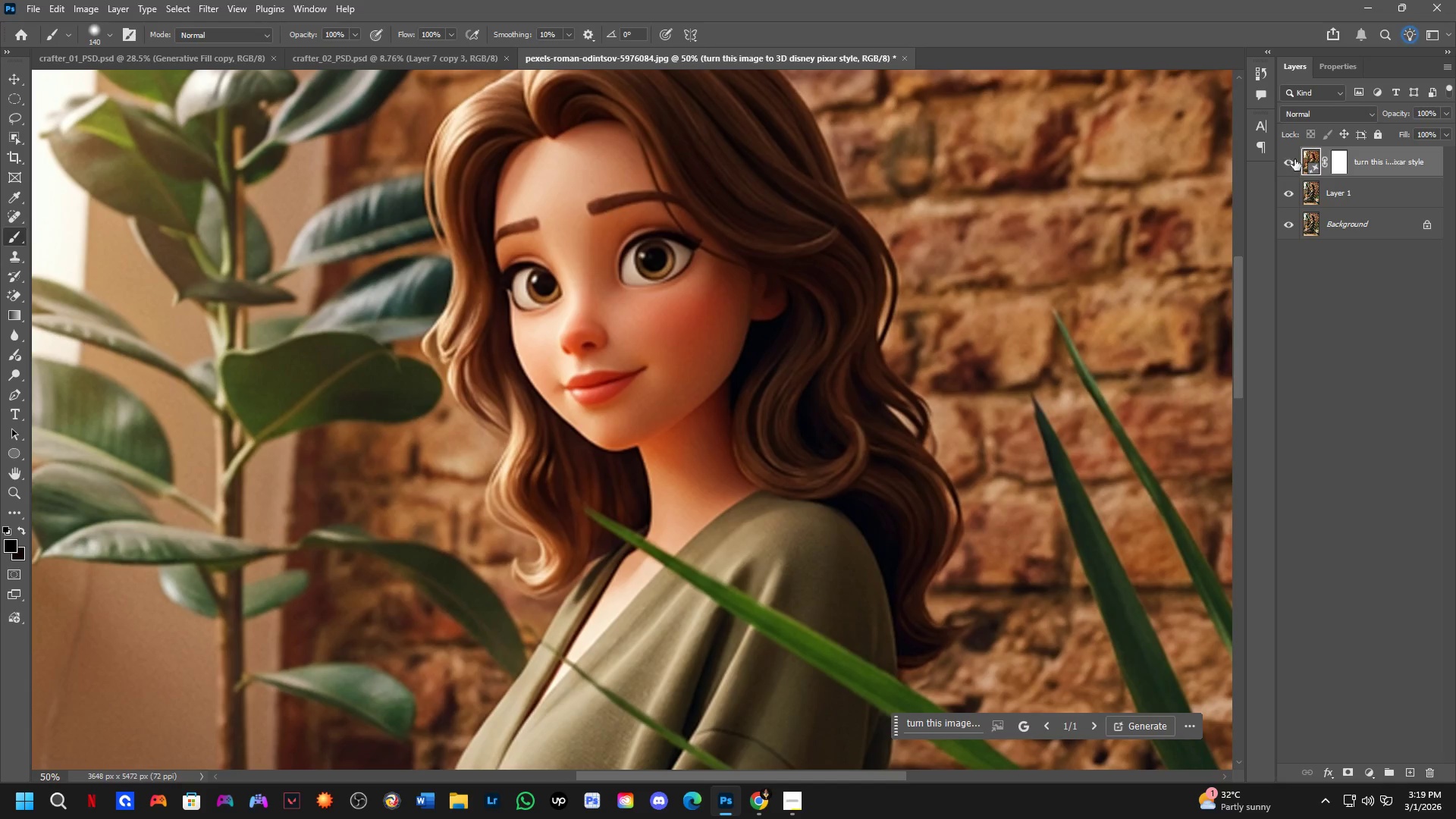 
left_click_drag(start_coordinate=[820, 246], to_coordinate=[704, 284])
 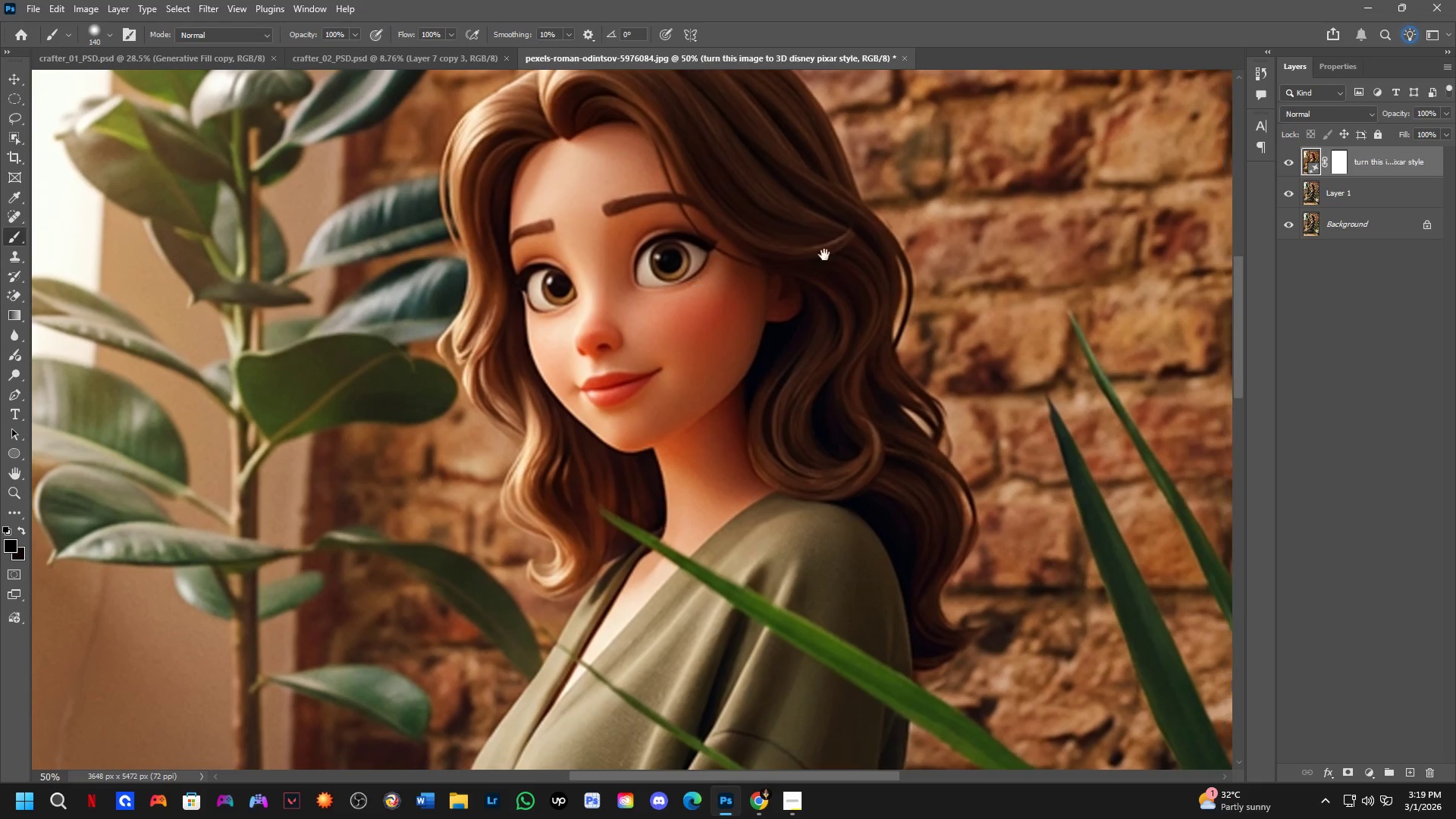 
scroll: coordinate [592, 268], scroll_direction: up, amount: 3.0
 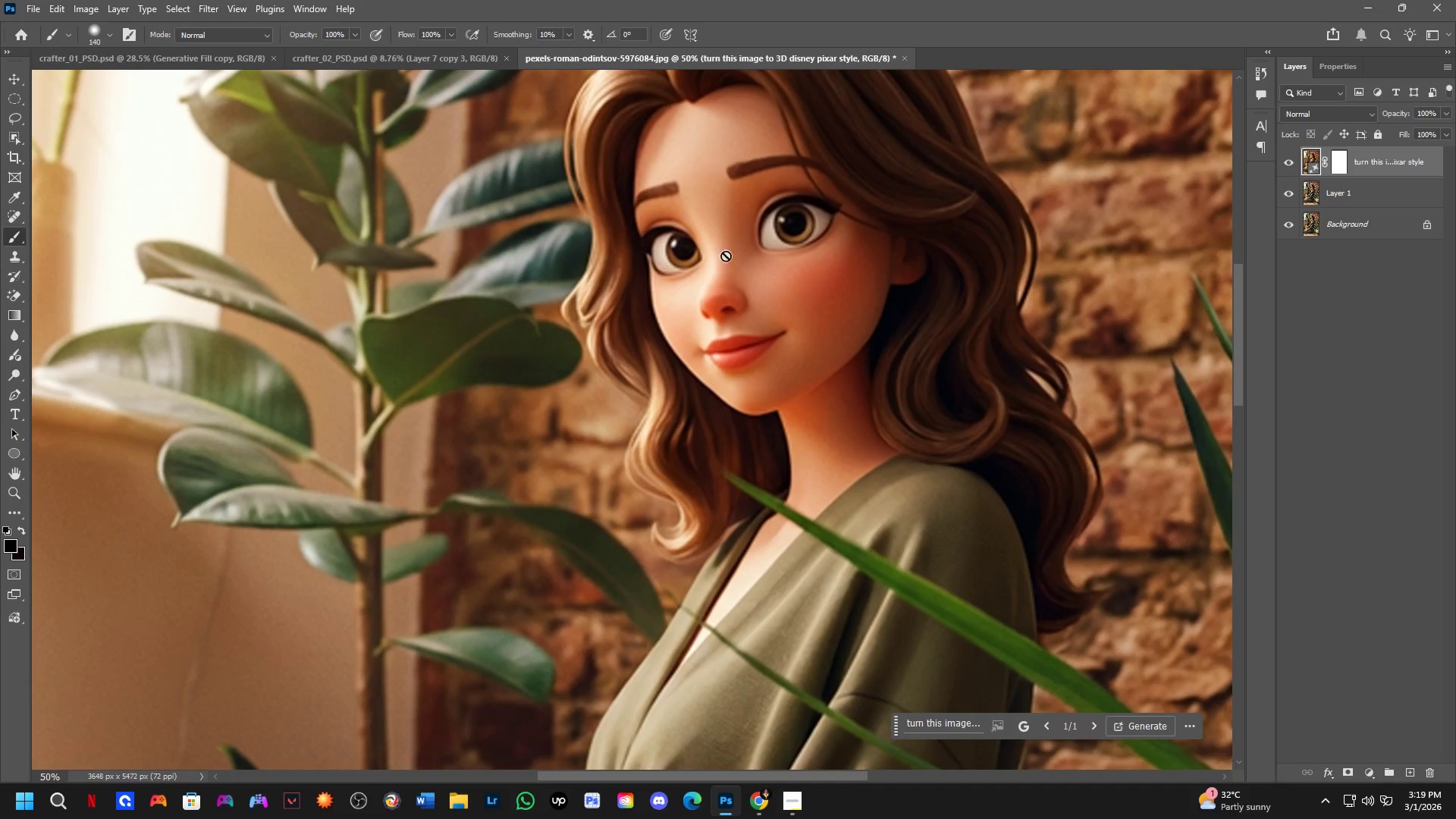 
left_click([1291, 162])
 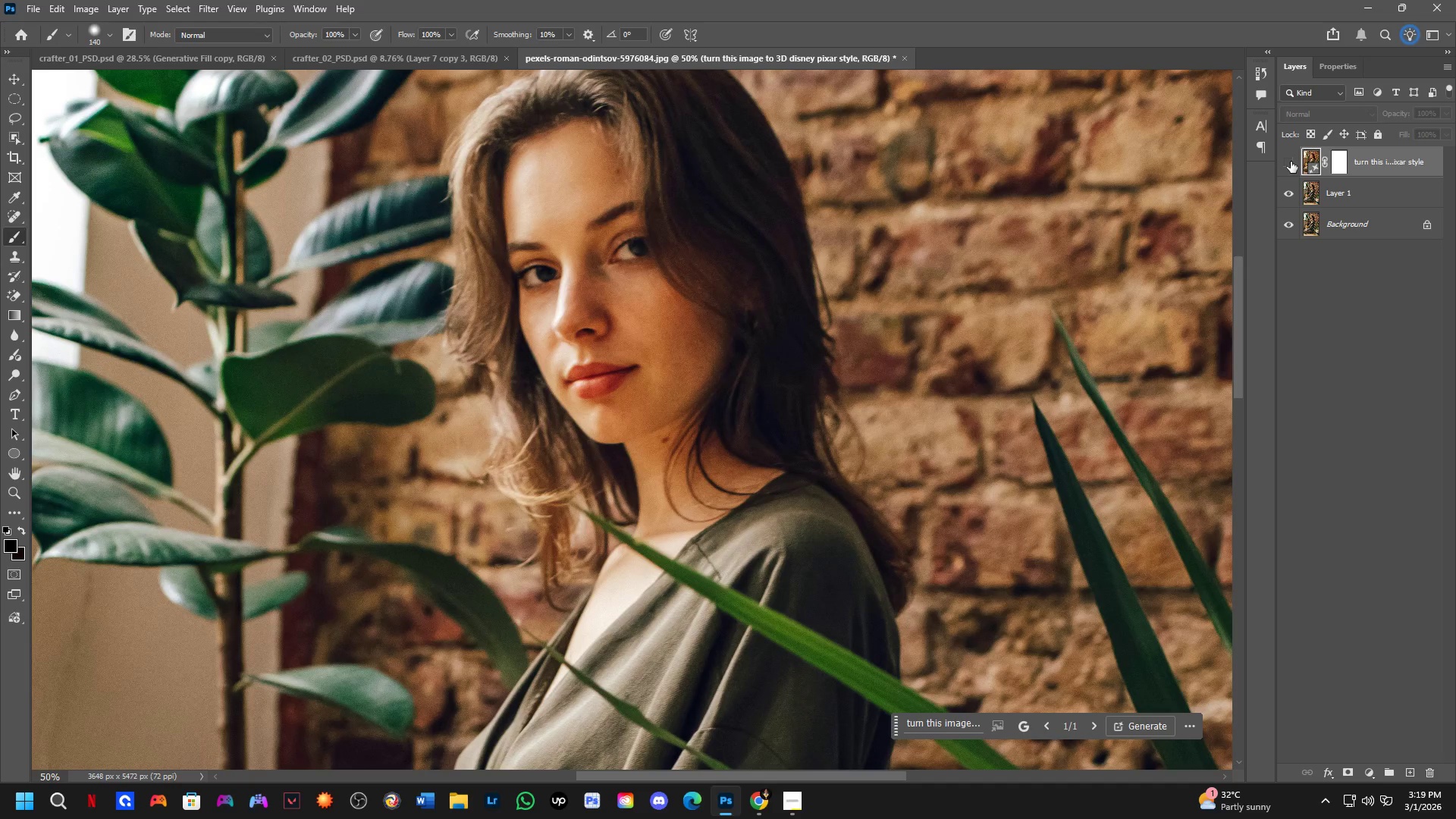 
left_click([1291, 162])
 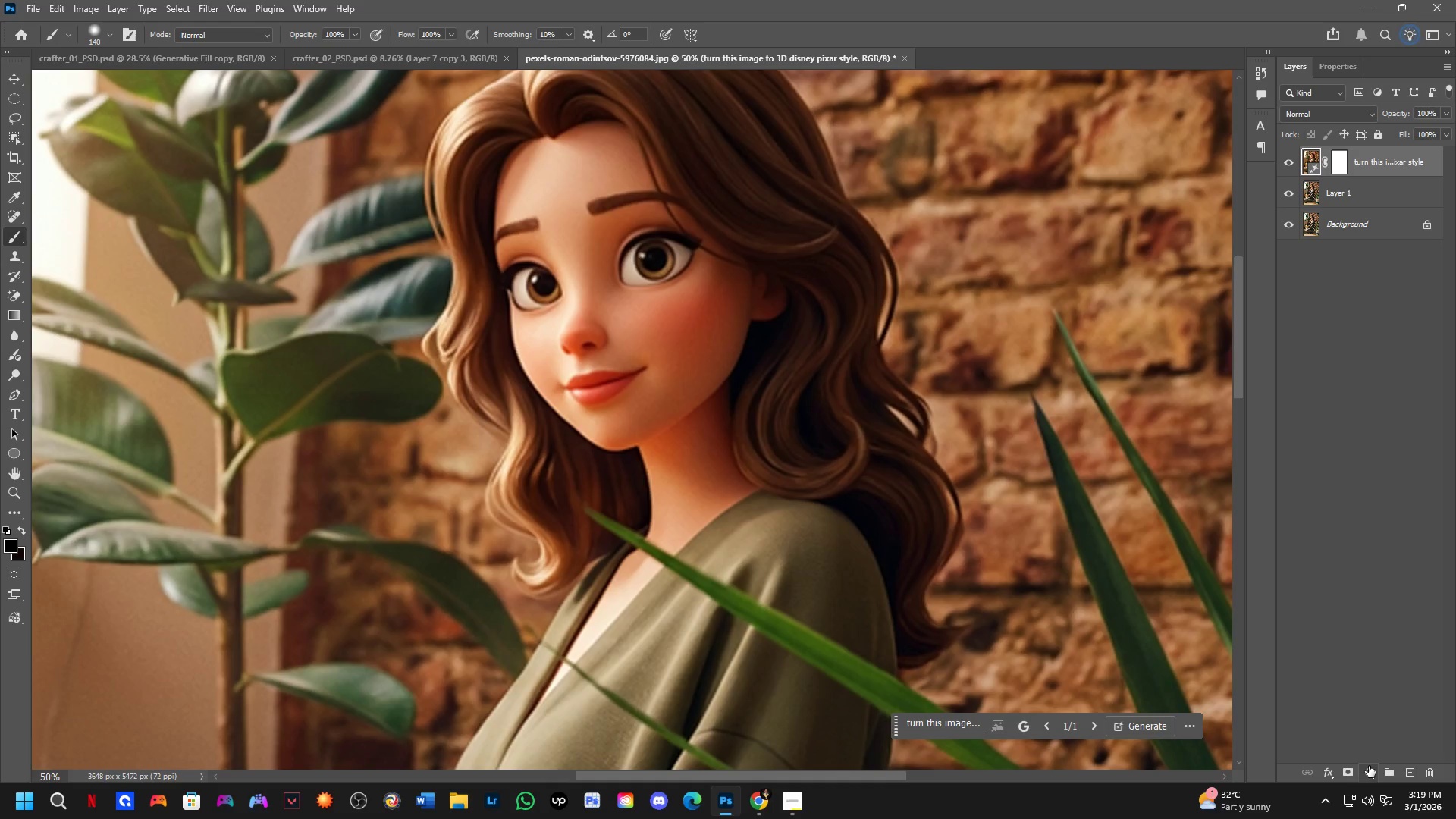 
key(Control+ControlLeft)
 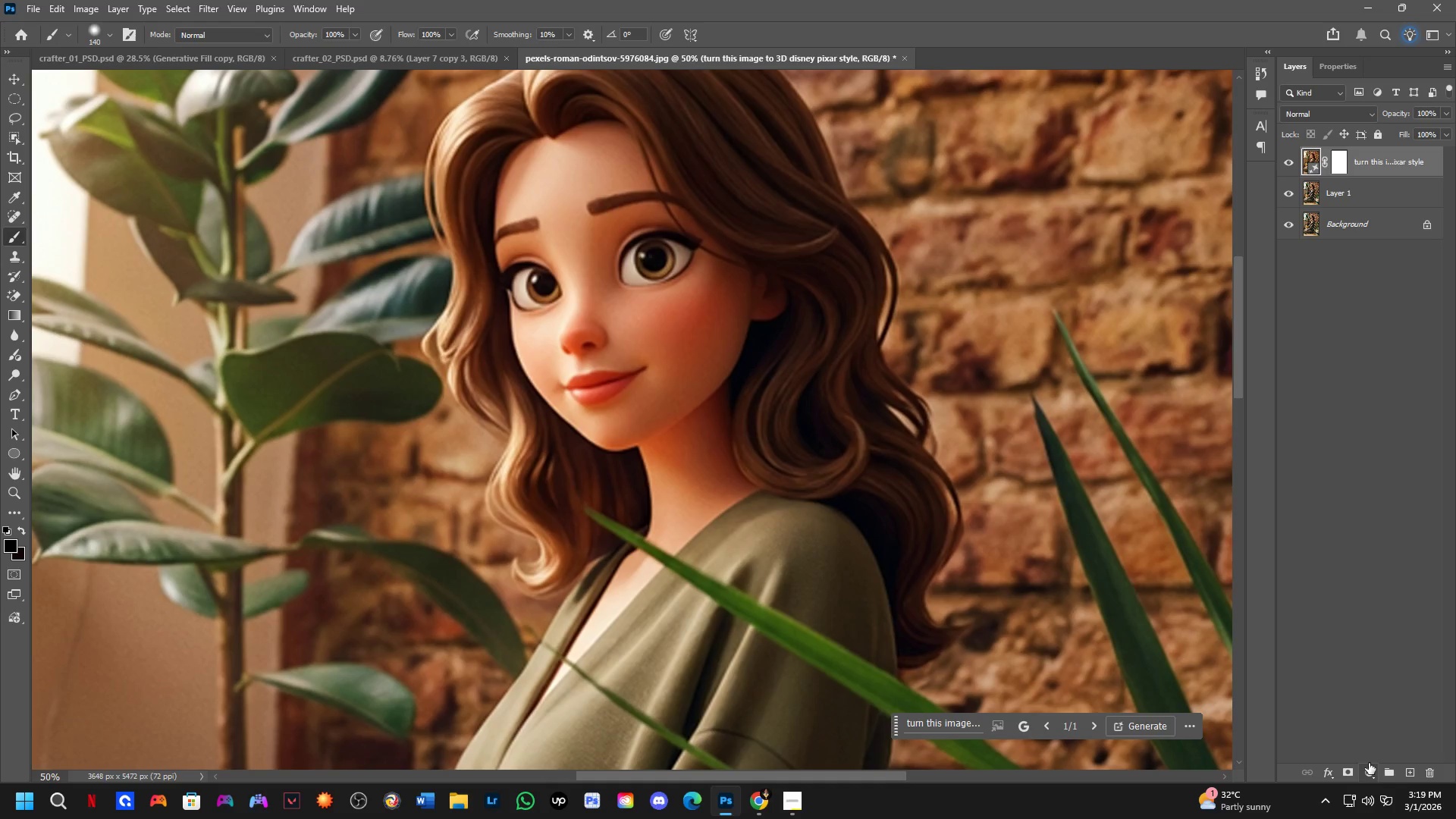 
left_click([1369, 763])
 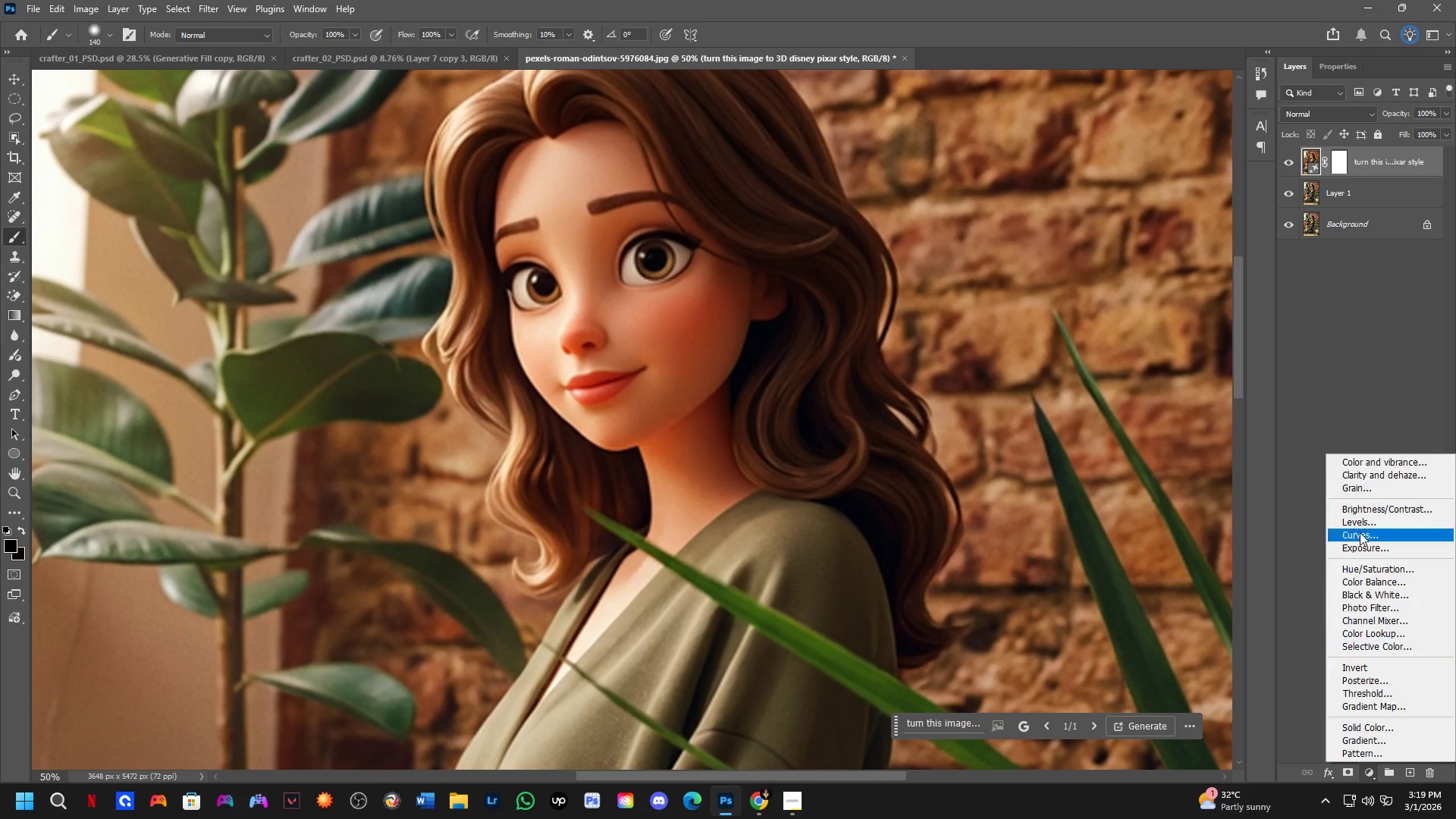 
left_click([1378, 366])
 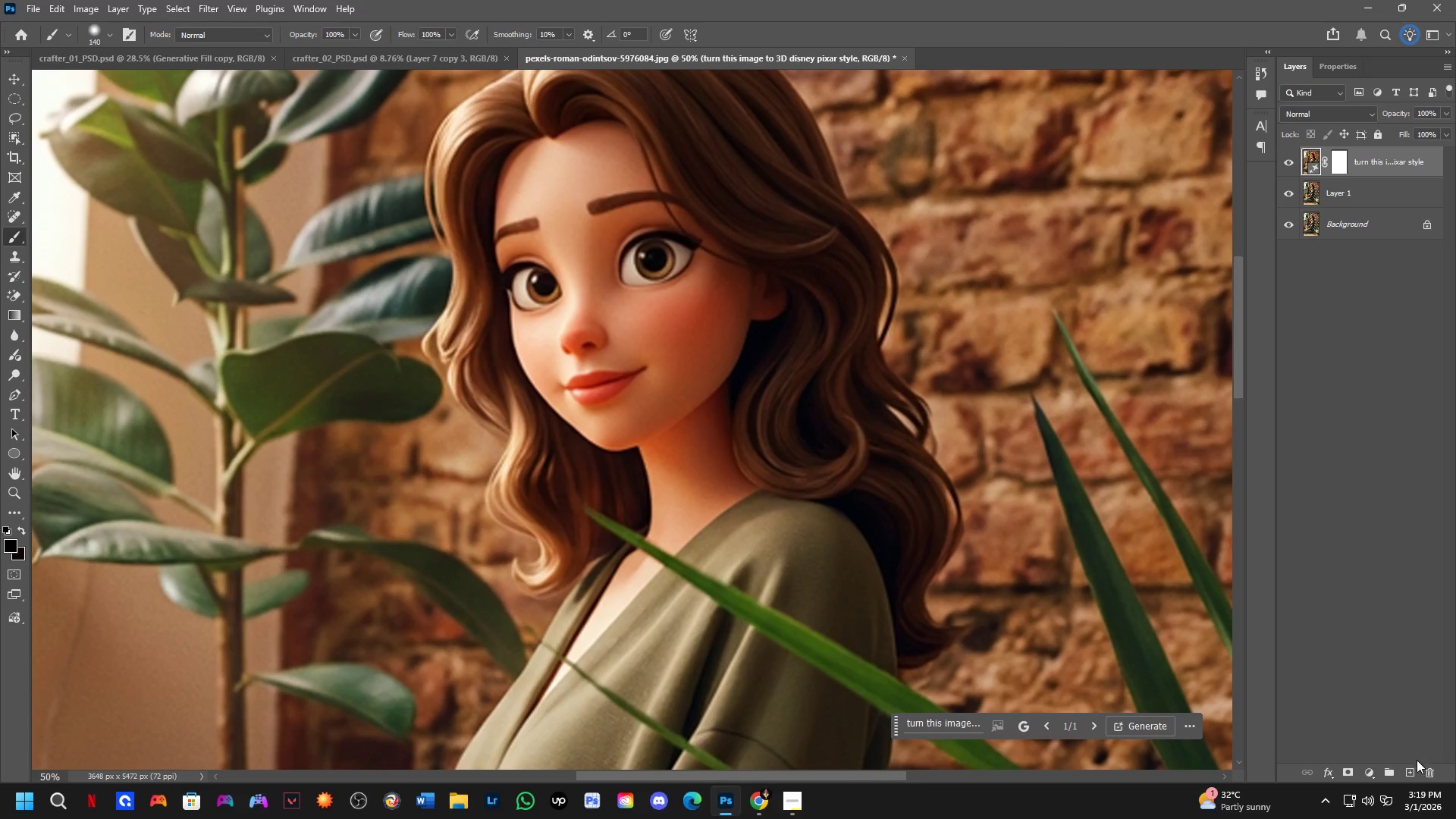 
left_click([1414, 767])
 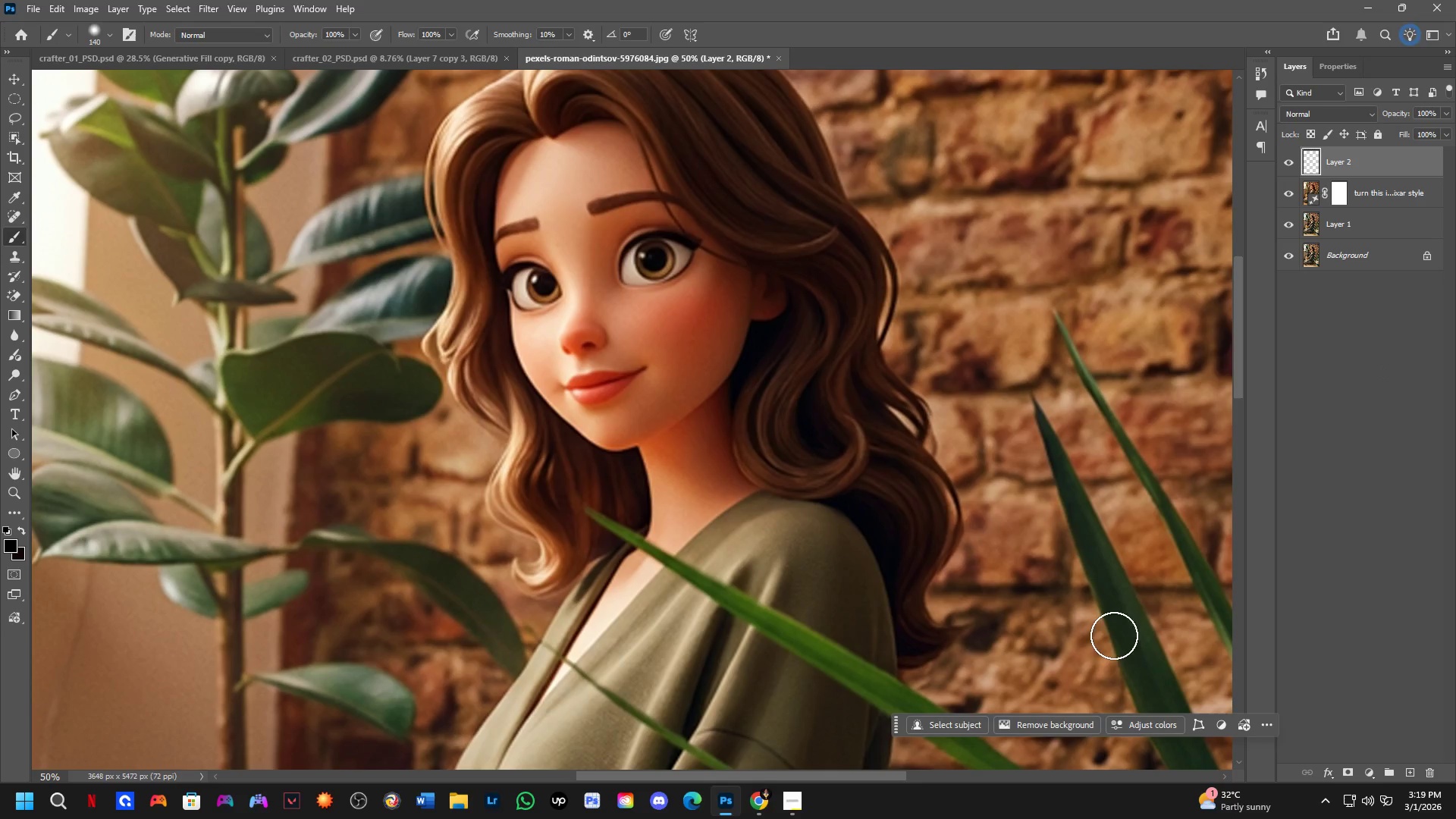 
key(B)
 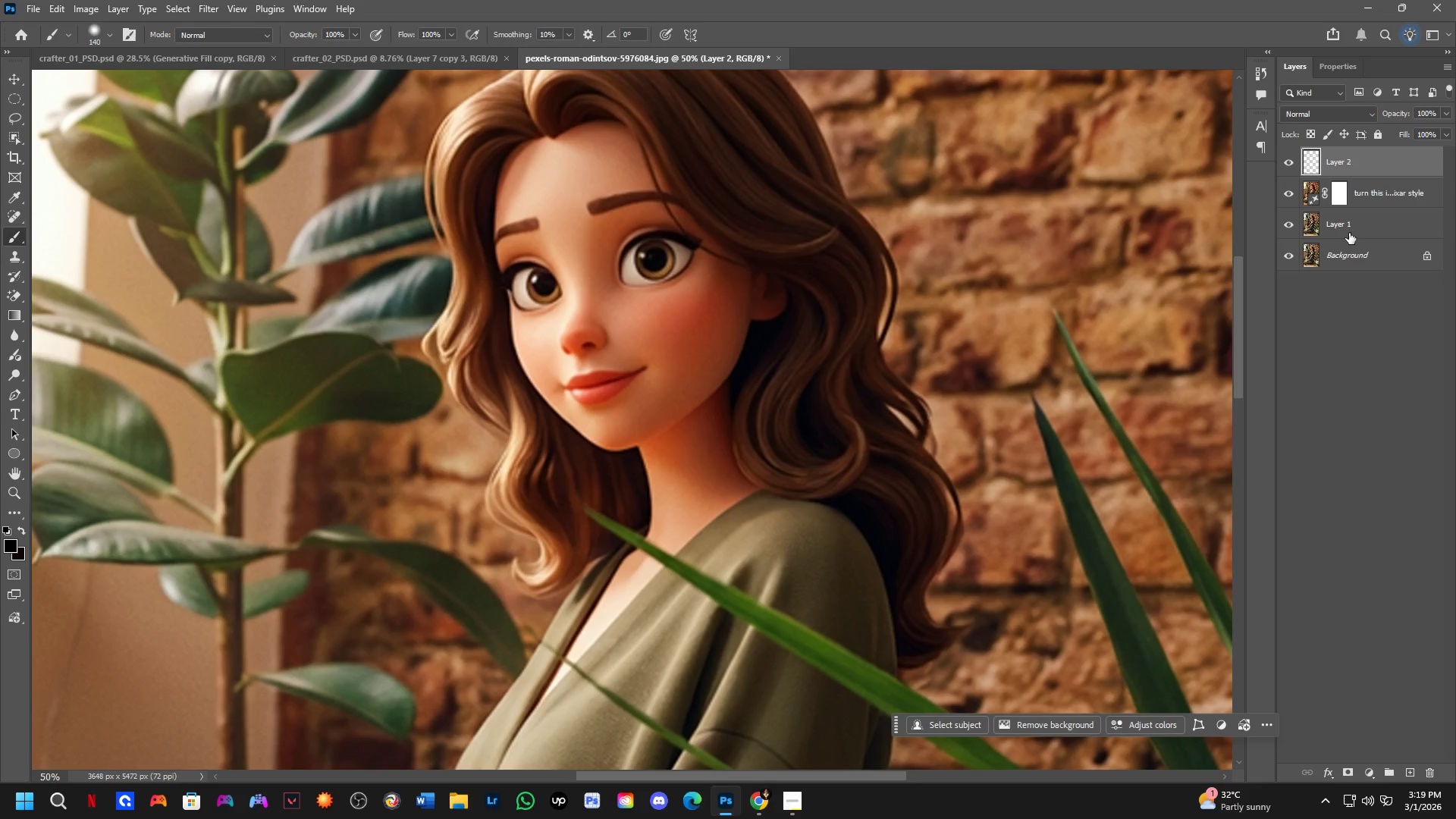 
left_click_drag(start_coordinate=[1349, 228], to_coordinate=[1345, 74])
 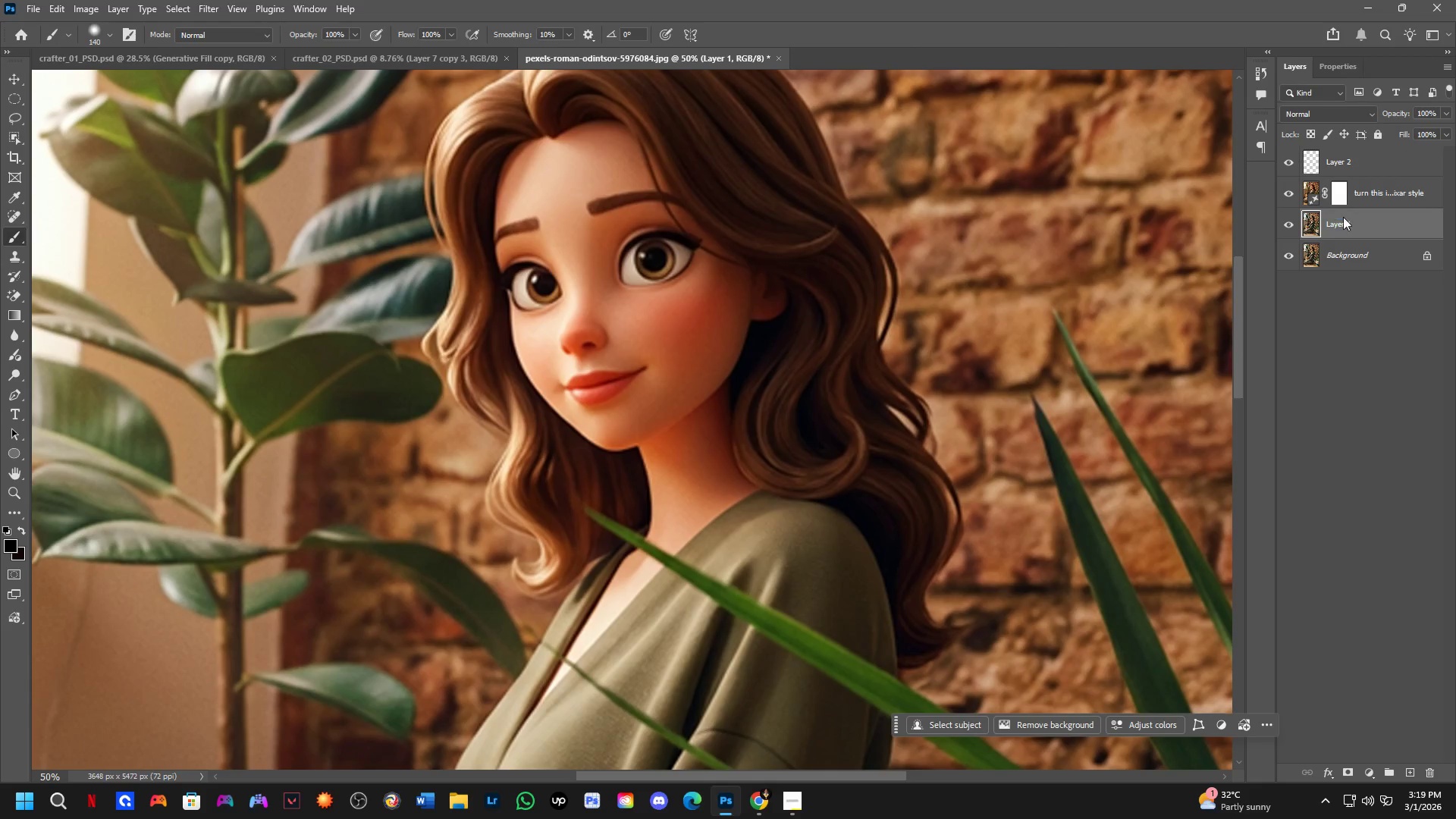 
left_click_drag(start_coordinate=[1344, 217], to_coordinate=[1348, 157])
 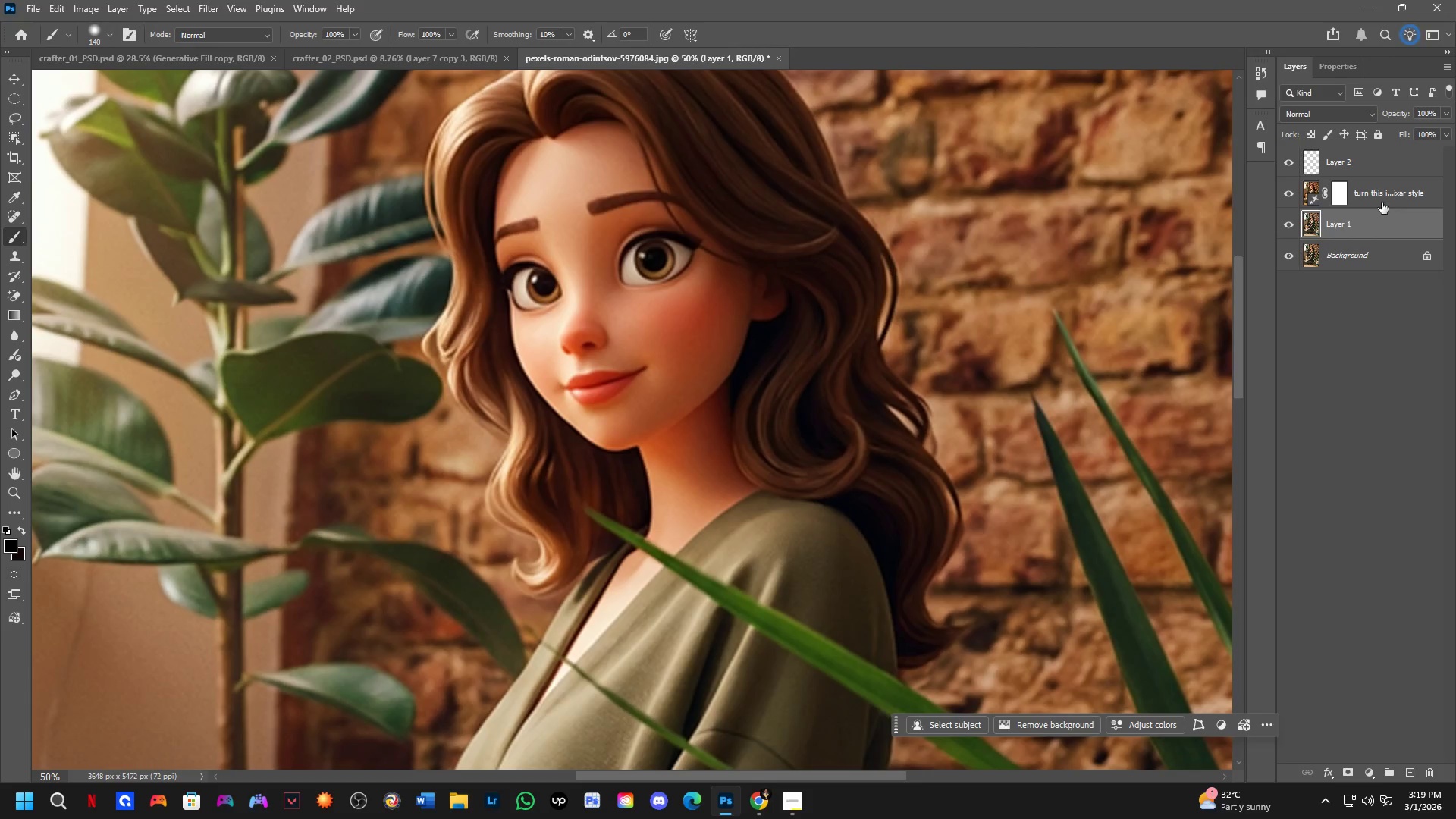 
left_click_drag(start_coordinate=[1380, 228], to_coordinate=[1373, 153])
 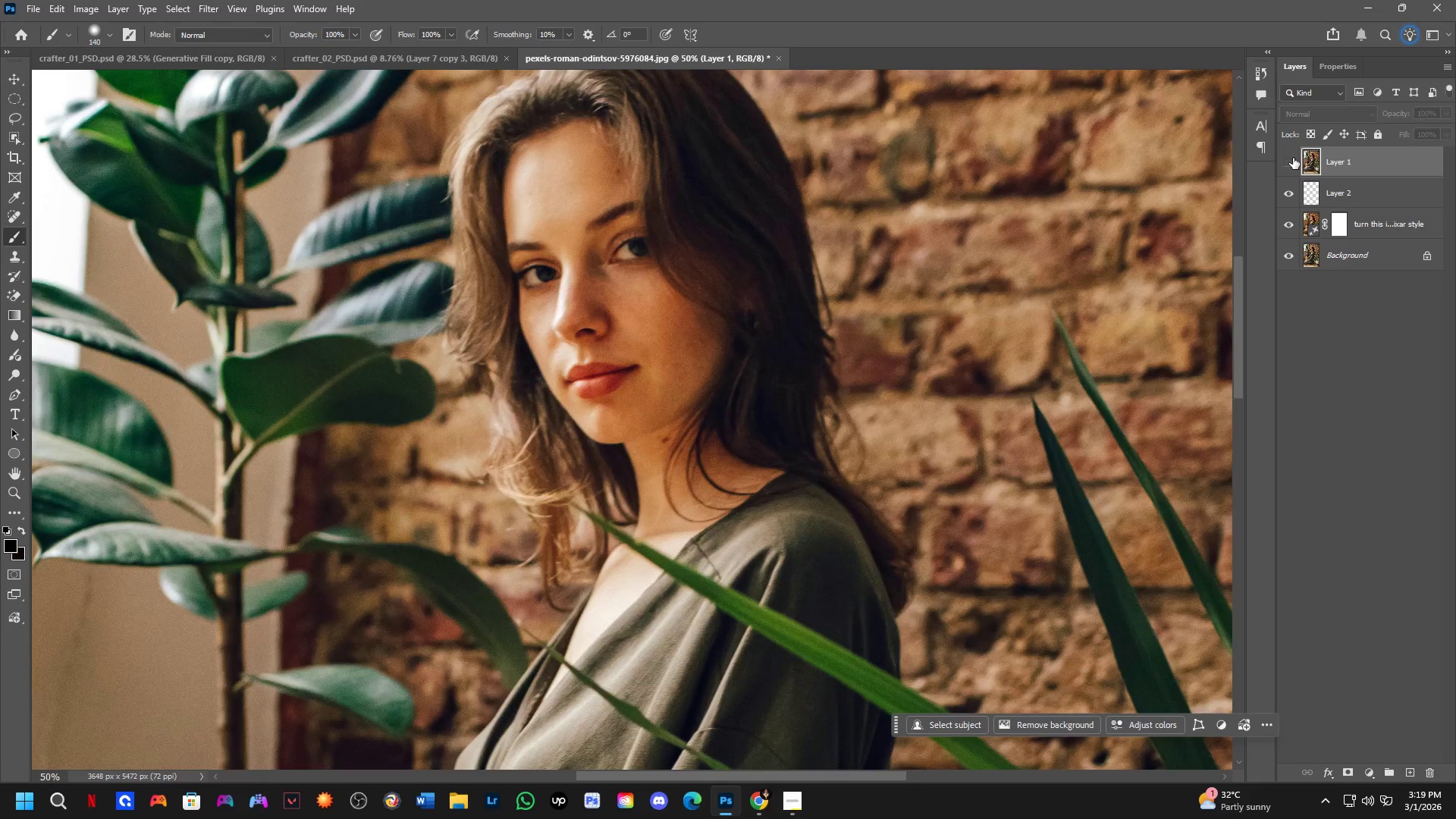 
double_click([1293, 158])
 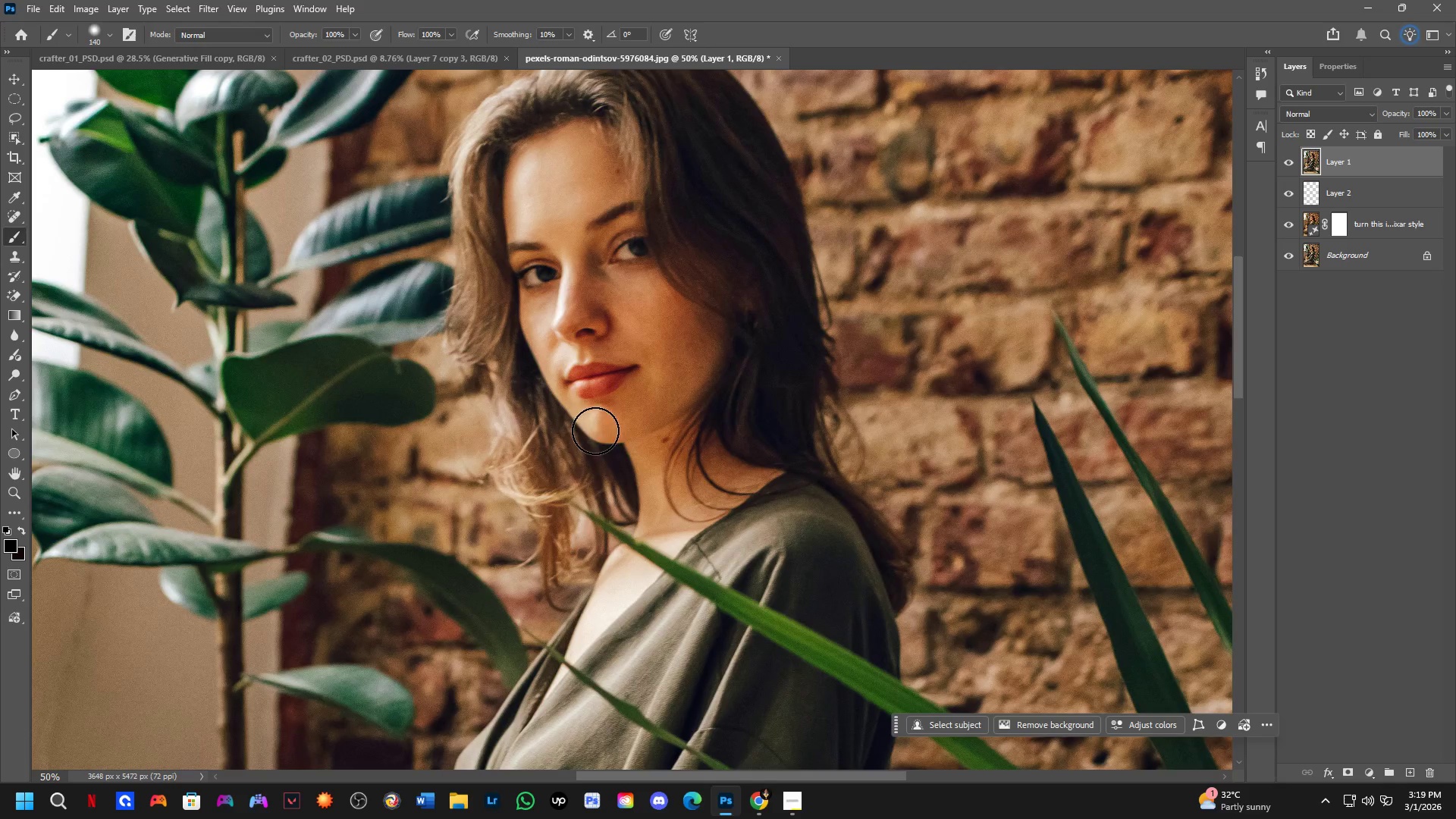 
scroll: coordinate [831, 412], scroll_direction: up, amount: 13.0
 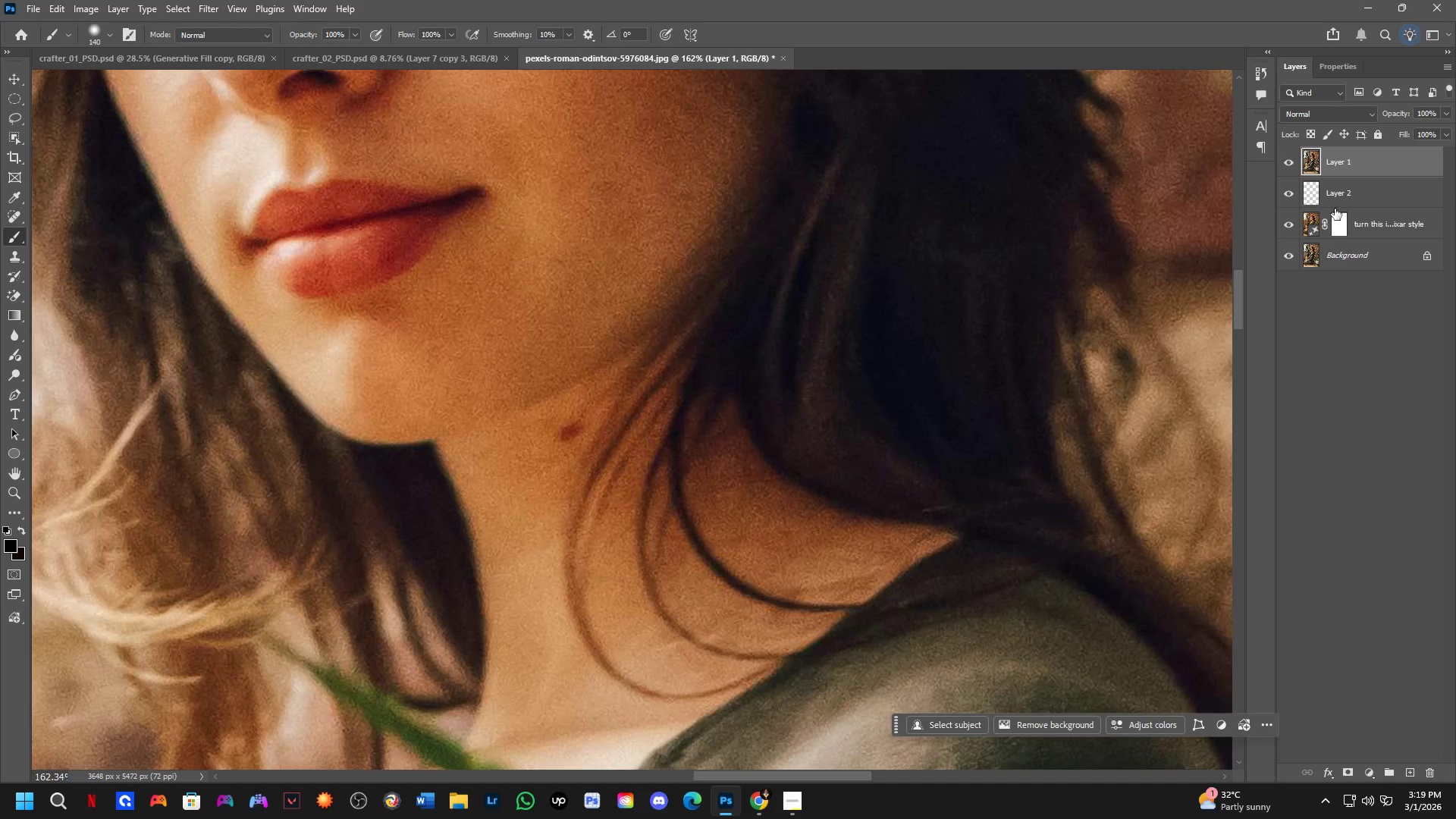 
left_click_drag(start_coordinate=[1351, 191], to_coordinate=[1351, 195])
 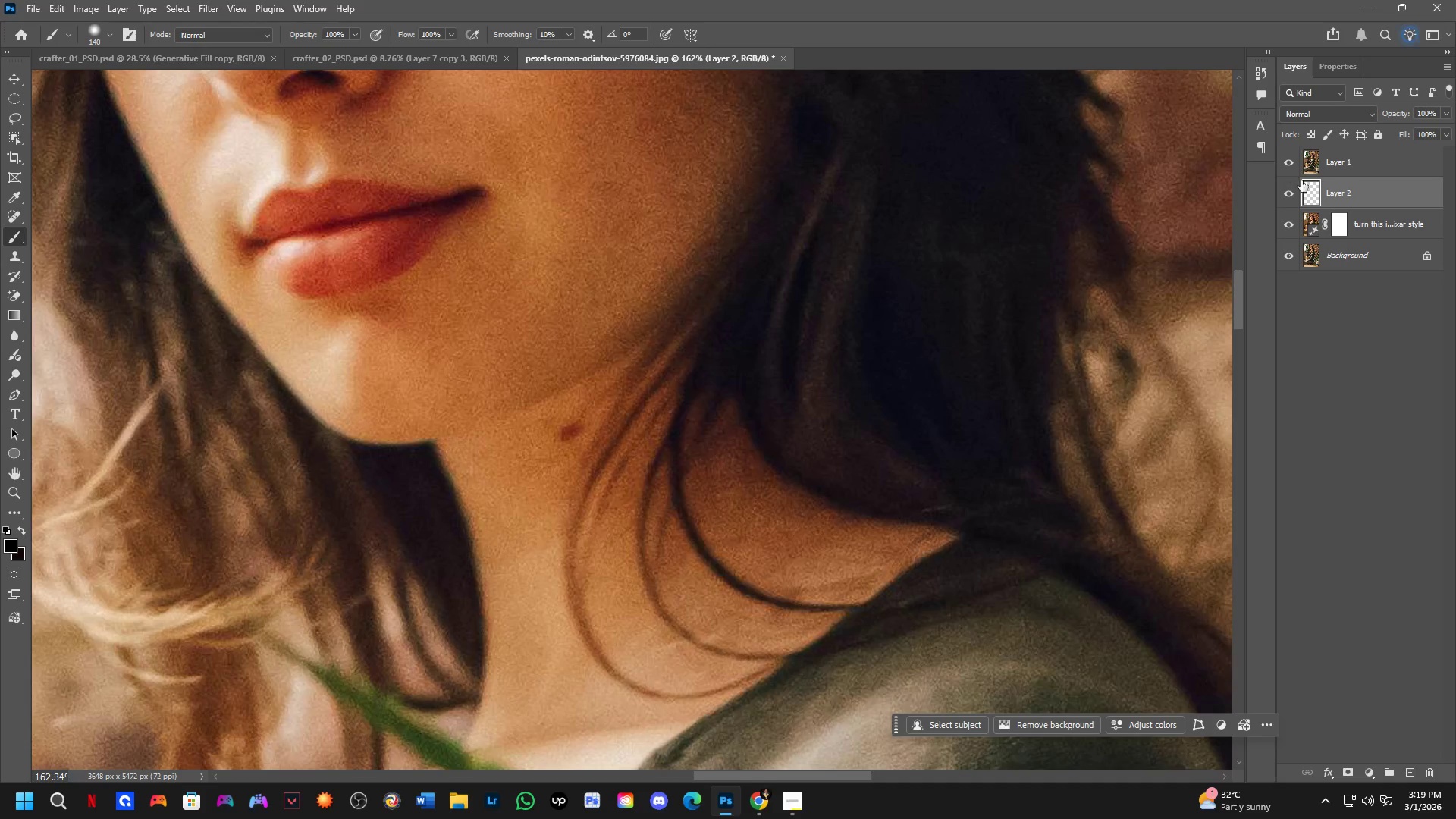 
left_click_drag(start_coordinate=[1332, 184], to_coordinate=[1332, 143])
 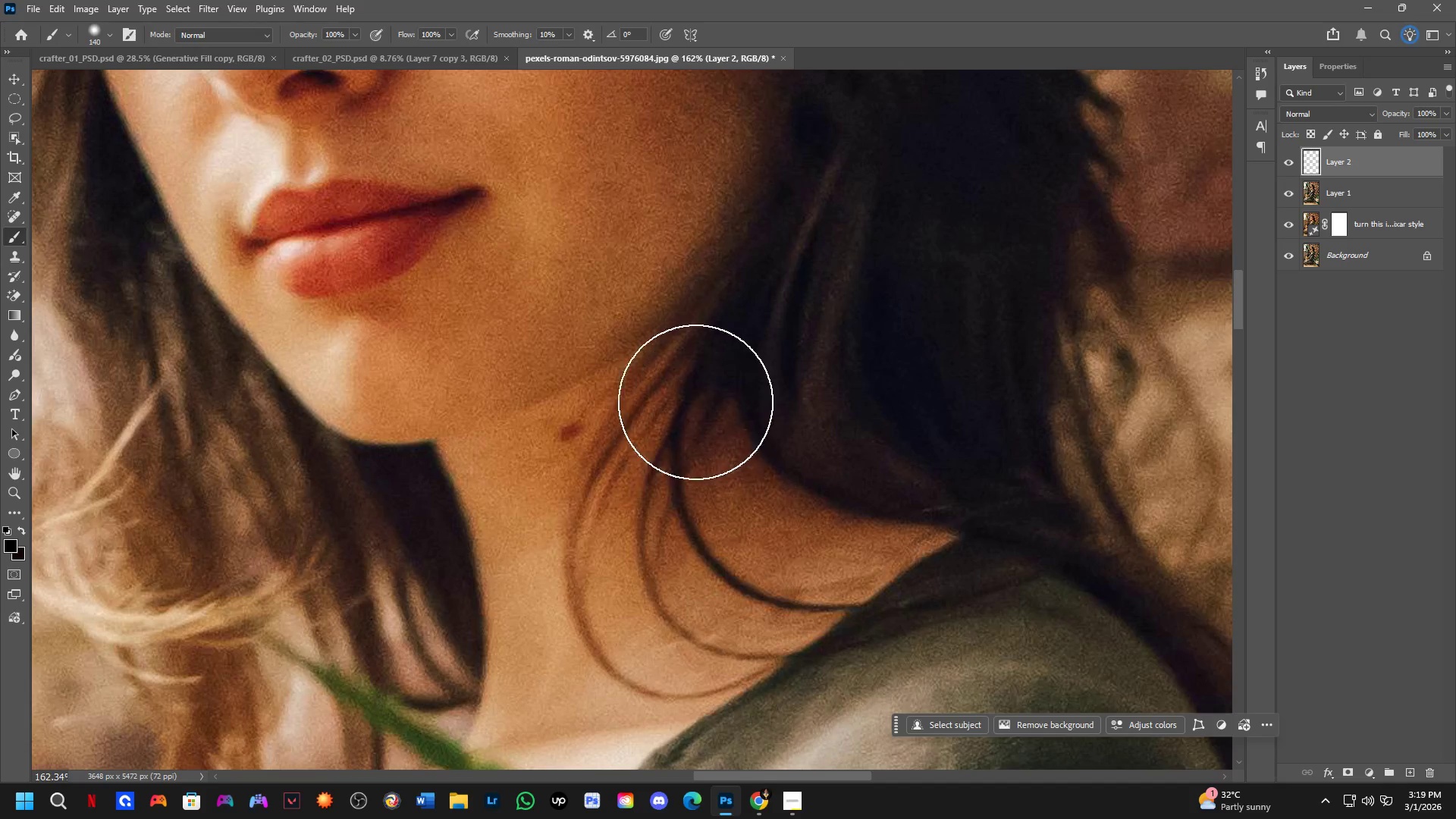 
hold_key(key=AltLeft, duration=0.81)
 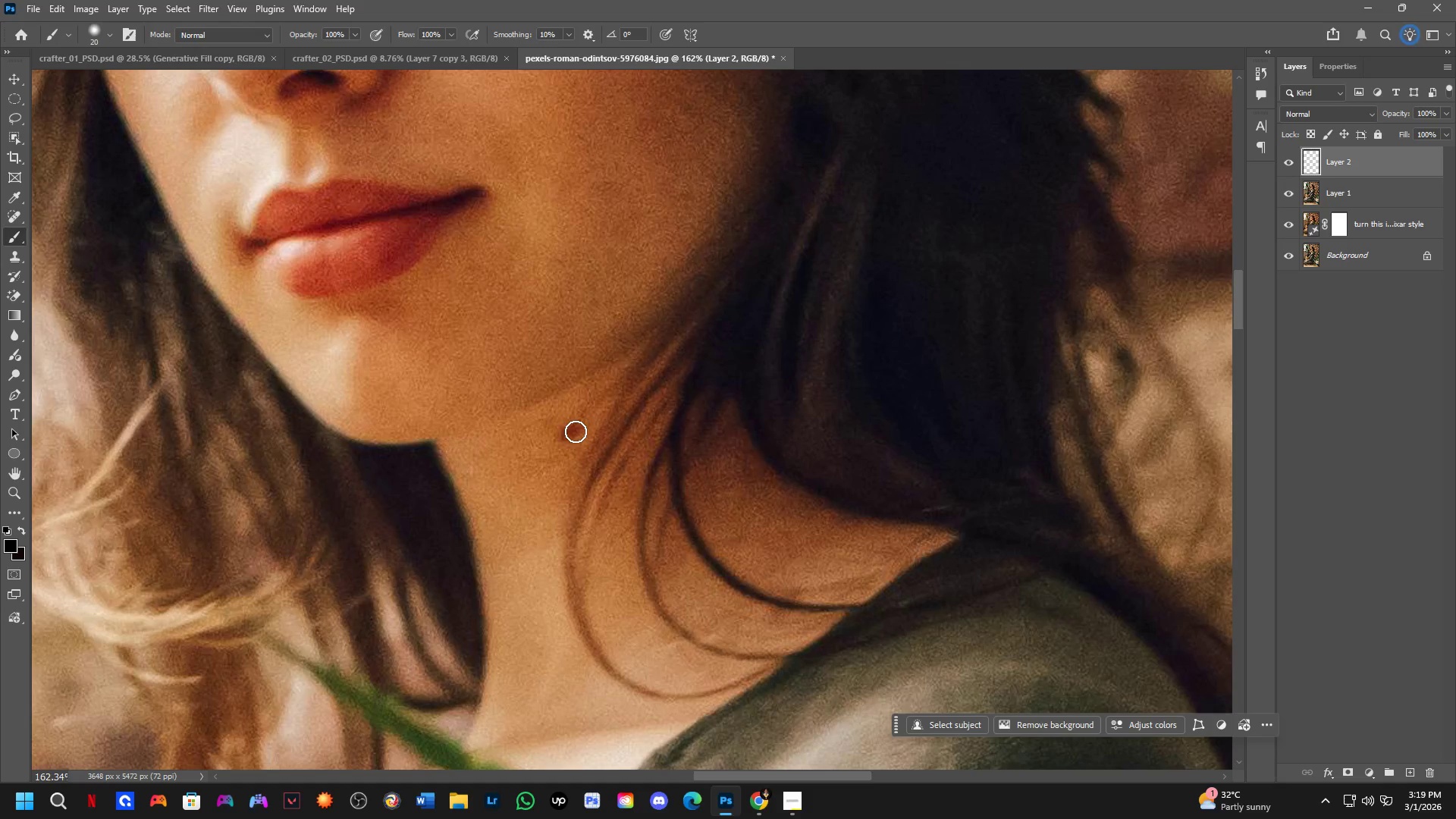 
left_click_drag(start_coordinate=[576, 431], to_coordinate=[560, 438])
 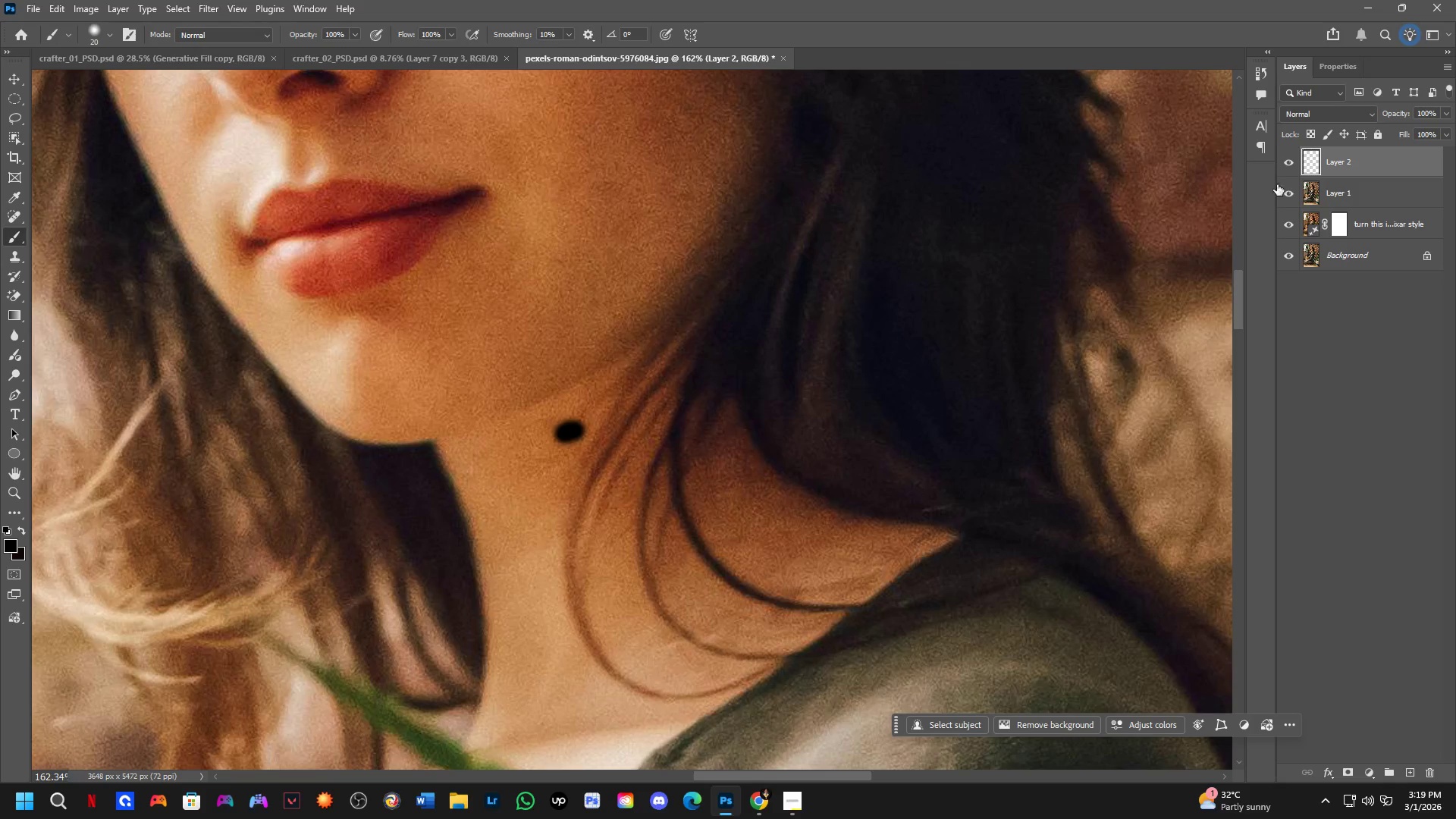 
left_click_drag(start_coordinate=[1360, 171], to_coordinate=[1363, 203])
 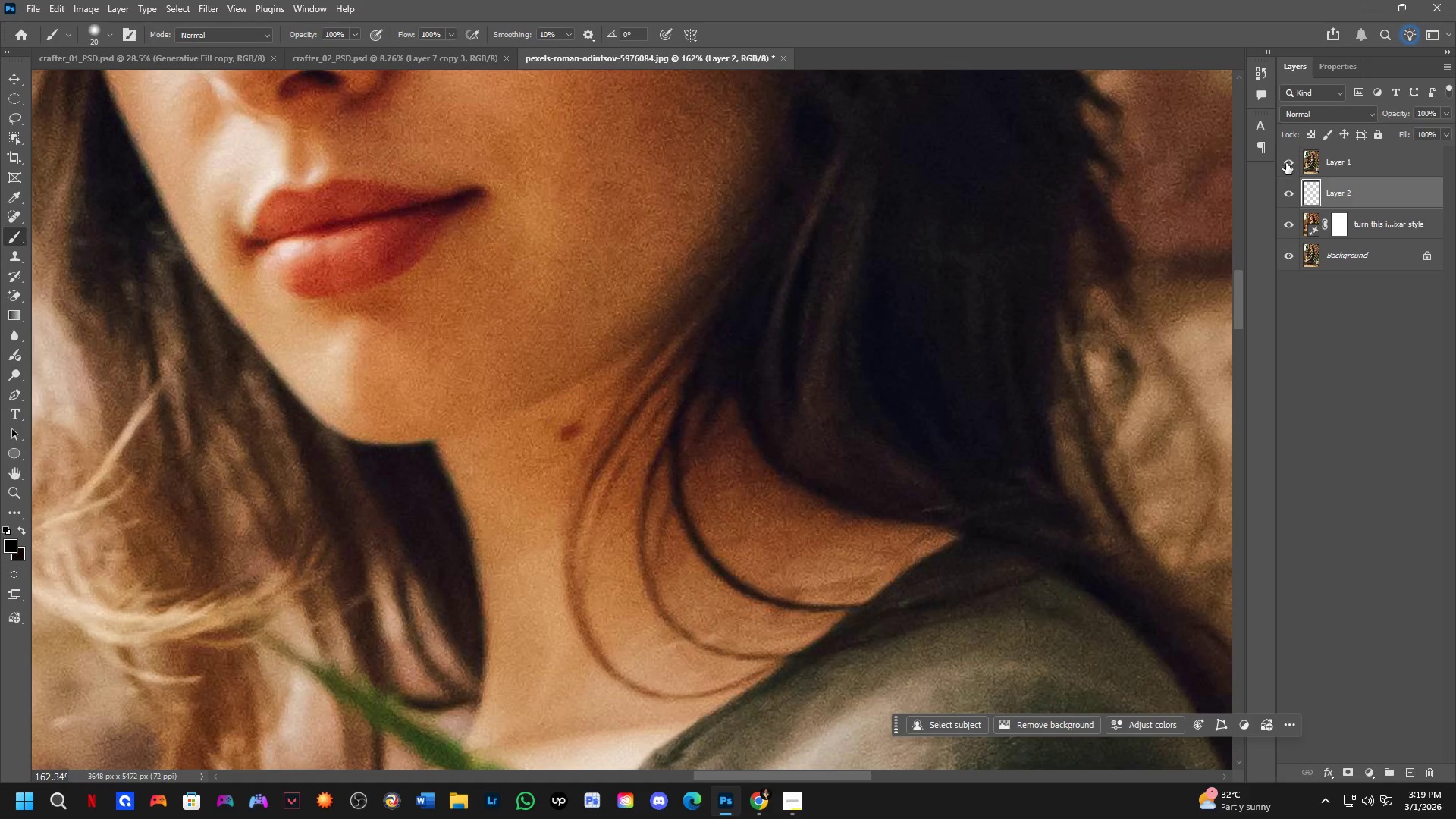 
left_click([1286, 163])
 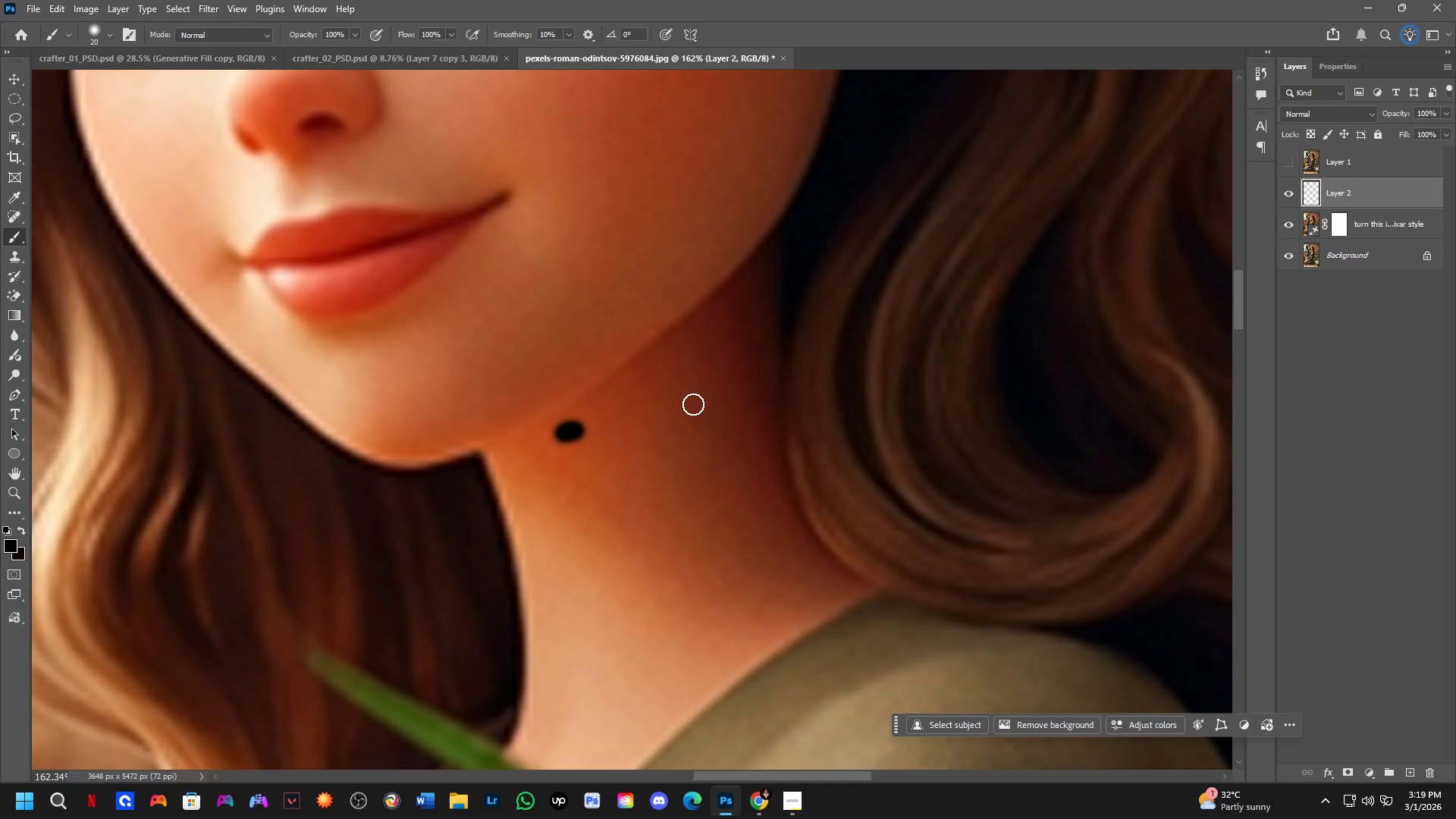 
key(Shift+ShiftLeft)
 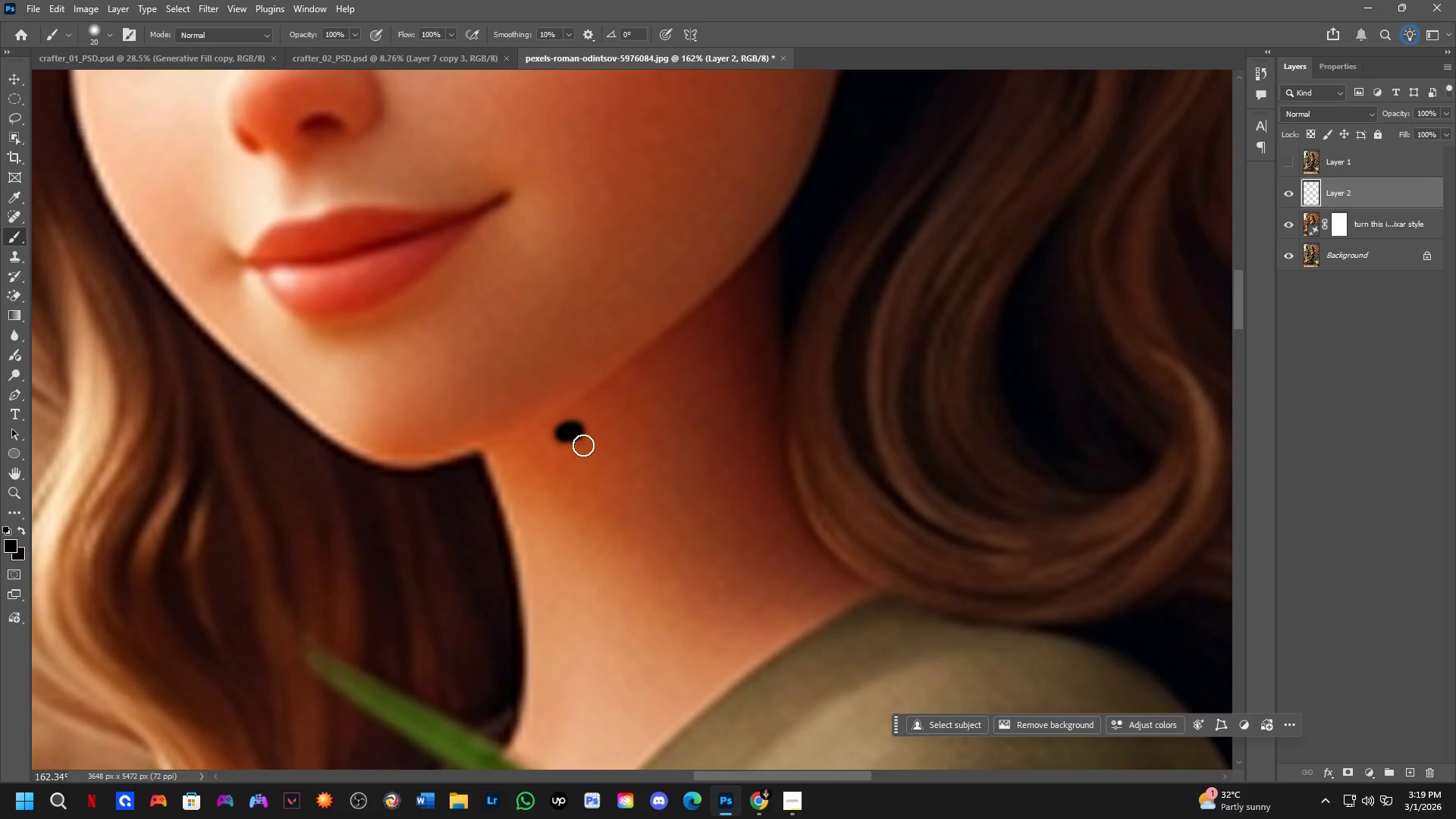 
hold_key(key=ControlLeft, duration=1.5)
 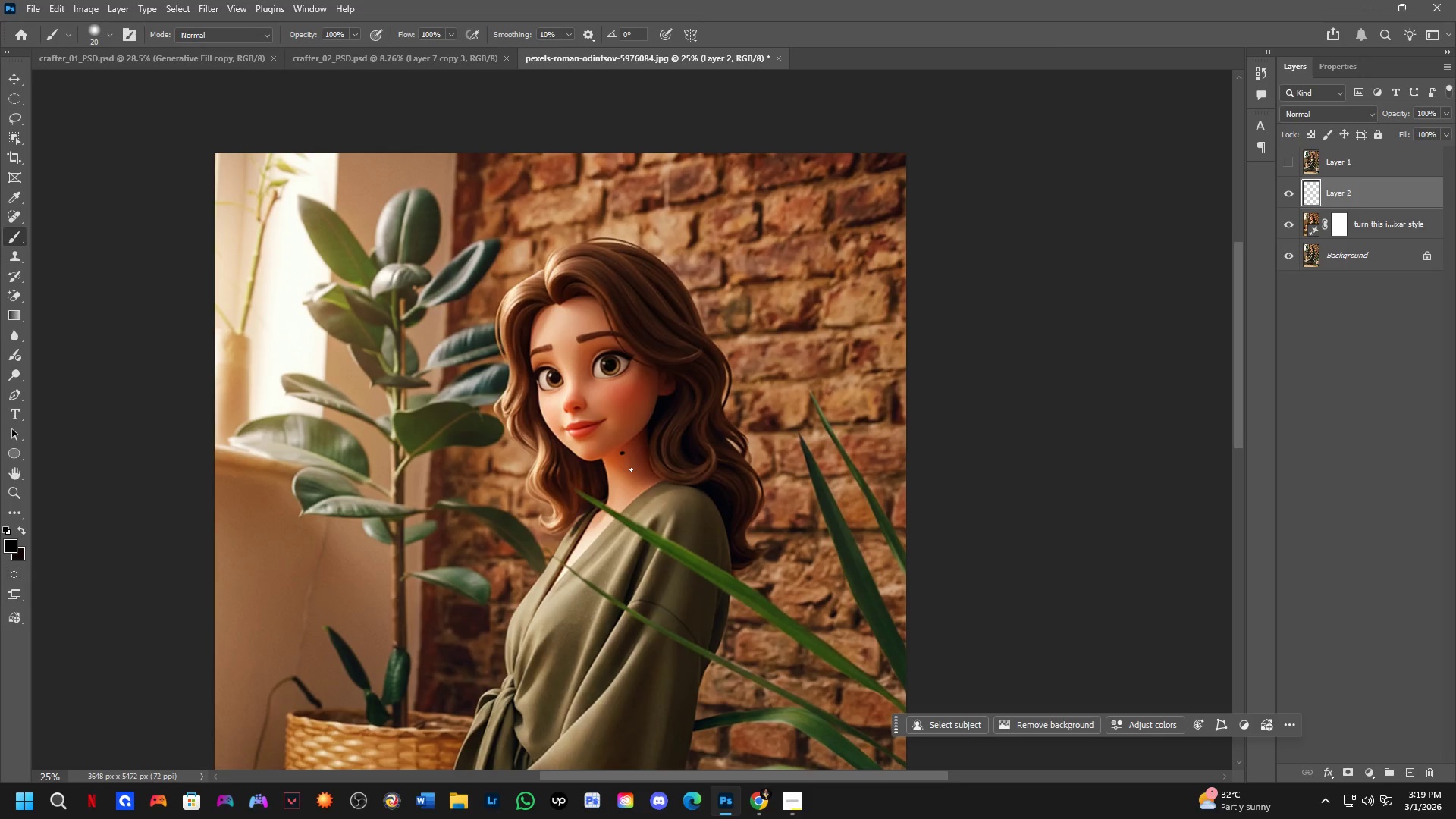 
scroll: coordinate [567, 435], scroll_direction: up, amount: 5.0
 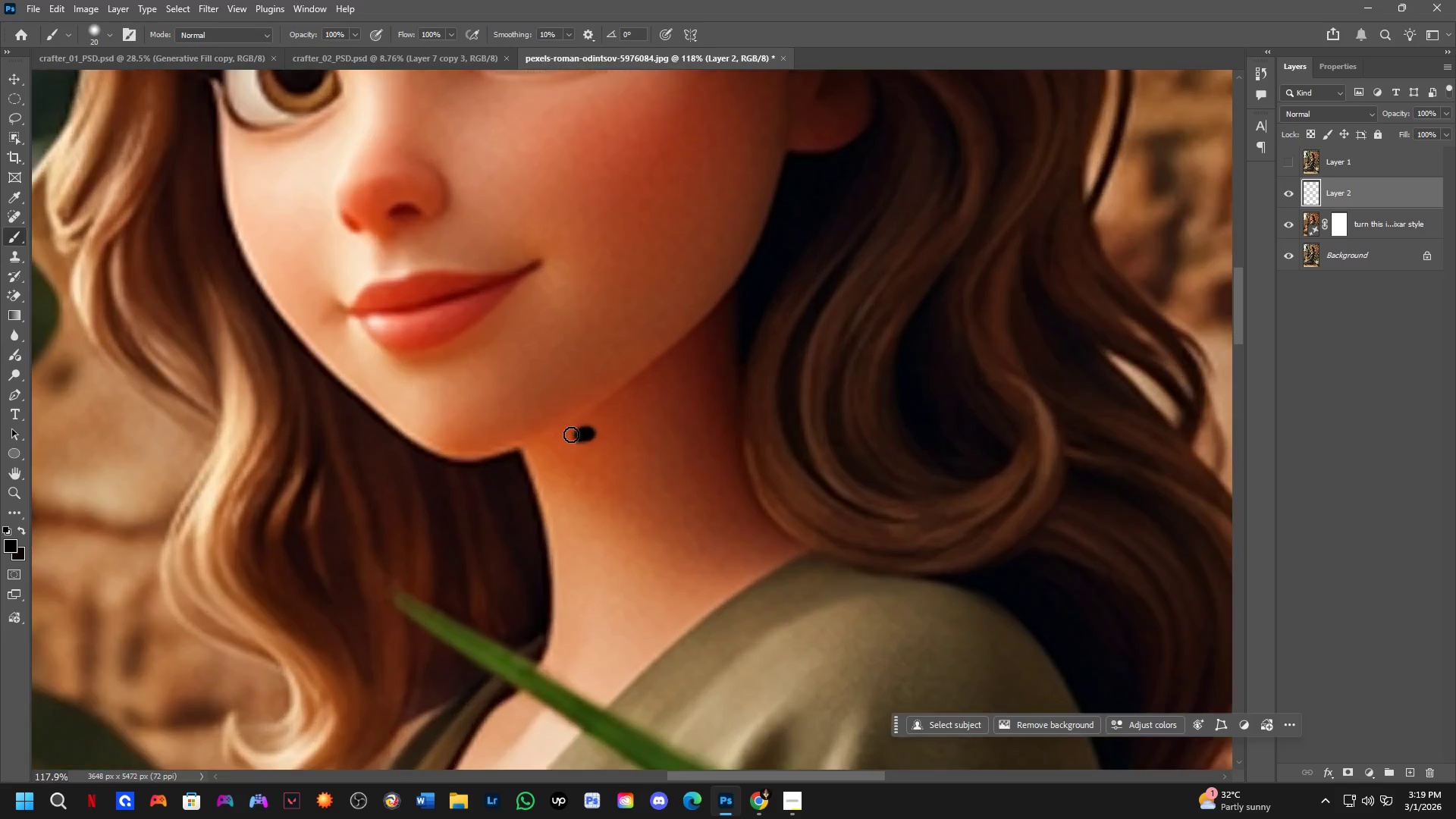 
left_click_drag(start_coordinate=[584, 435], to_coordinate=[617, 426])
 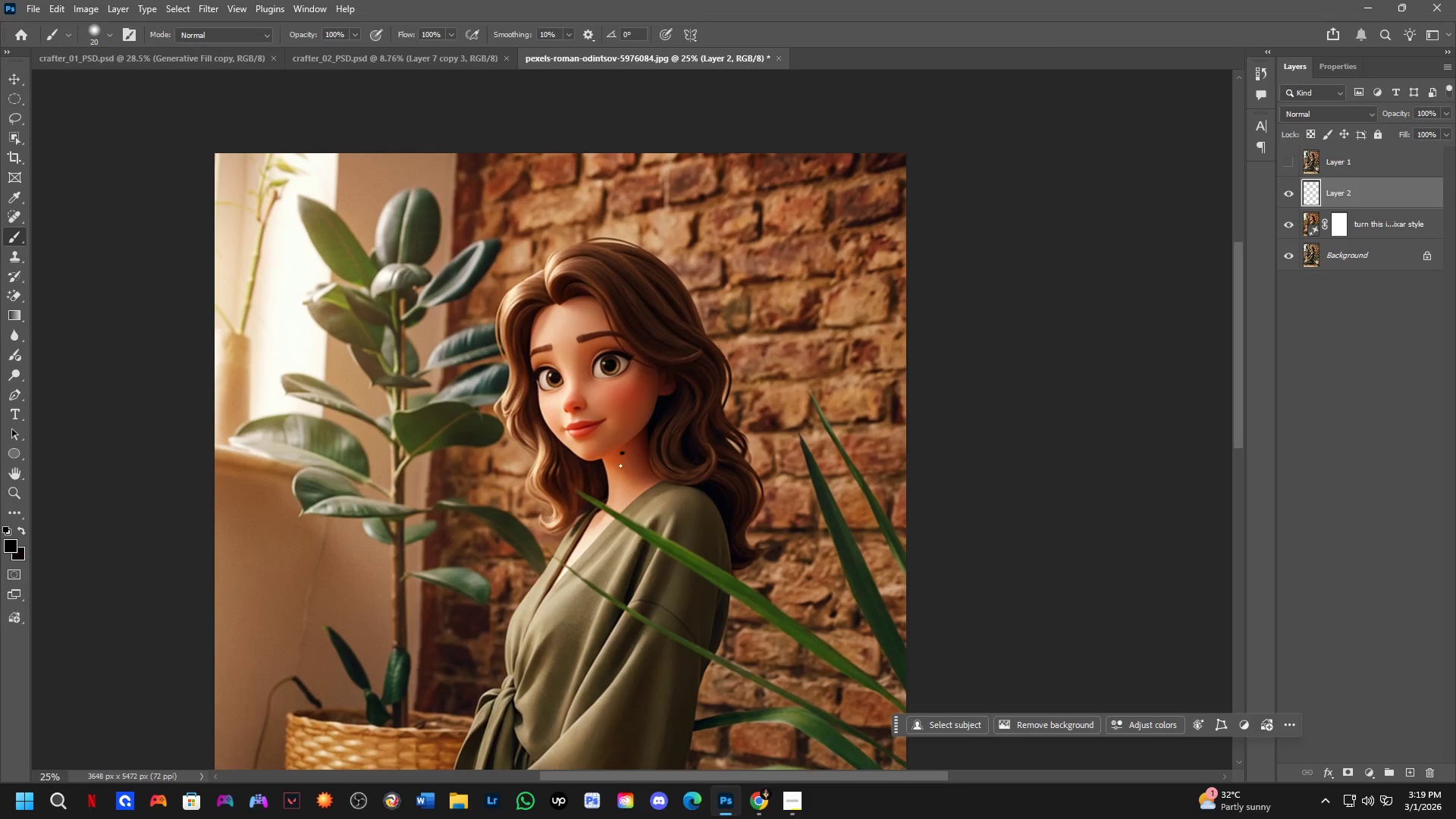 
key(Control+ControlLeft)
 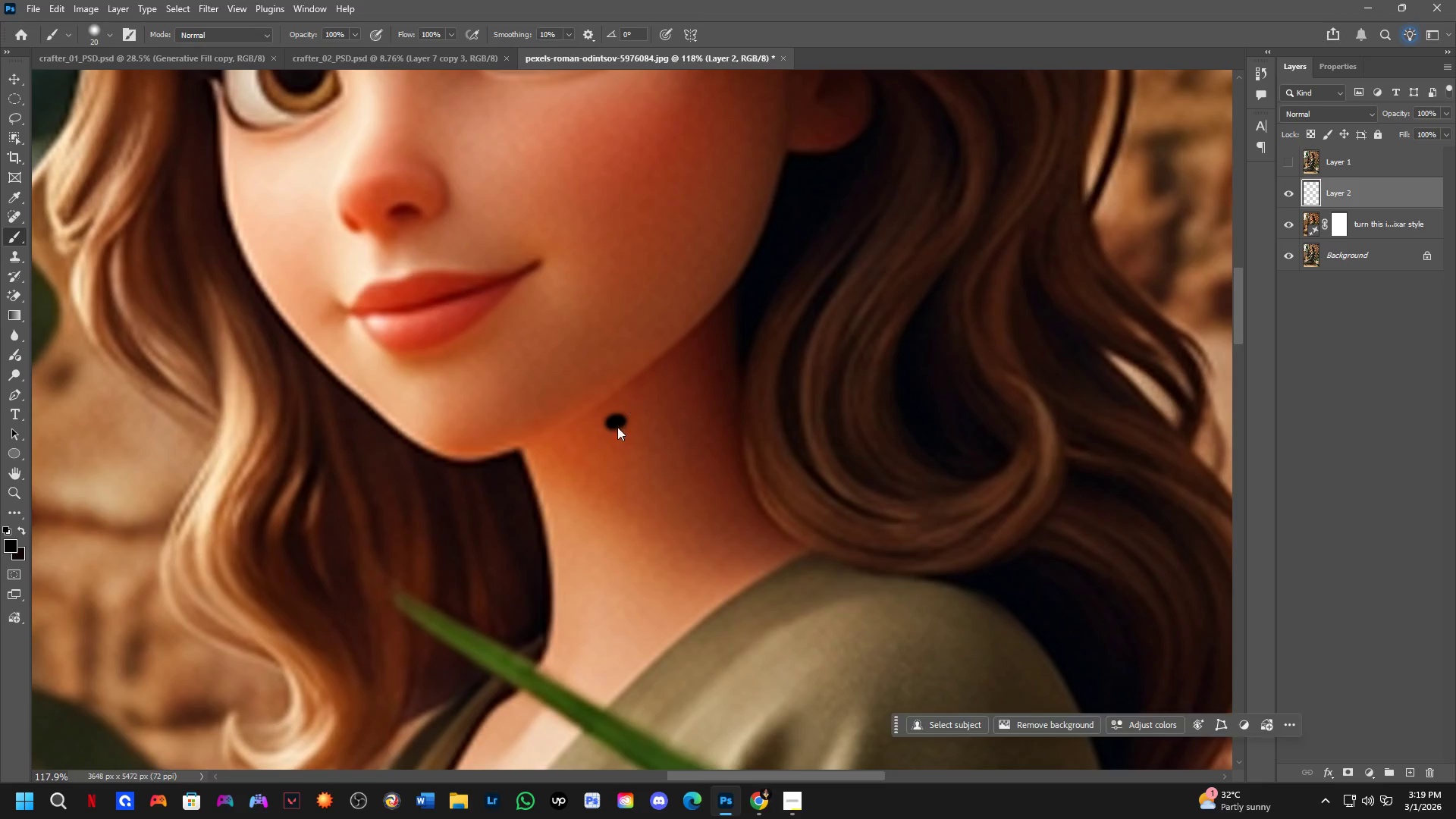 
key(Shift+ShiftLeft)
 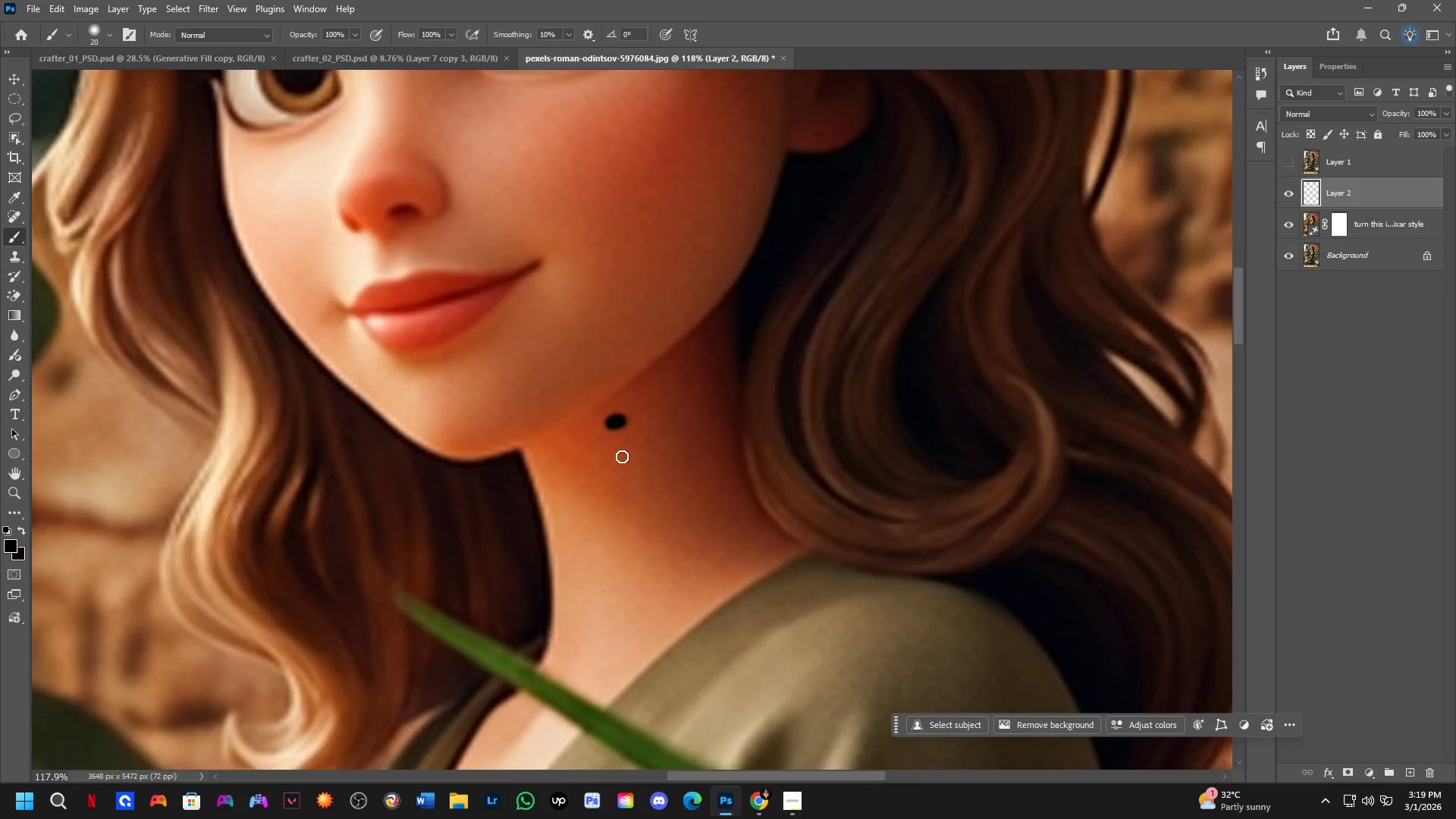 
key(Shift+ShiftLeft)
 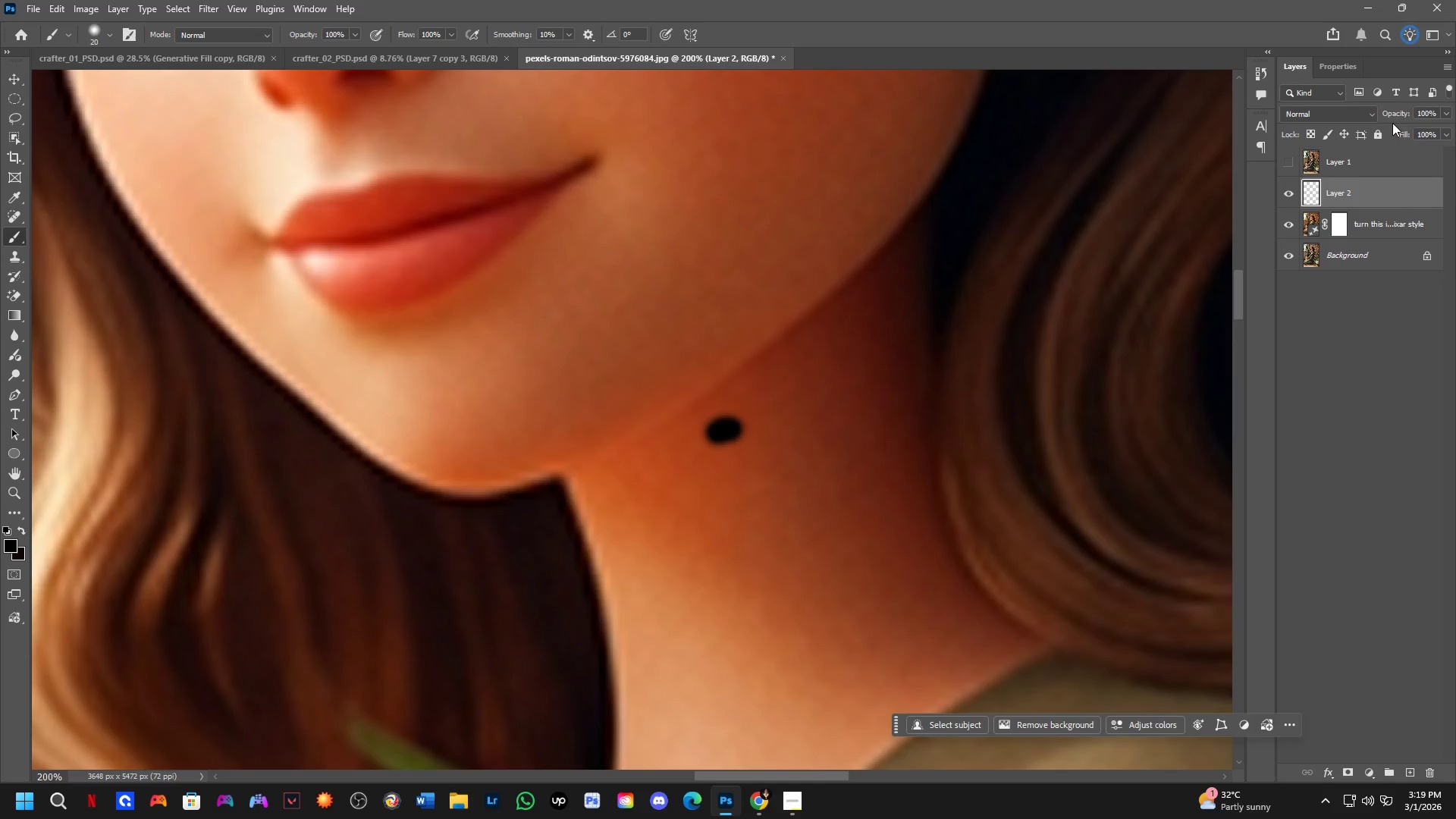 
scroll: coordinate [606, 455], scroll_direction: none, amount: 0.0
 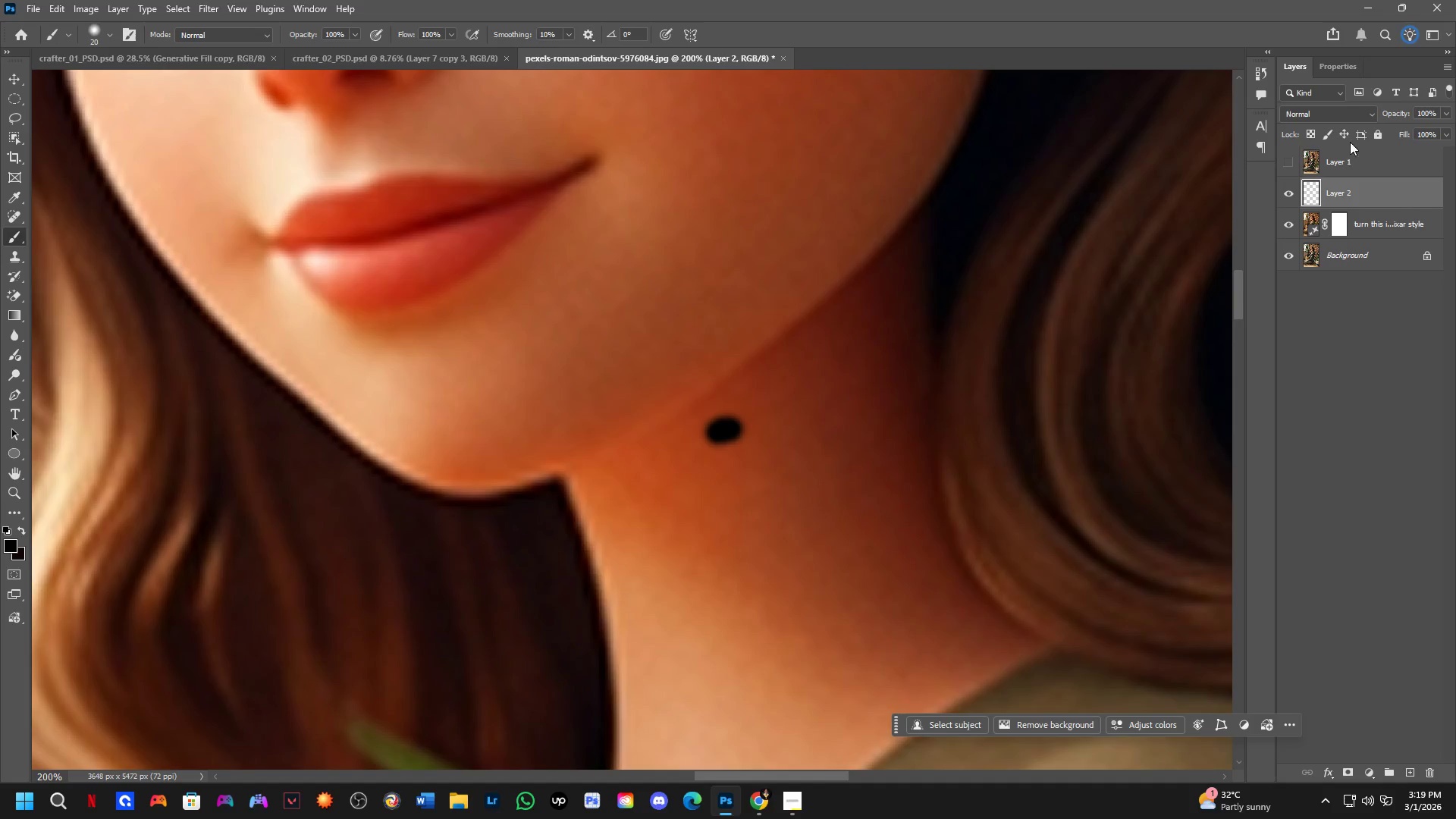 
left_click_drag(start_coordinate=[1401, 117], to_coordinate=[1366, 121])
 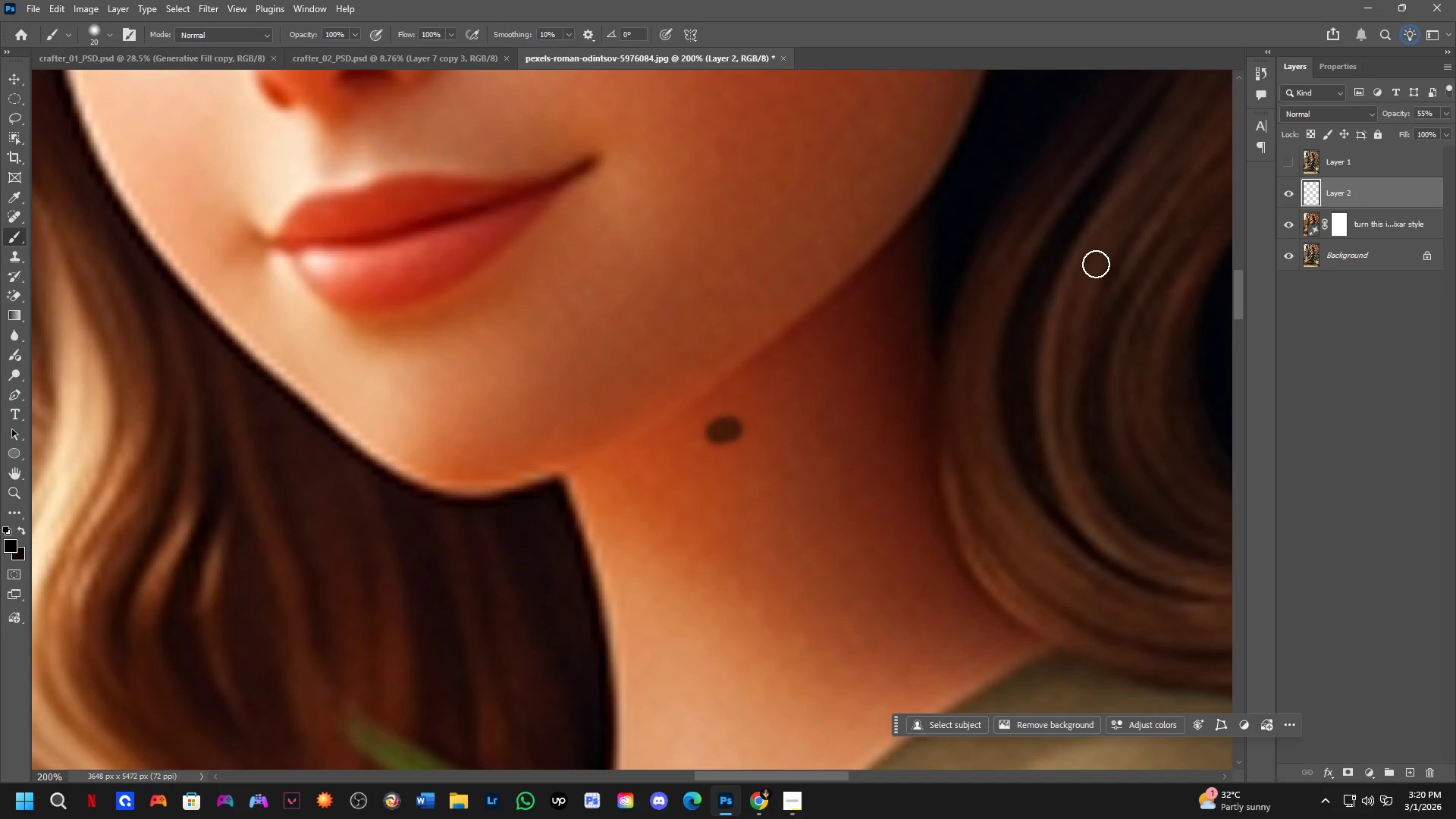 
wait(68.58)
 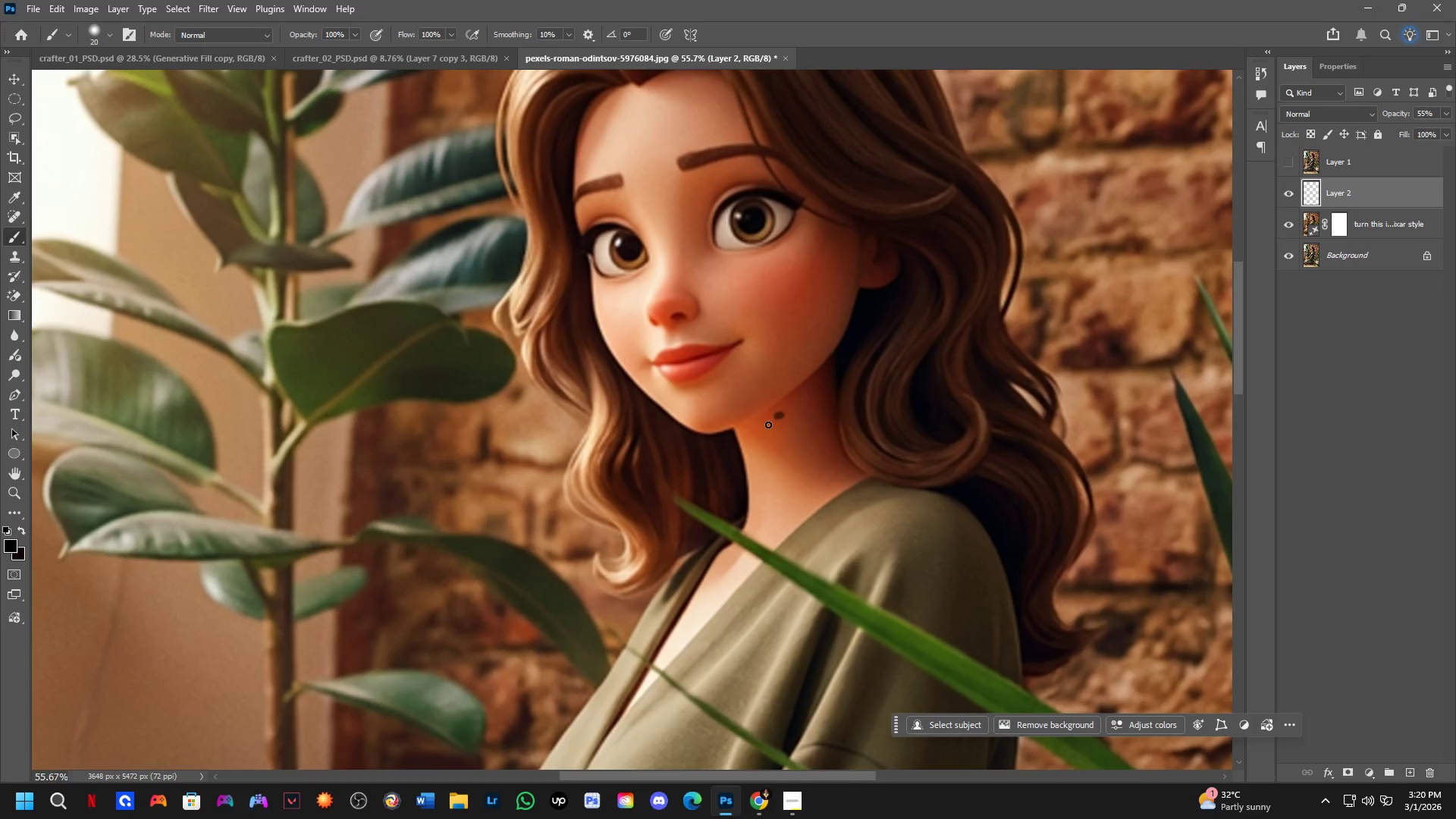 
key(Control+T)
 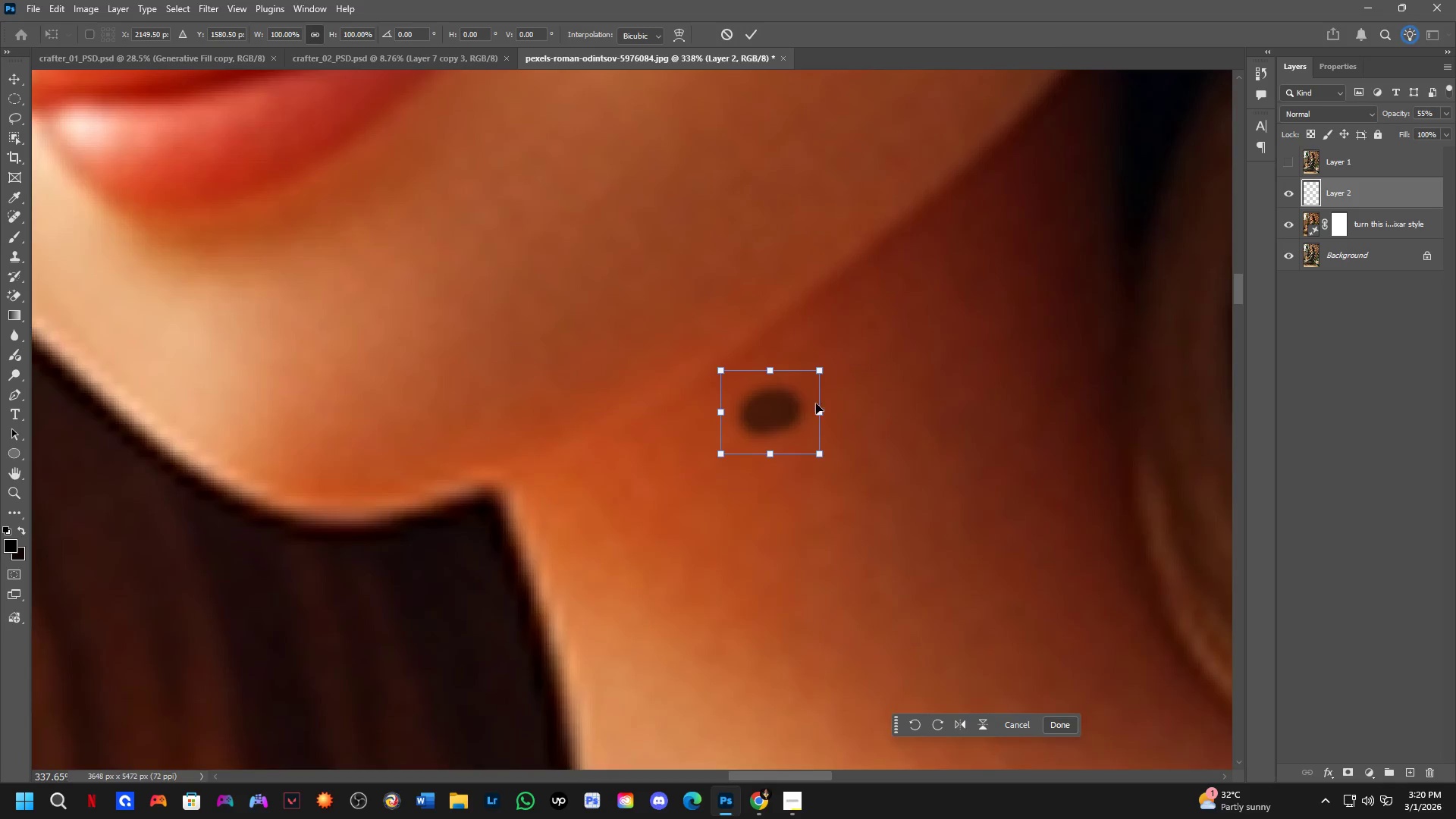 
scroll: coordinate [803, 397], scroll_direction: up, amount: 5.0
 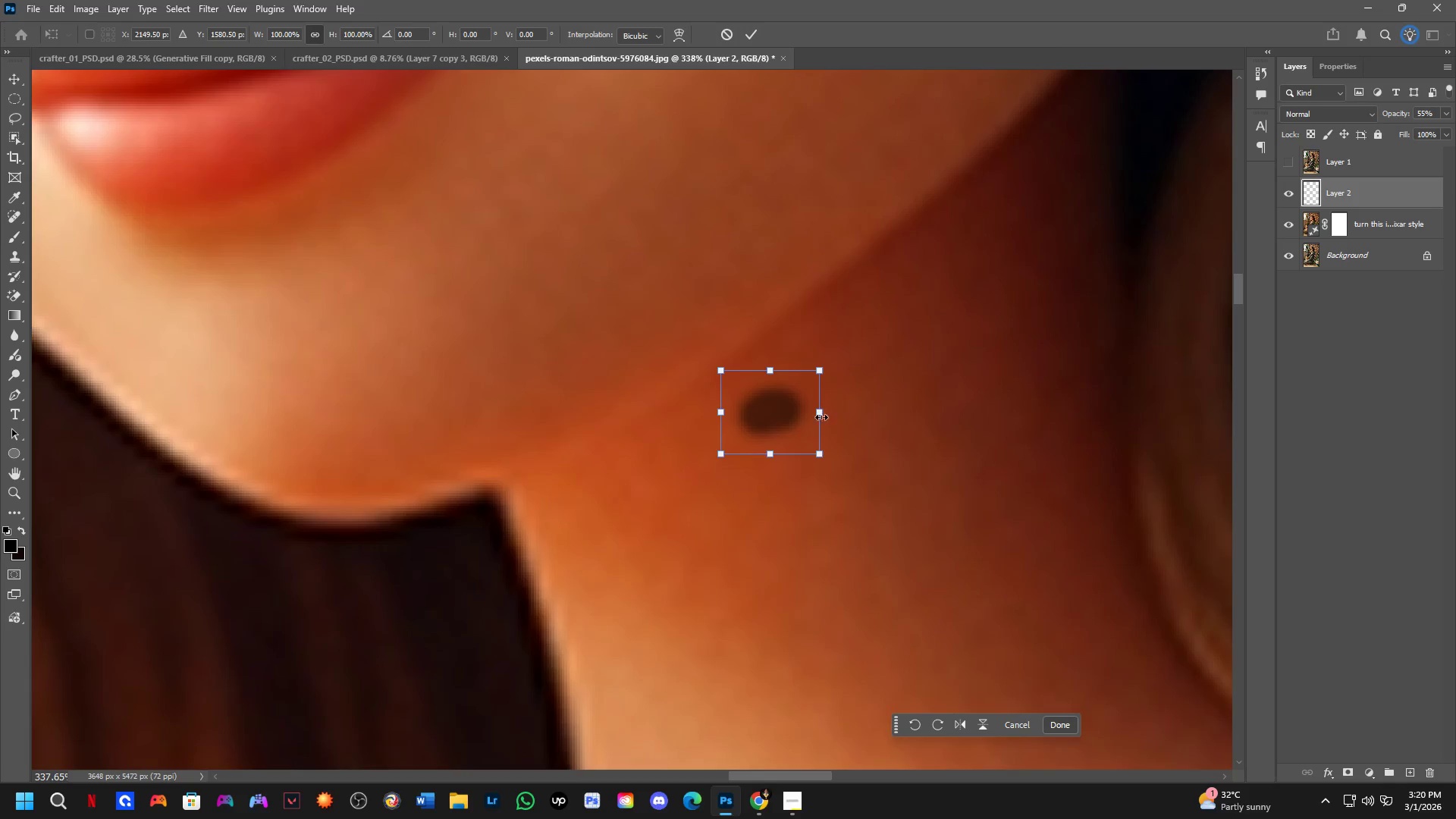 
hold_key(key=ControlLeft, duration=0.52)
left_click_drag(start_coordinate=[821, 417], to_coordinate=[815, 396])
 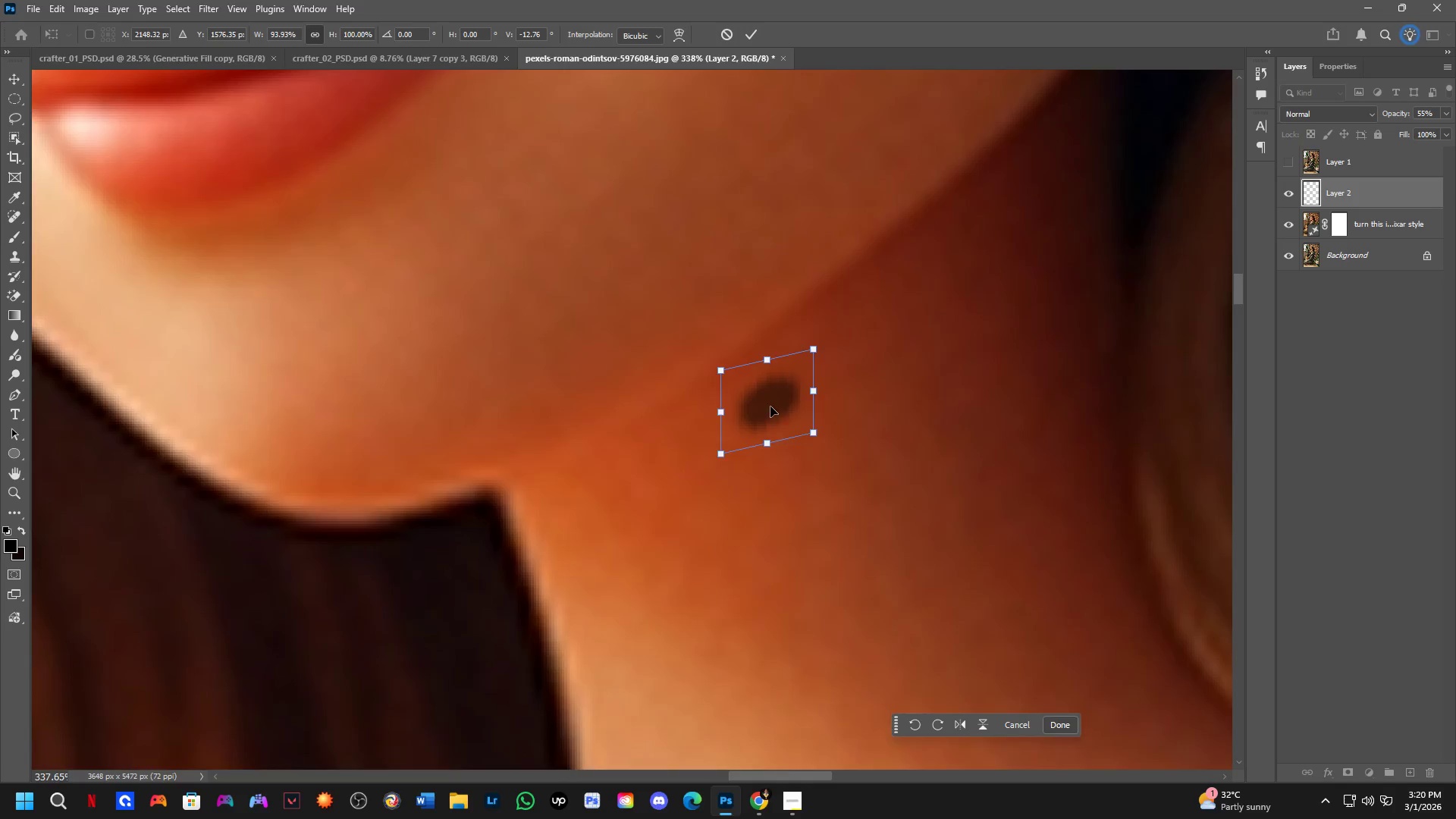 
scroll: coordinate [861, 453], scroll_direction: down, amount: 5.0
 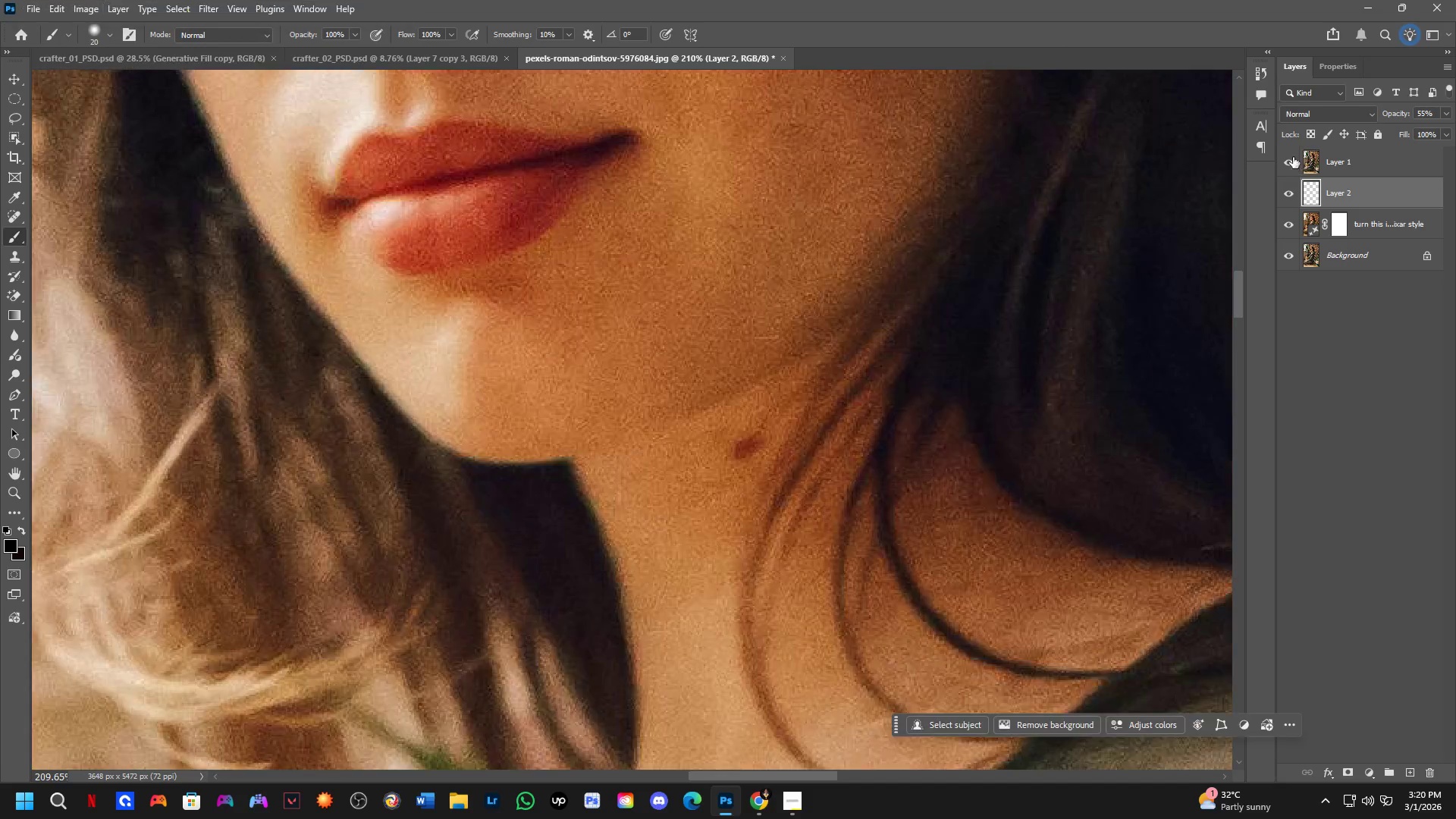 
left_click([1290, 152])
 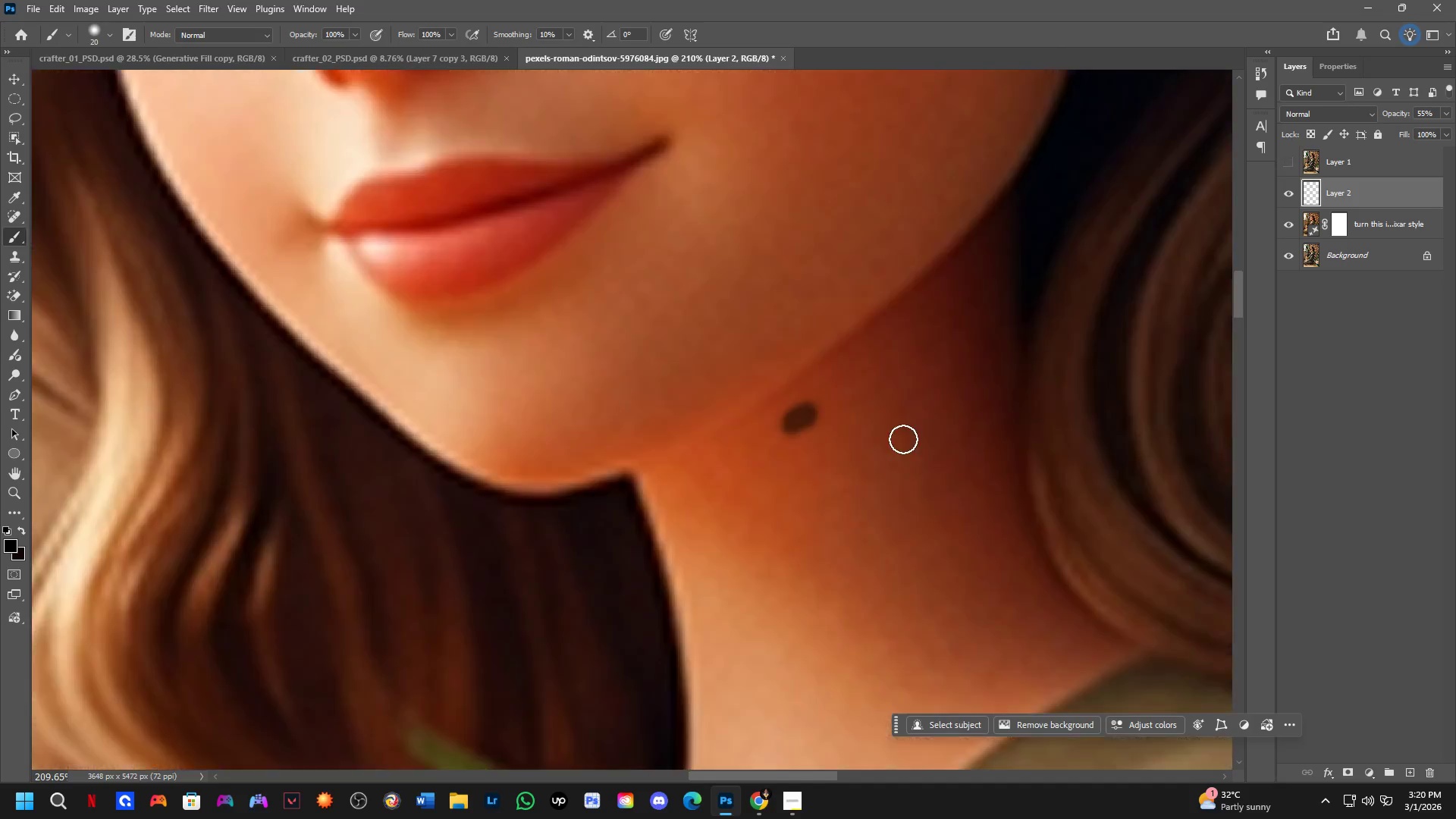 
key(Shift+ShiftLeft)
 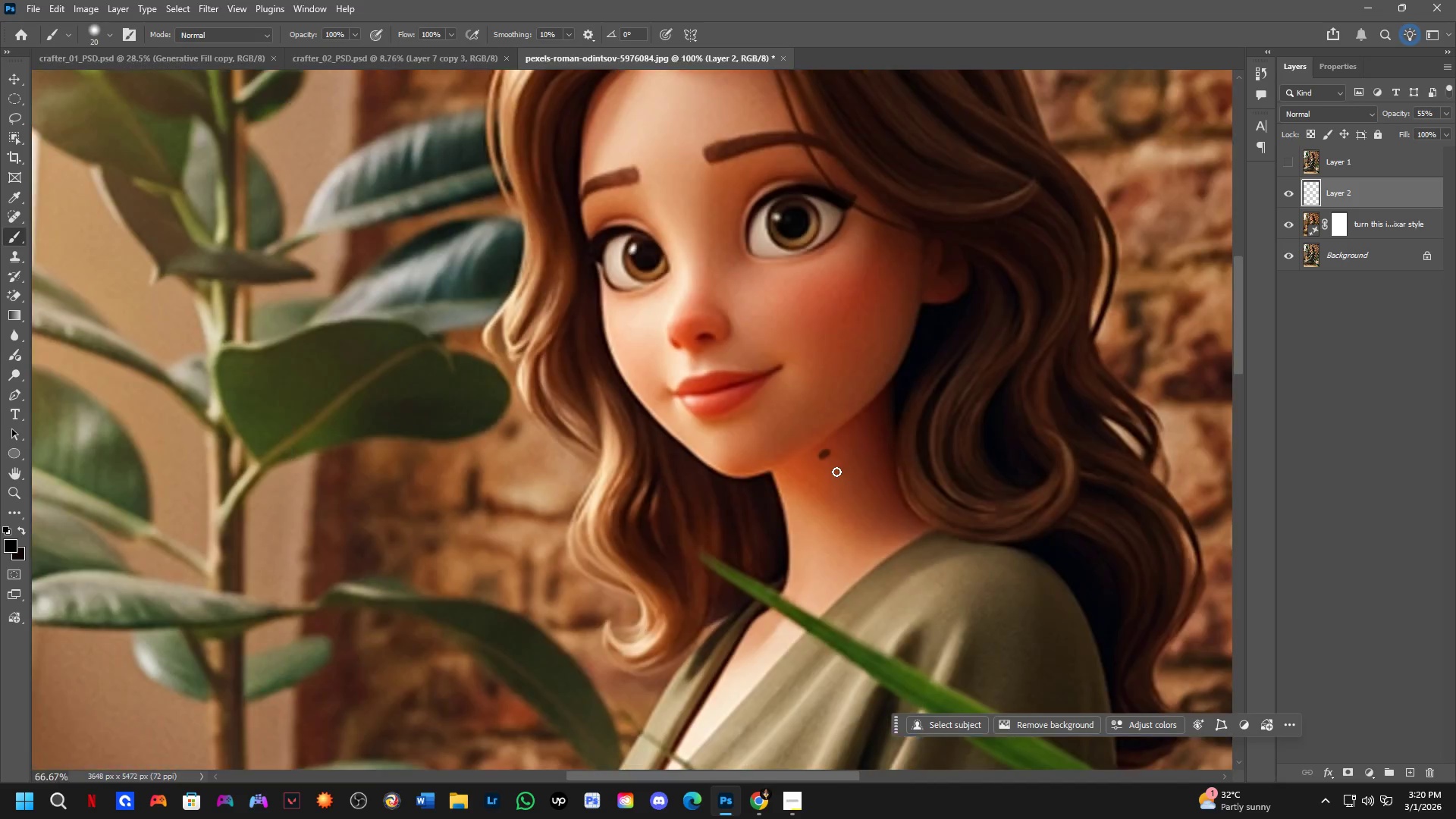 
hold_key(key=ControlLeft, duration=0.95)
left_click_drag(start_coordinate=[827, 451], to_coordinate=[827, 458])
 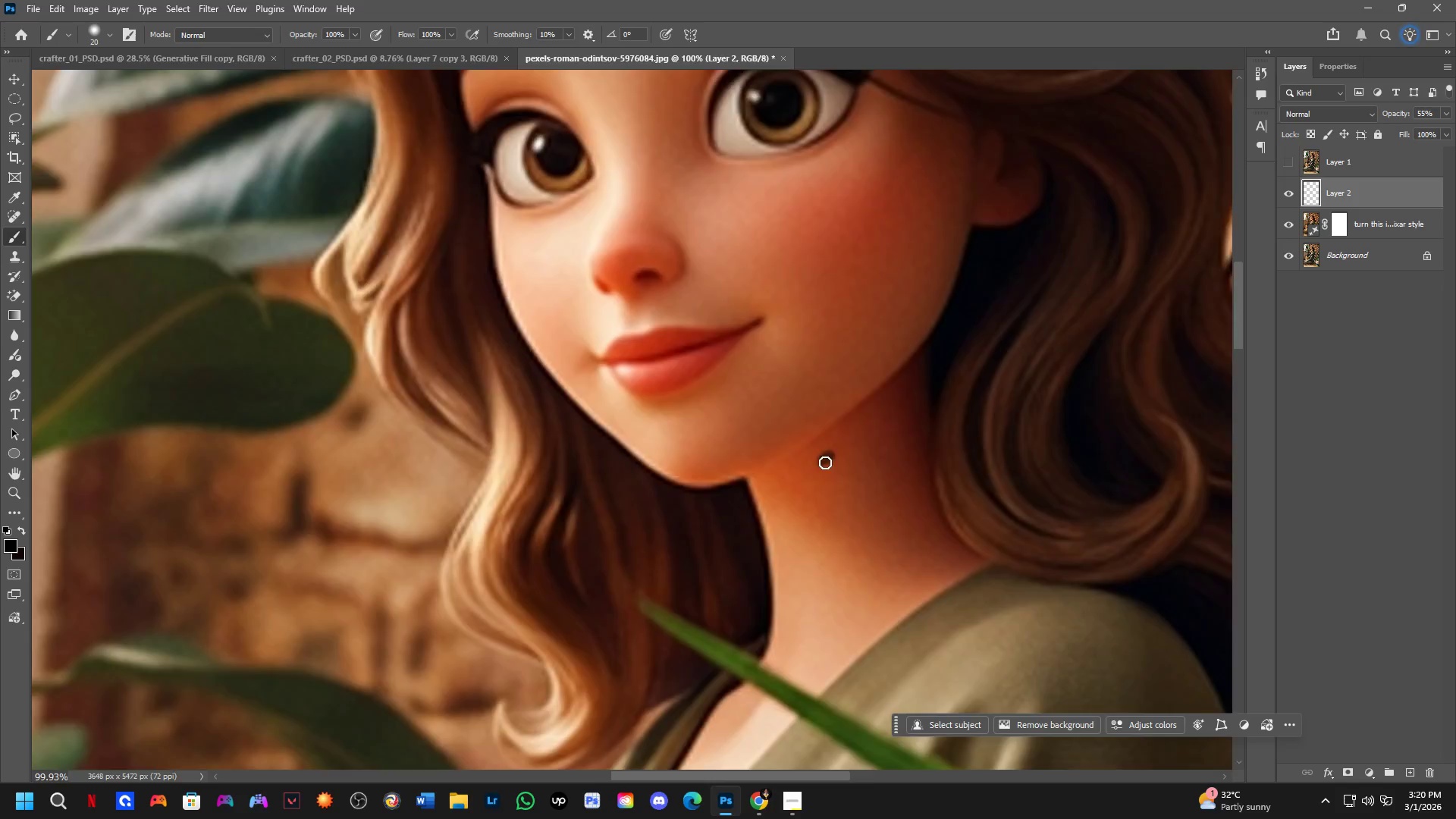 
scroll: coordinate [823, 458], scroll_direction: none, amount: 0.0
 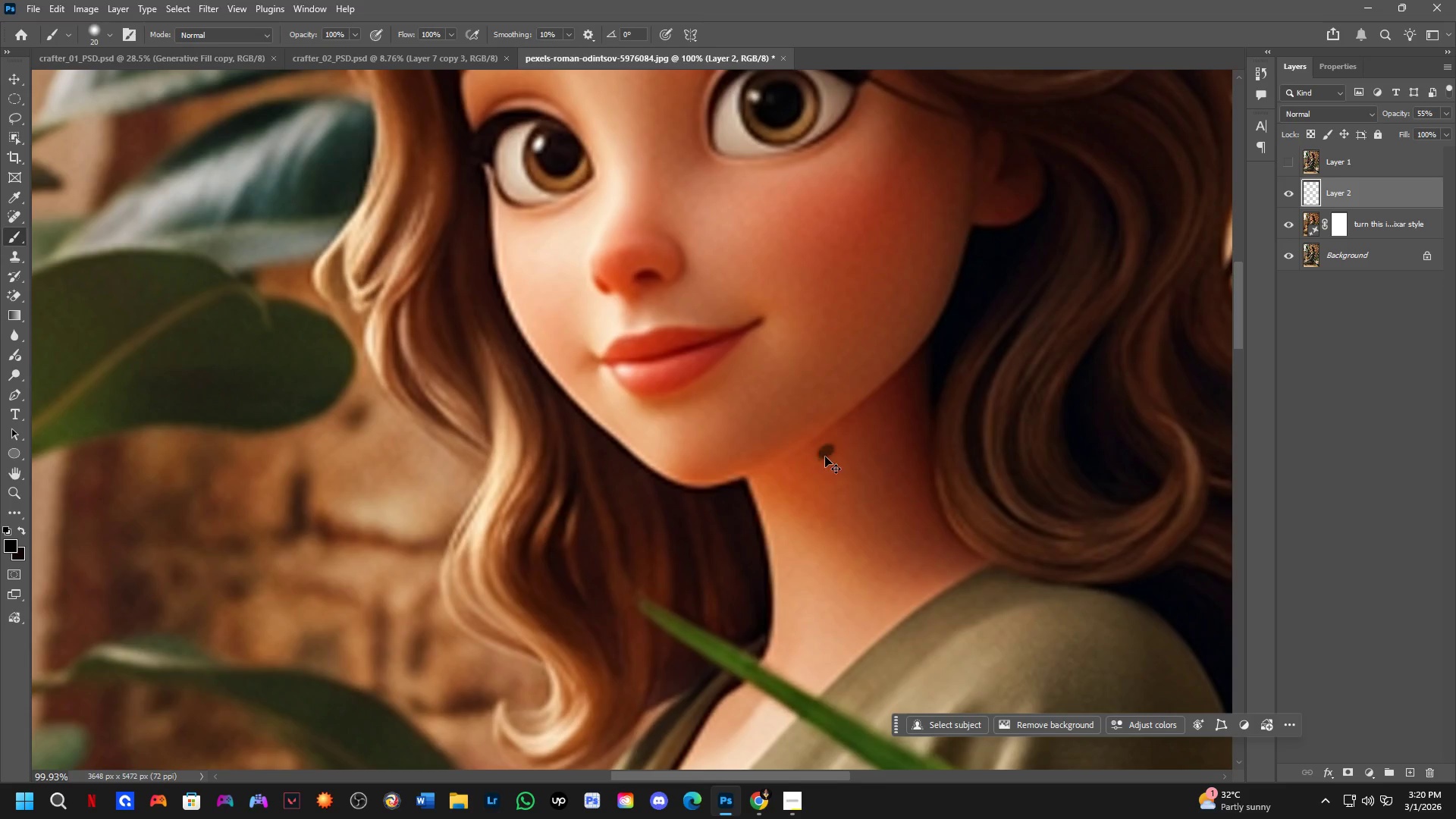 
key(Shift+ShiftLeft)
 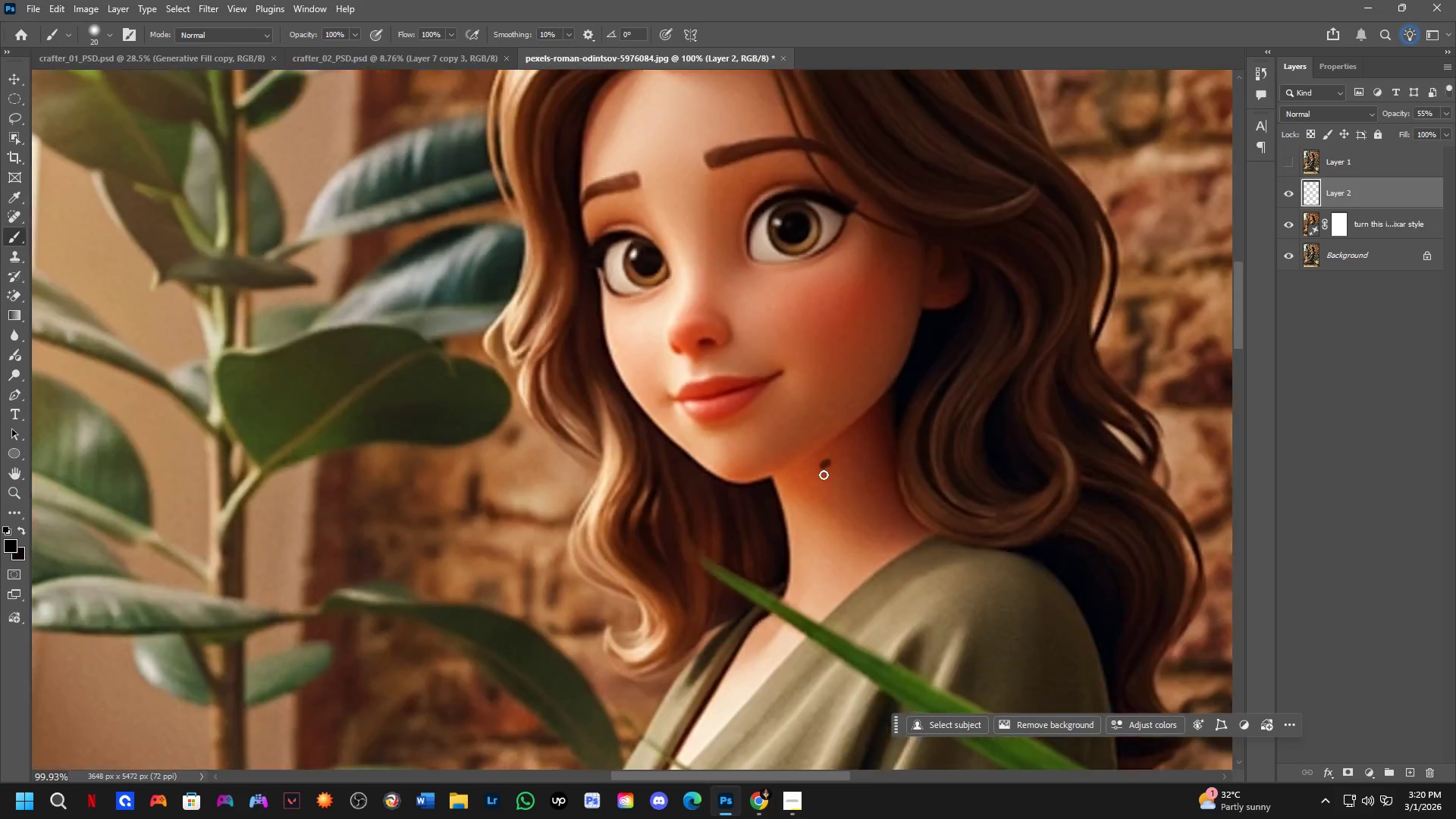 
hold_key(key=Space, duration=0.42)
 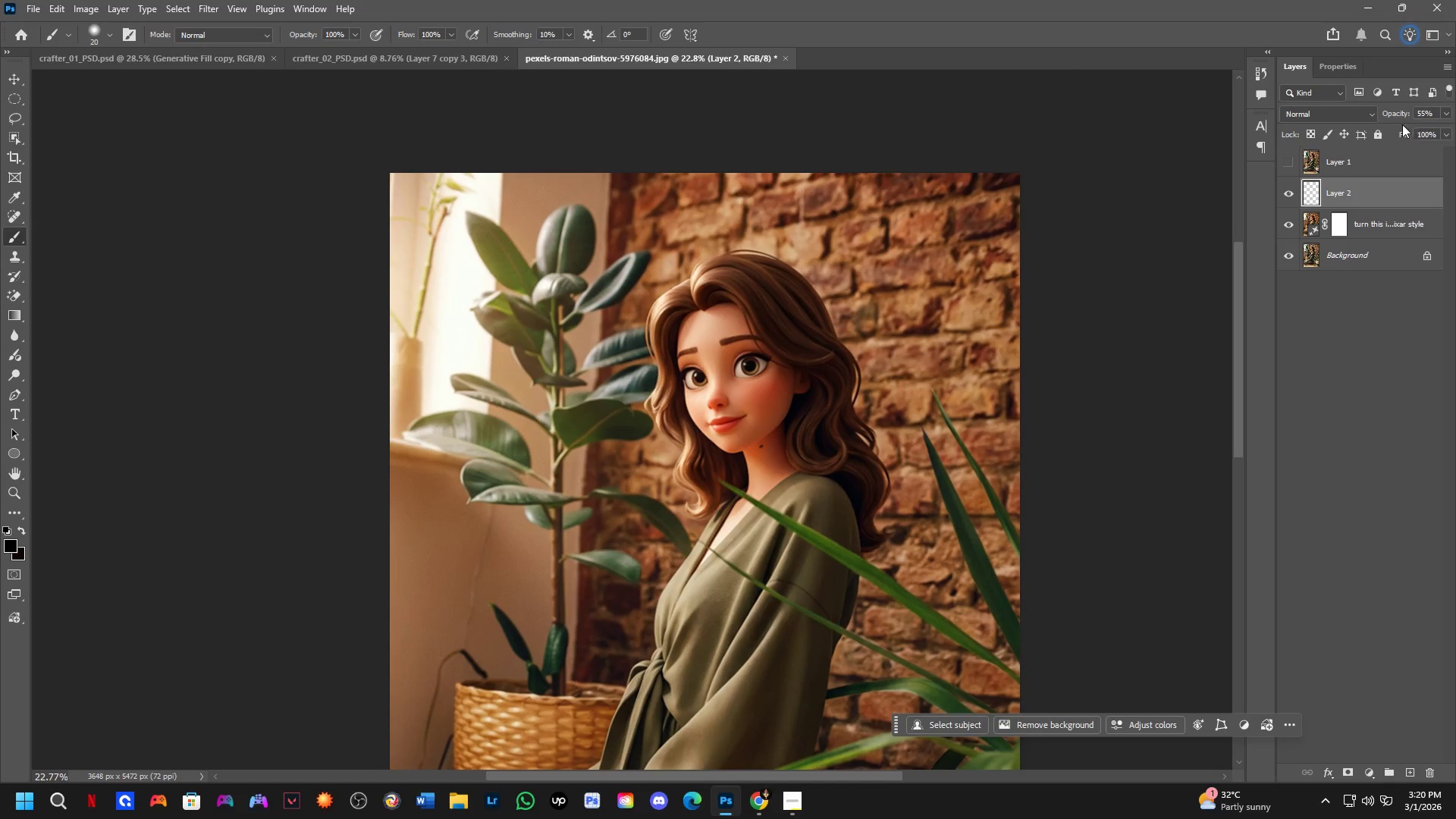 
left_click_drag(start_coordinate=[871, 526], to_coordinate=[821, 504])
 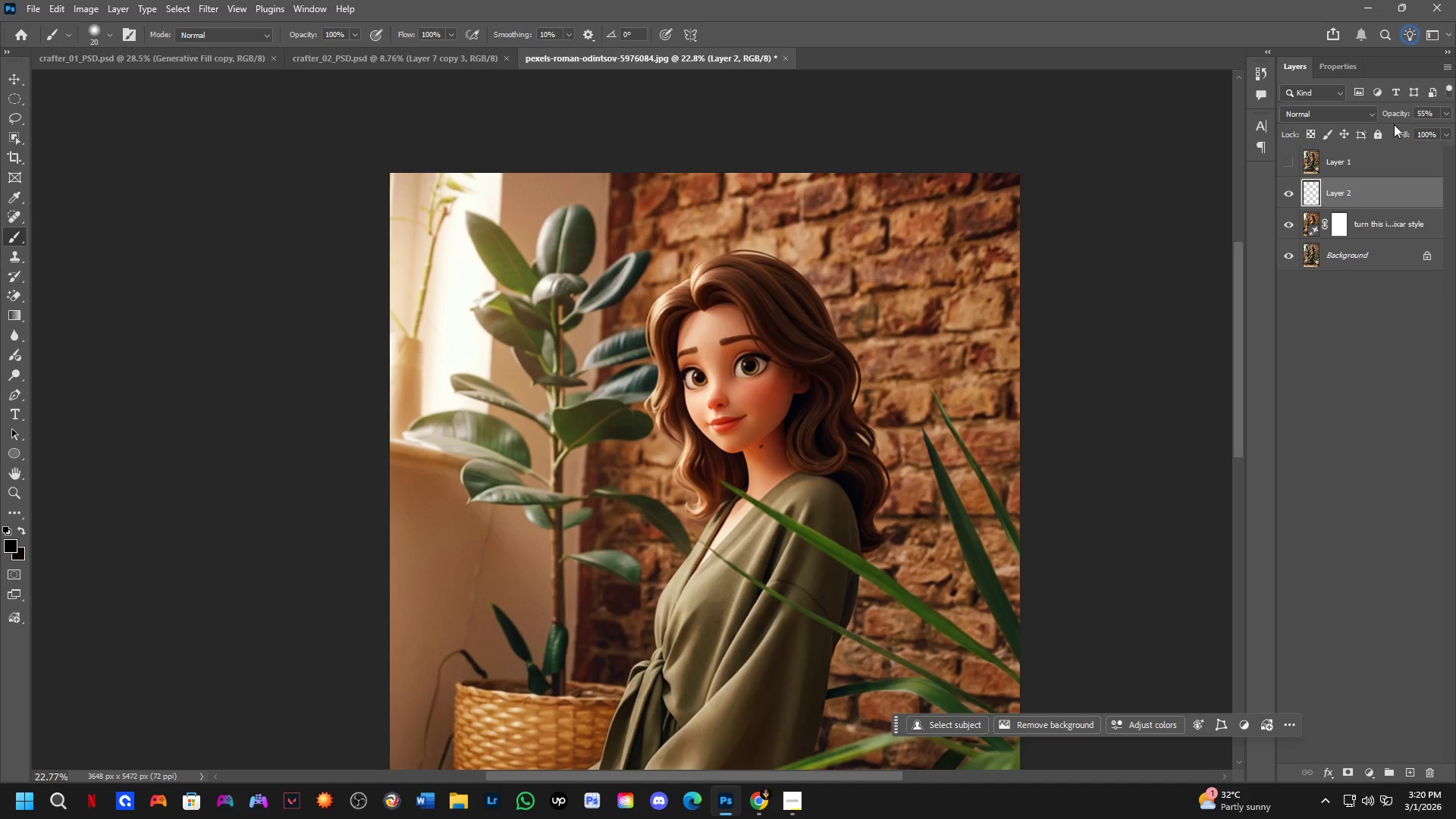 
scroll: coordinate [829, 503], scroll_direction: down, amount: 8.0
 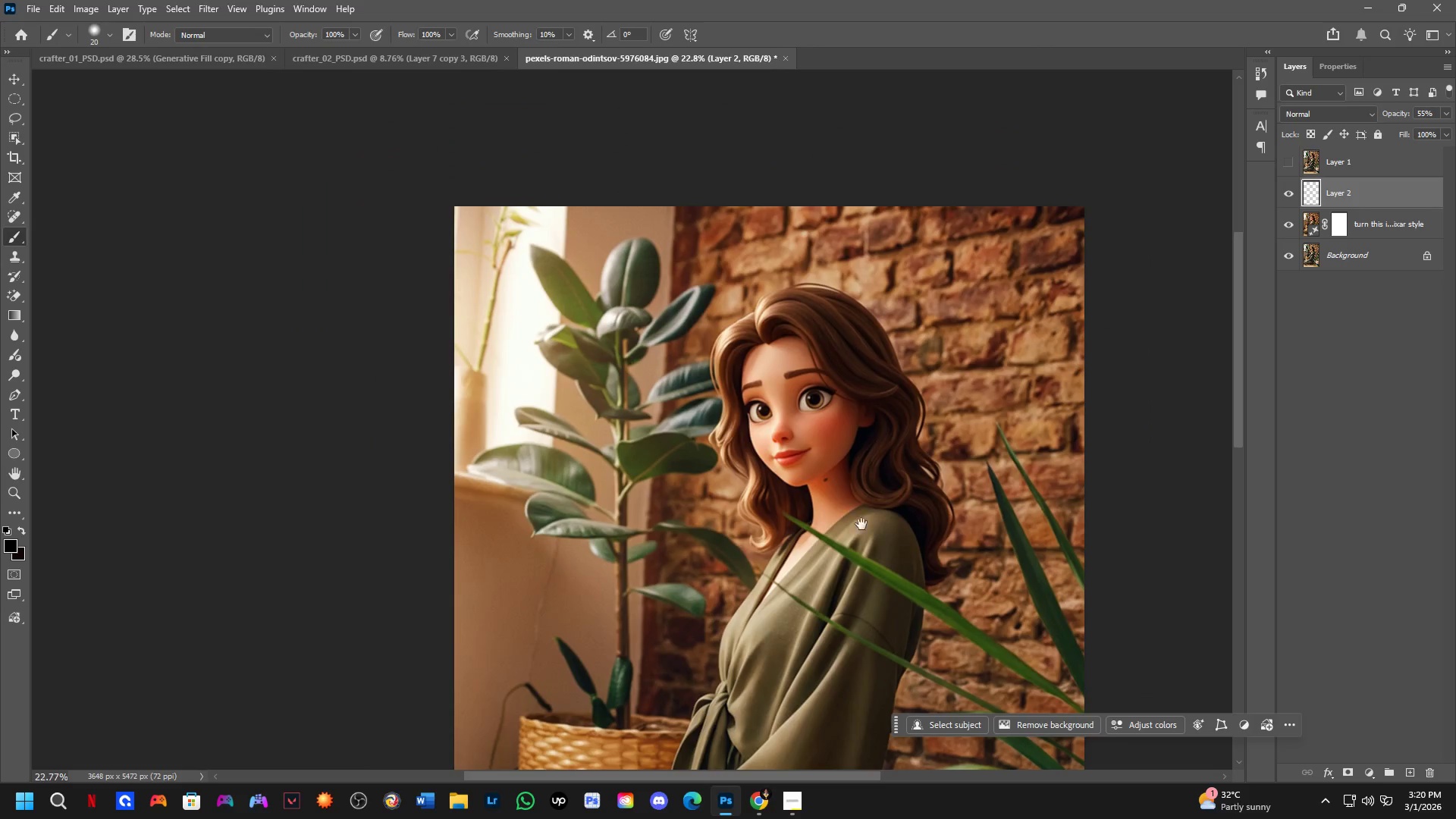 
left_click_drag(start_coordinate=[1394, 114], to_coordinate=[1389, 114])
 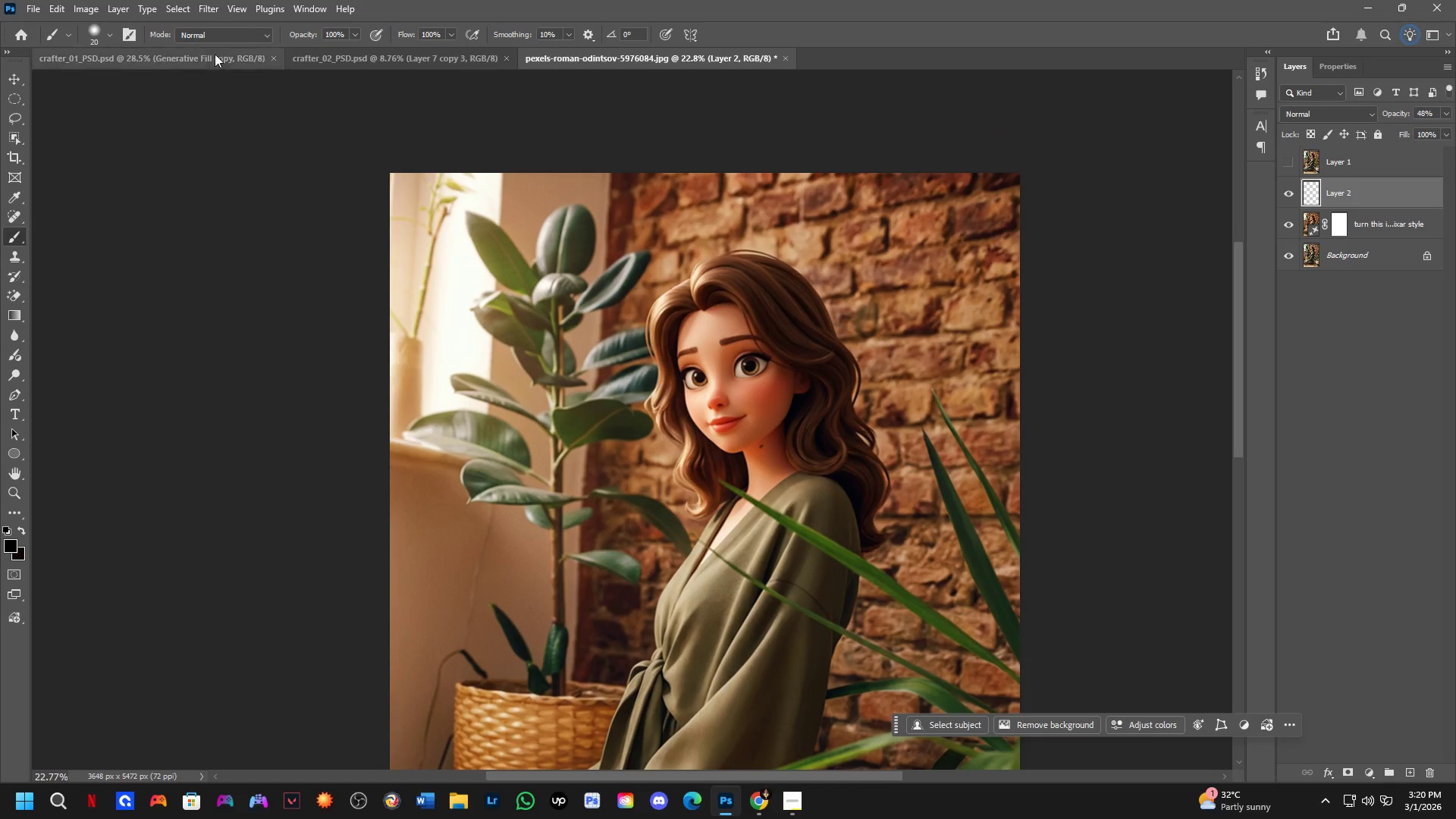 
left_click([192, 5])
 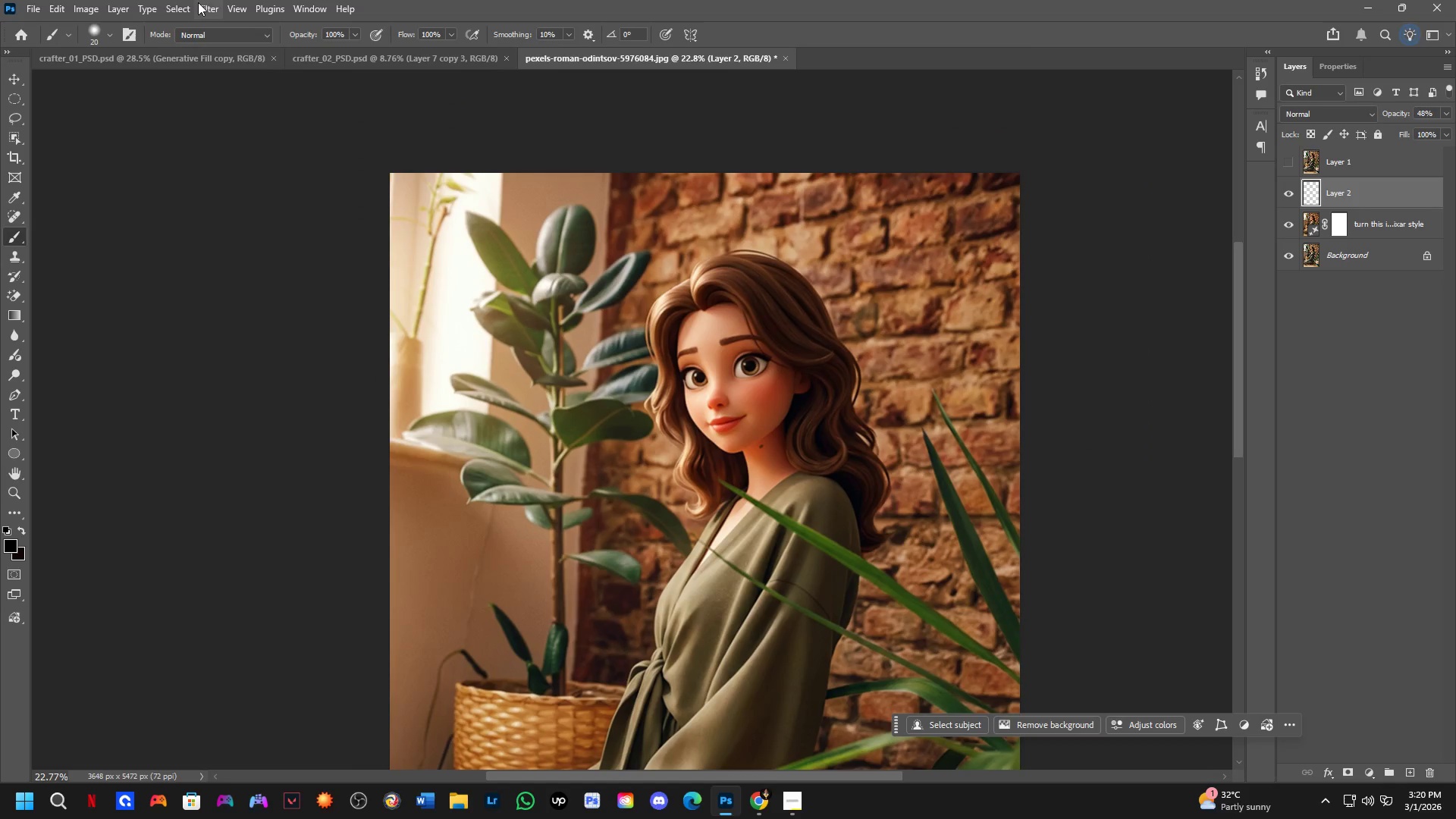 
left_click([199, 2])
 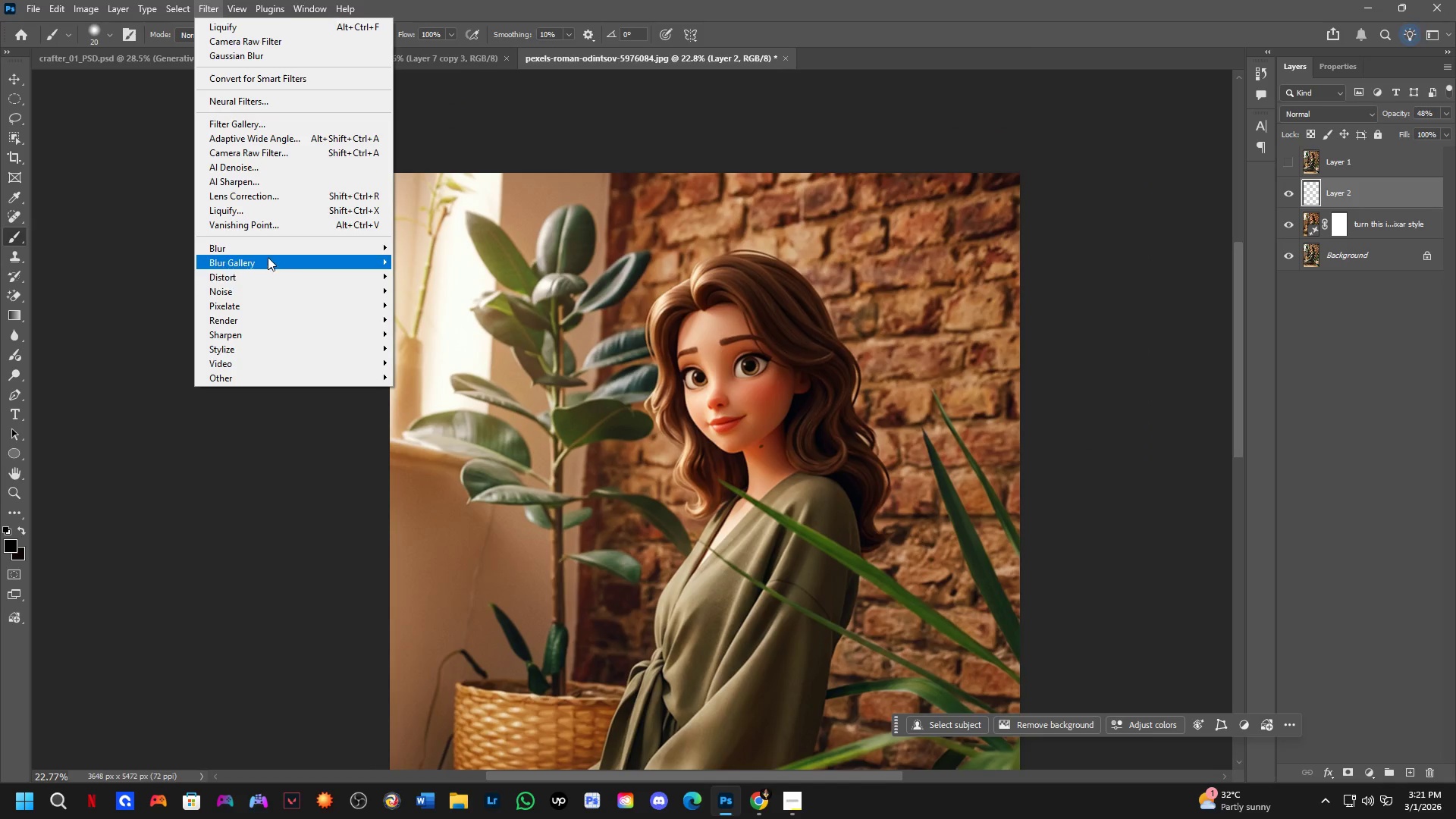 
left_click([268, 251])
 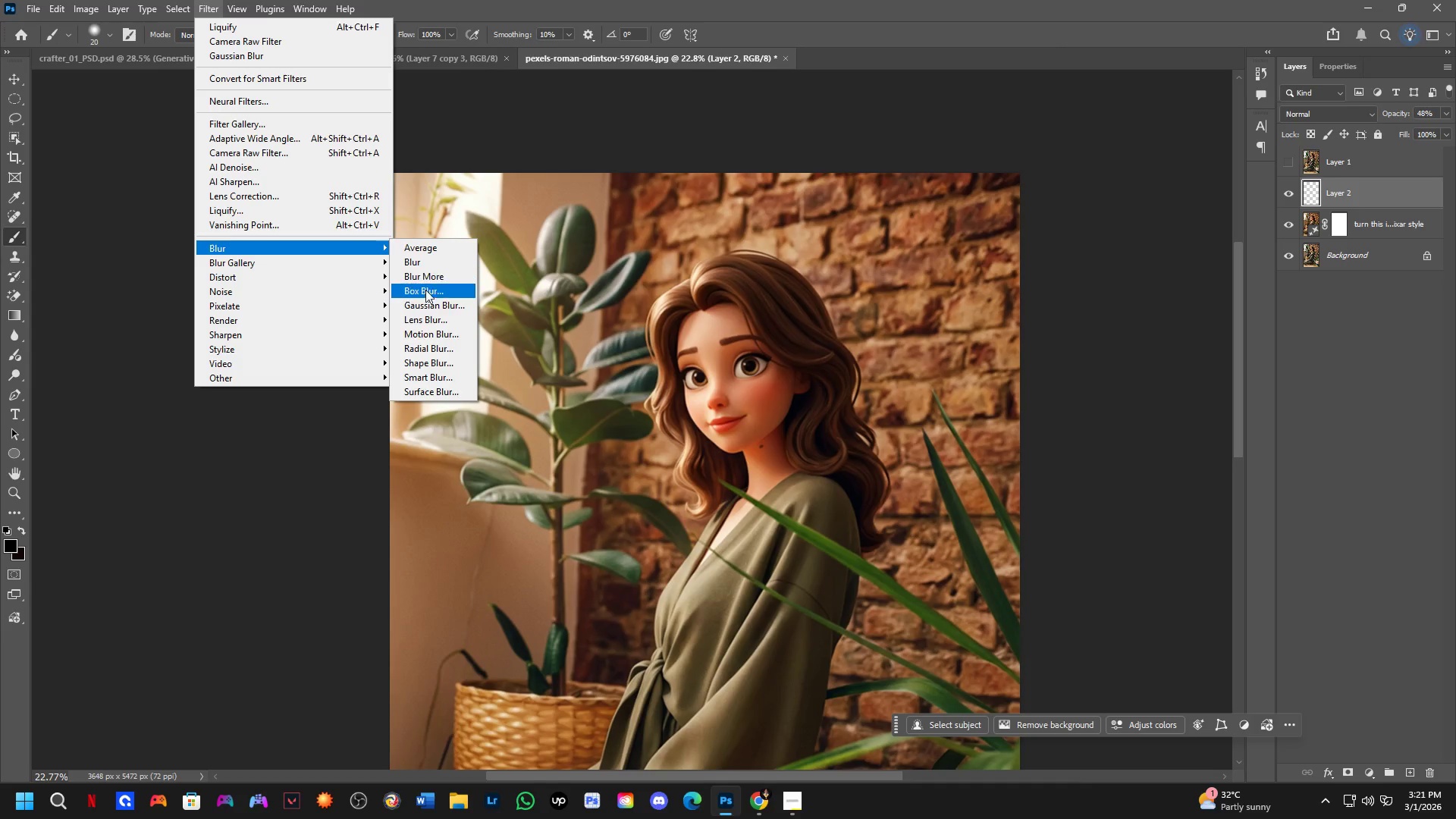 
left_click([431, 299])
 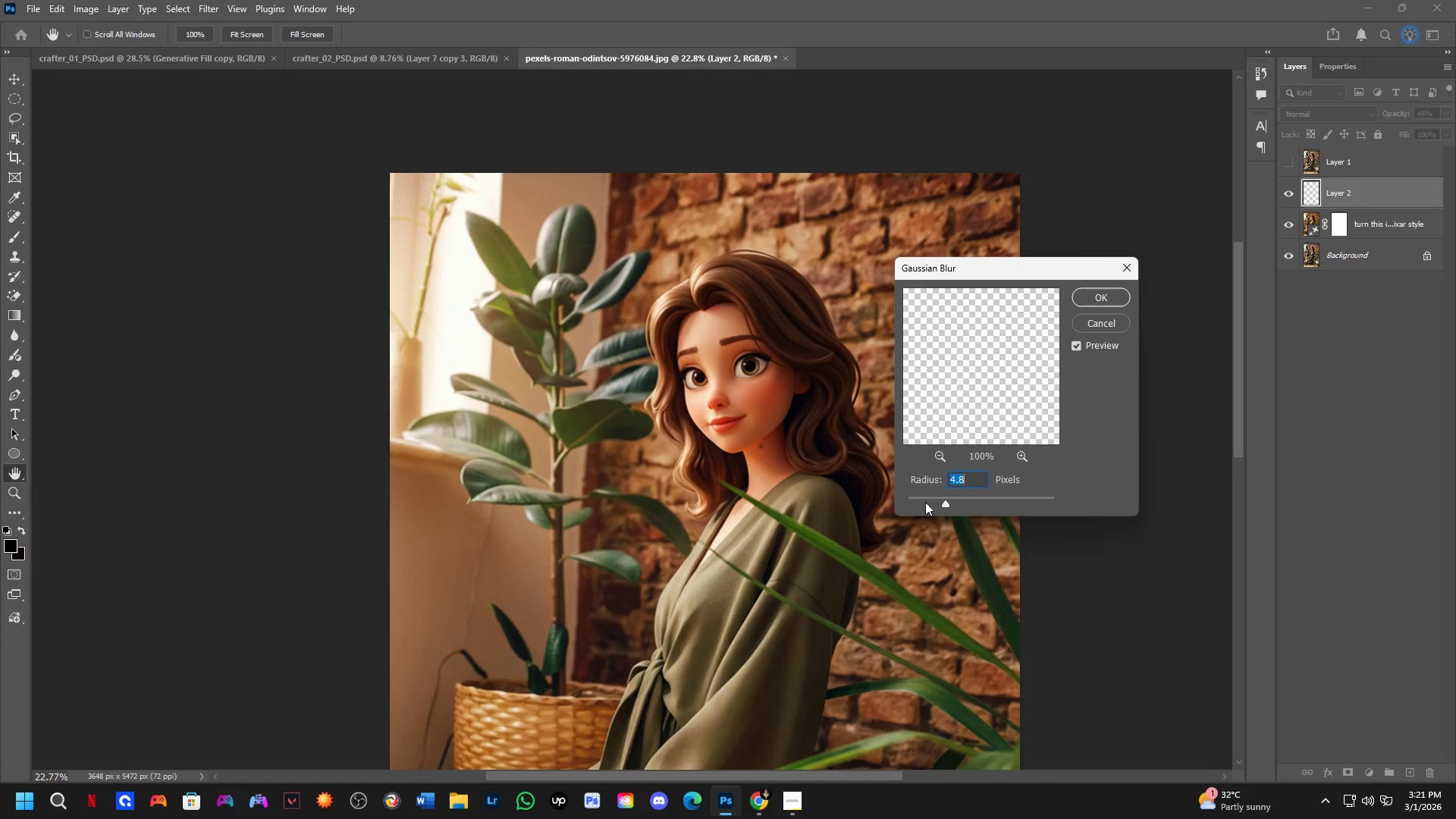 
left_click_drag(start_coordinate=[941, 501], to_coordinate=[925, 501])
 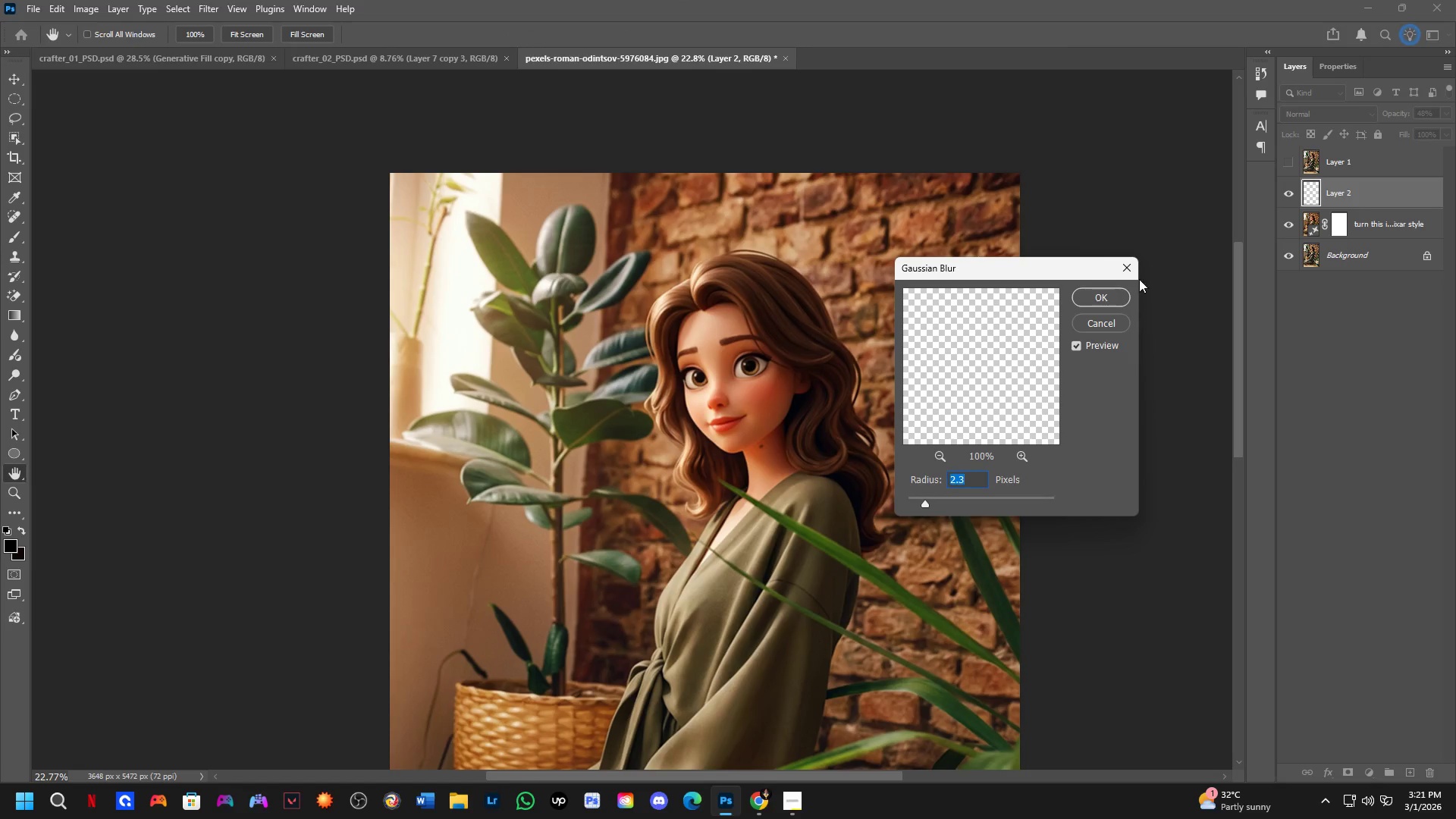 
left_click([1123, 295])
 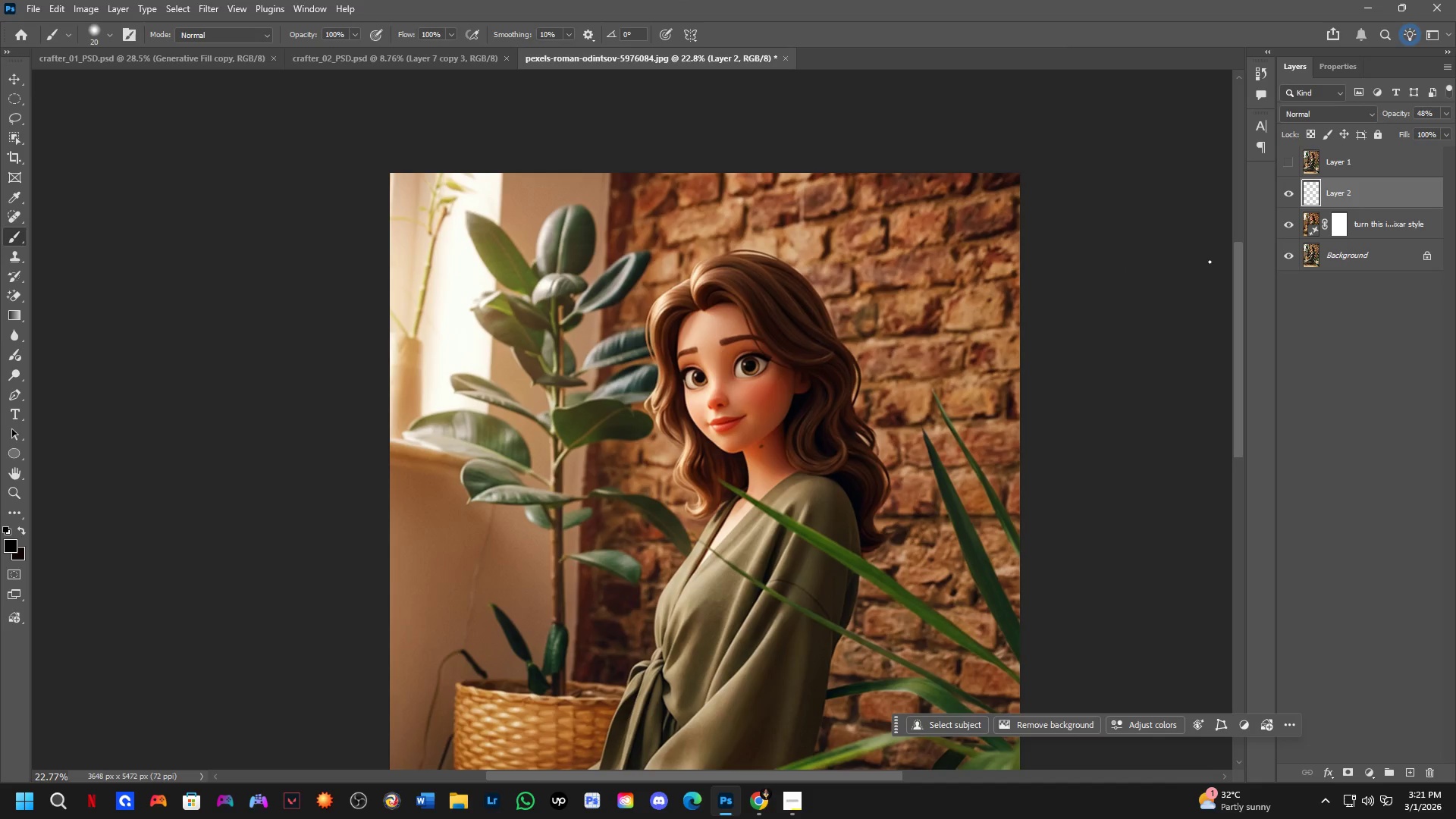 
key(Shift+ShiftLeft)
 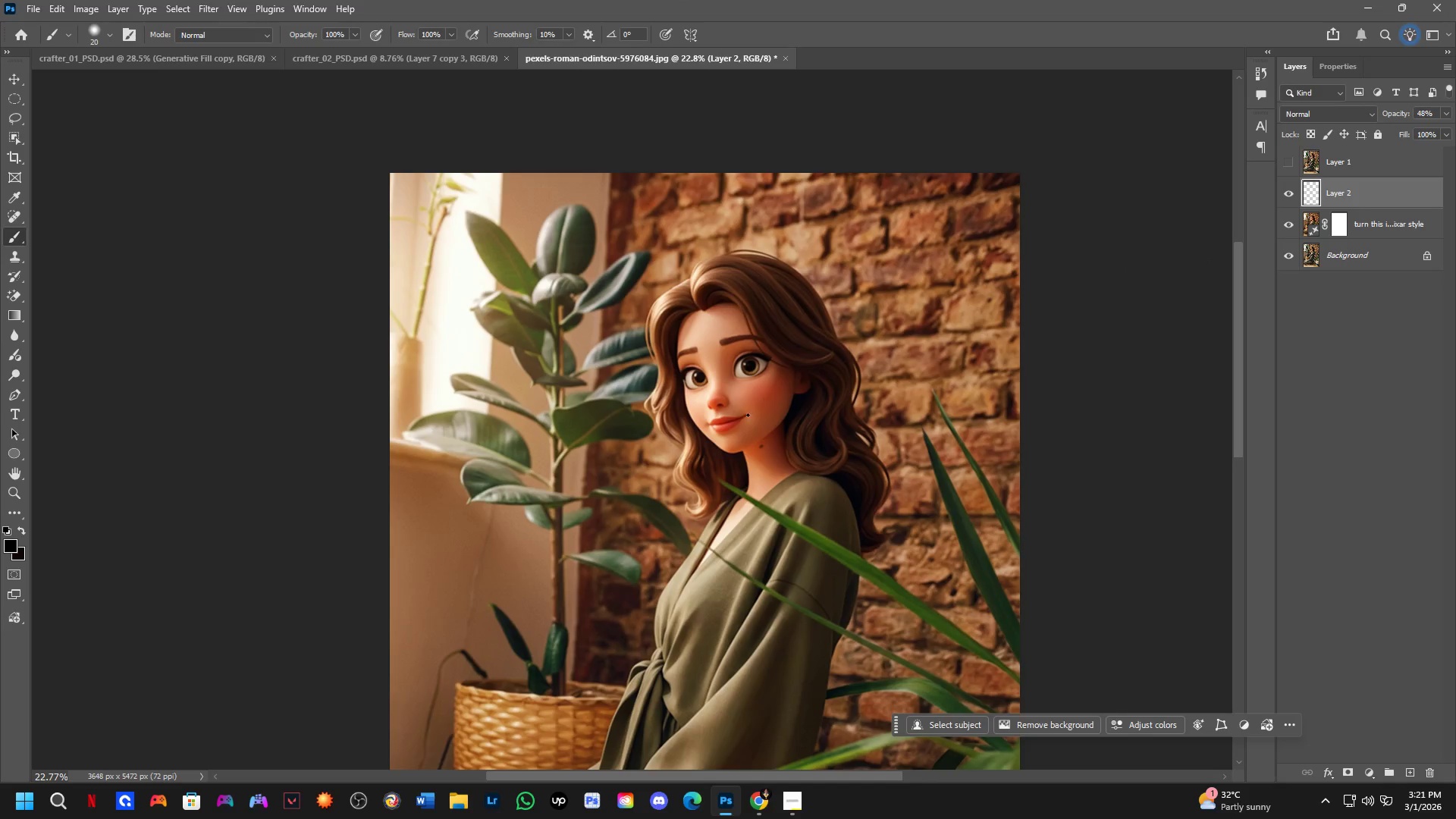 
key(Space)
 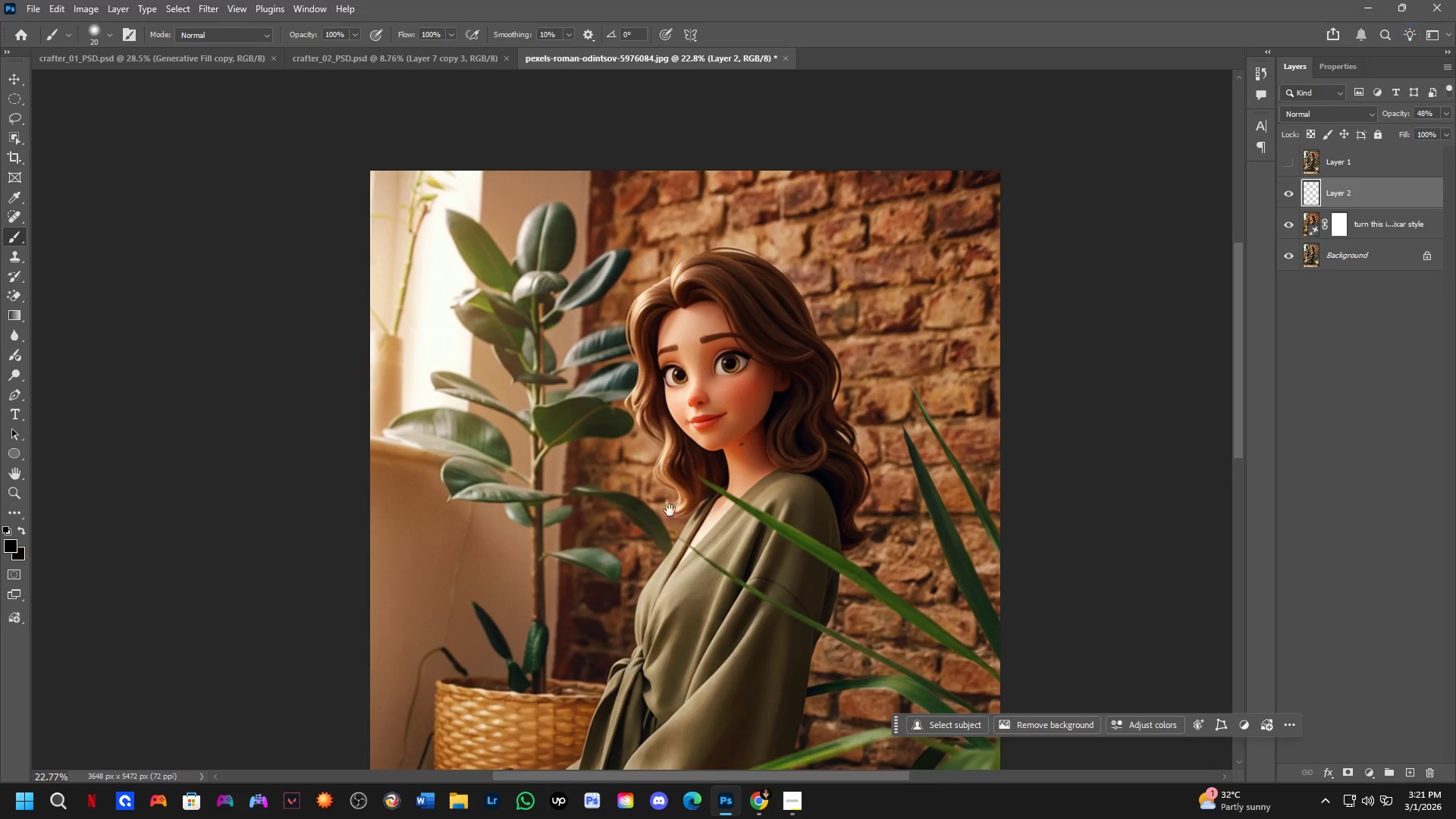 
left_click_drag(start_coordinate=[670, 510], to_coordinate=[627, 217])
 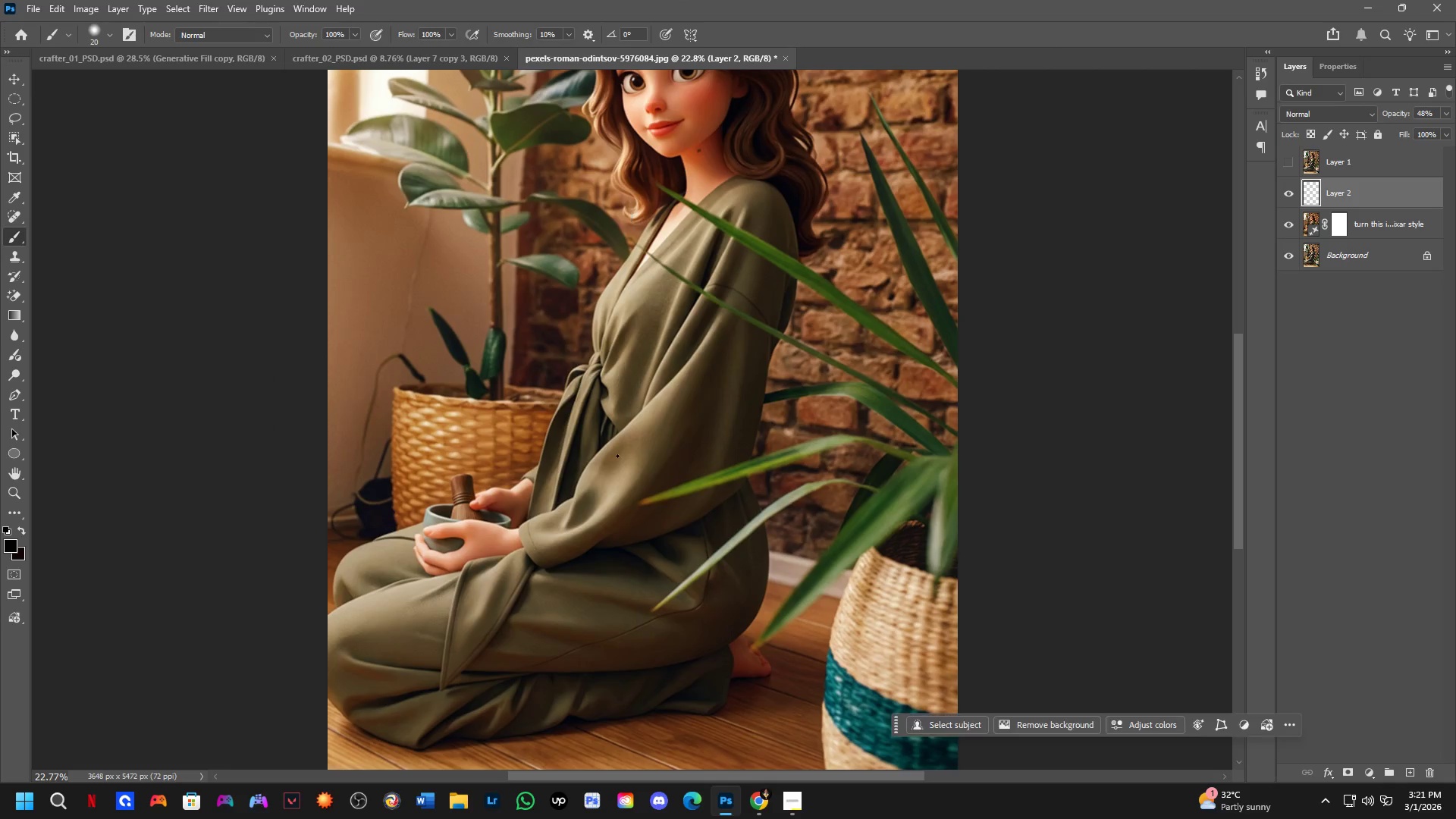 
scroll: coordinate [657, 408], scroll_direction: none, amount: 0.0
 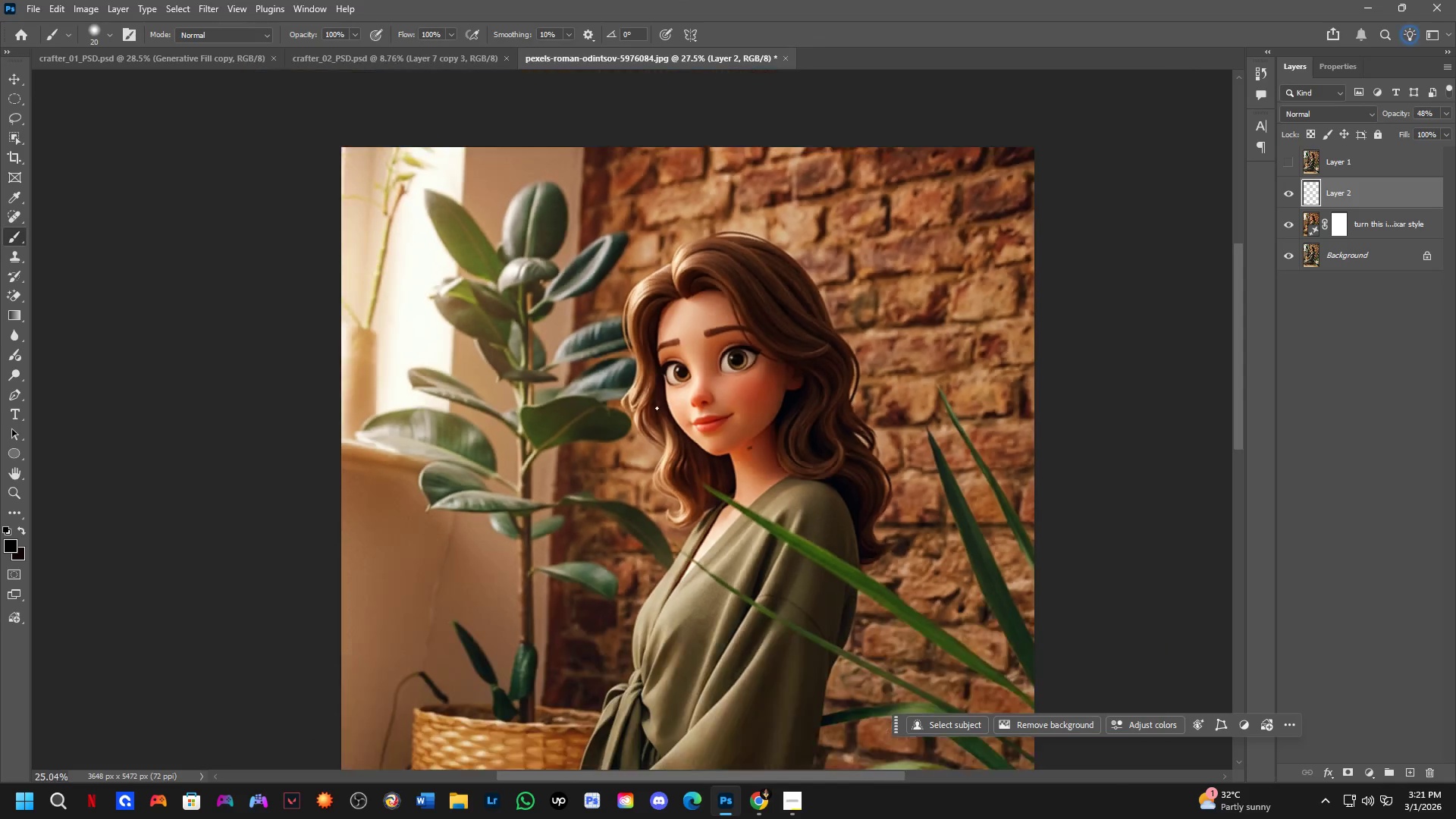 
key(Space)
 